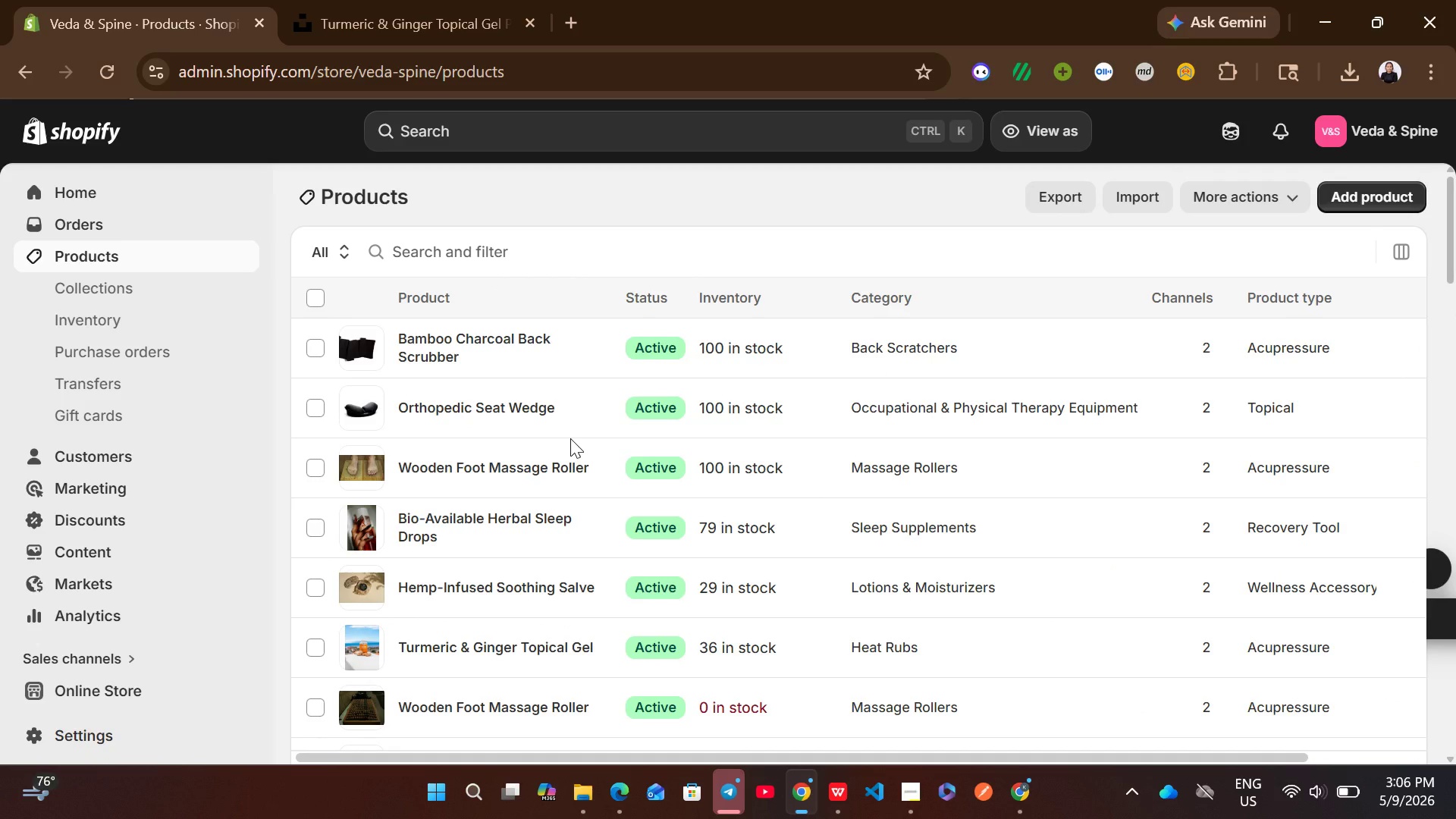 
left_click([852, 493])
 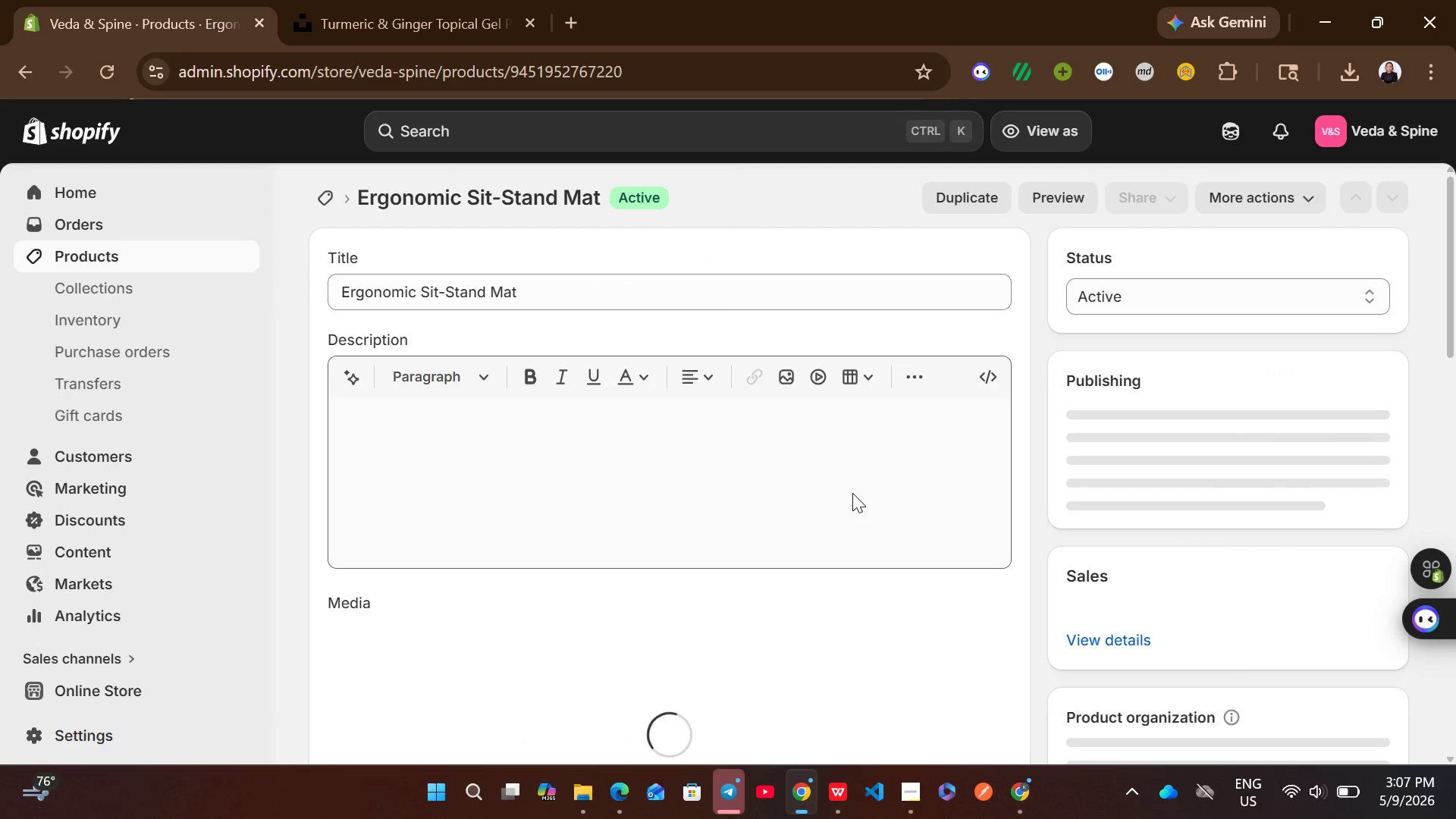 
left_click([852, 493])
 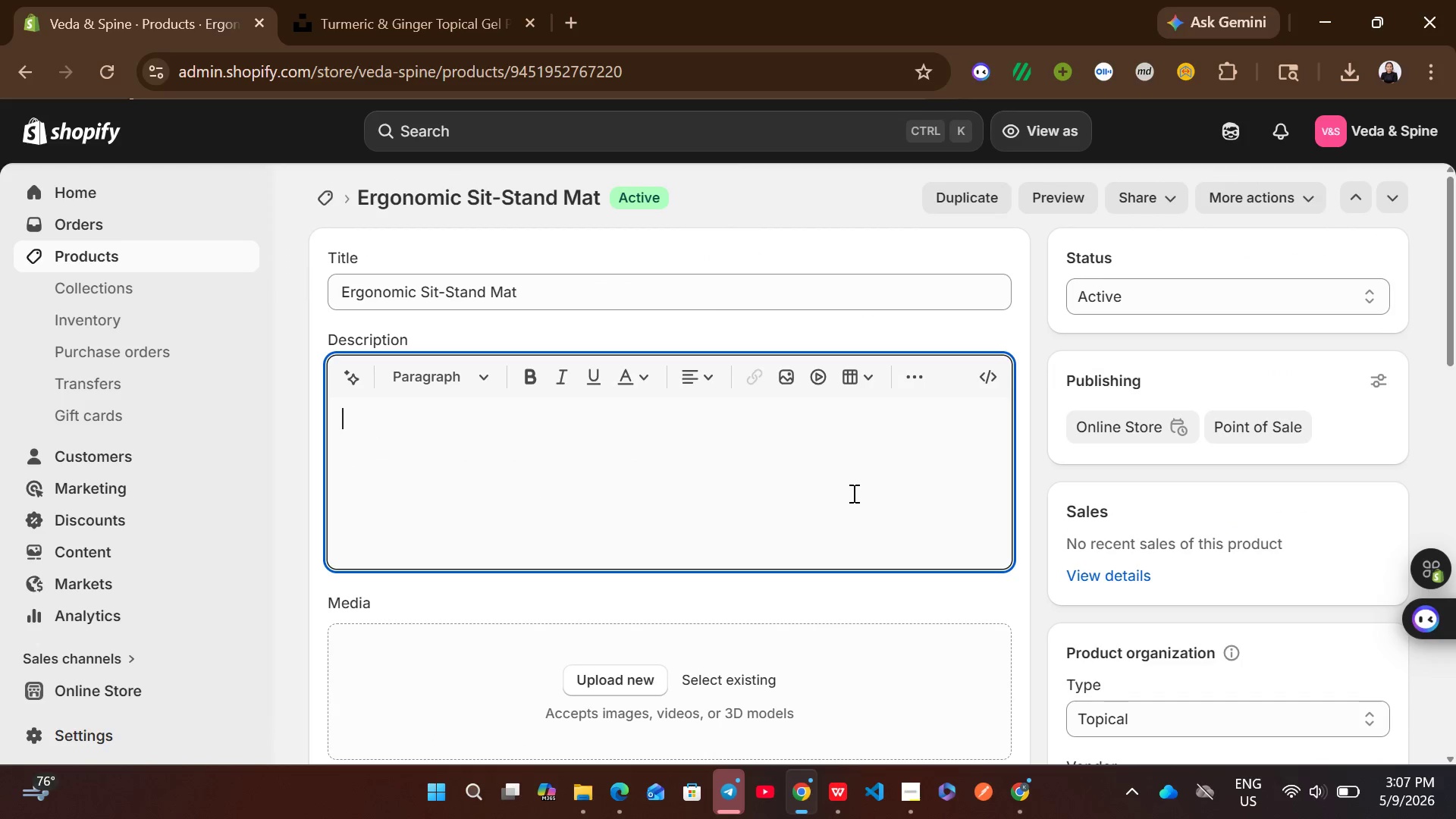 
left_click([852, 493])
 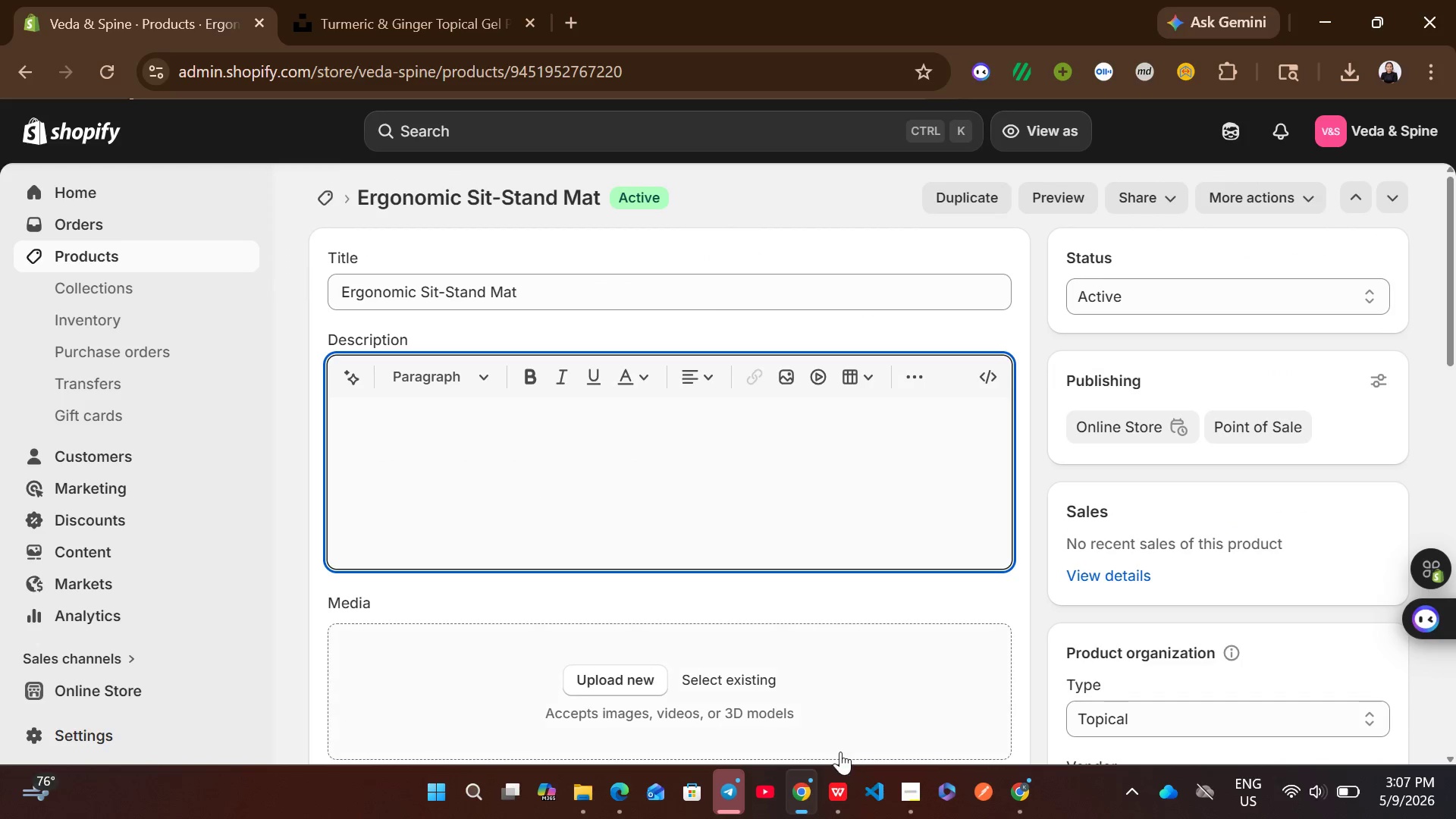 
left_click([839, 774])
 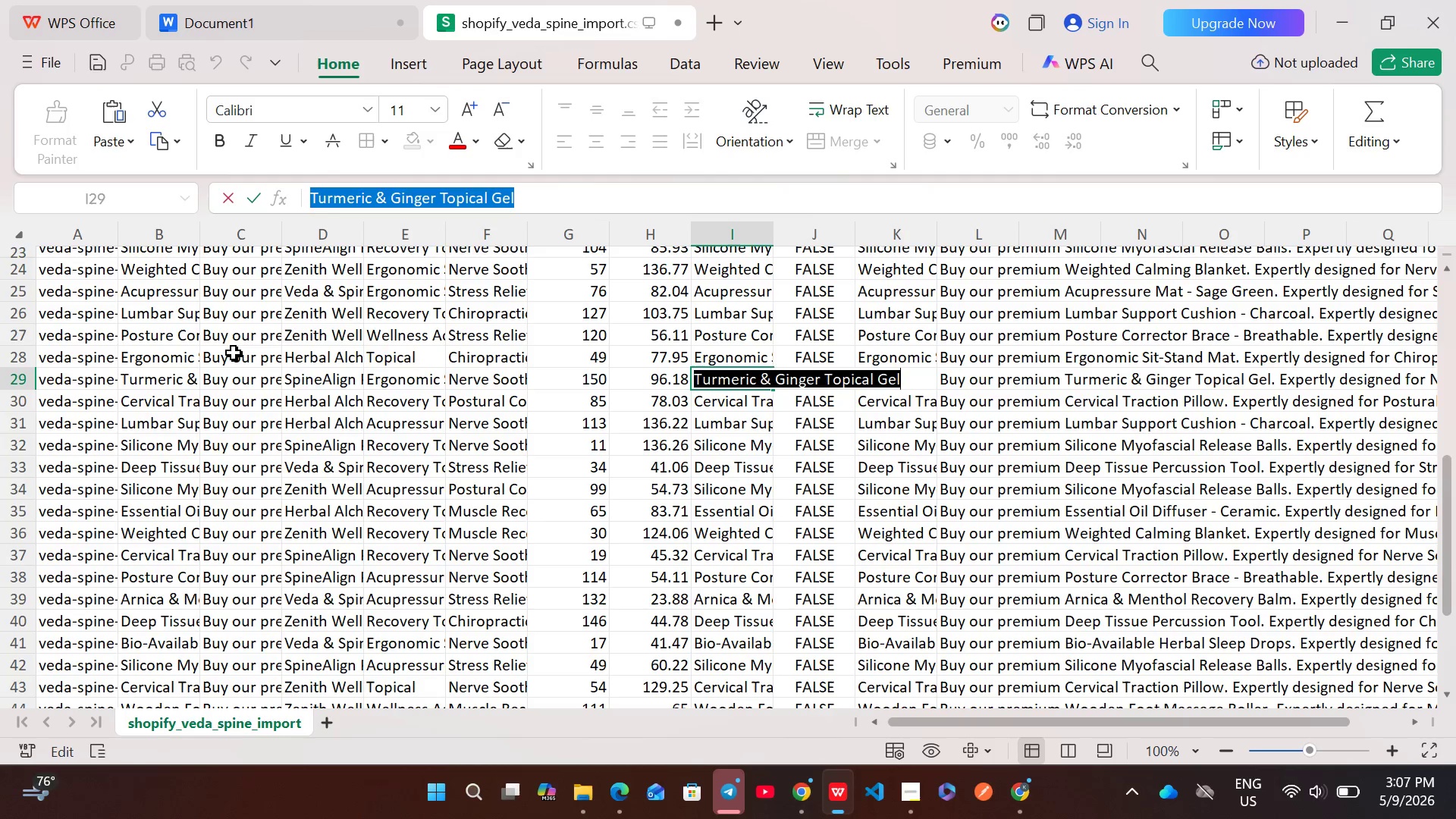 
double_click([236, 356])
 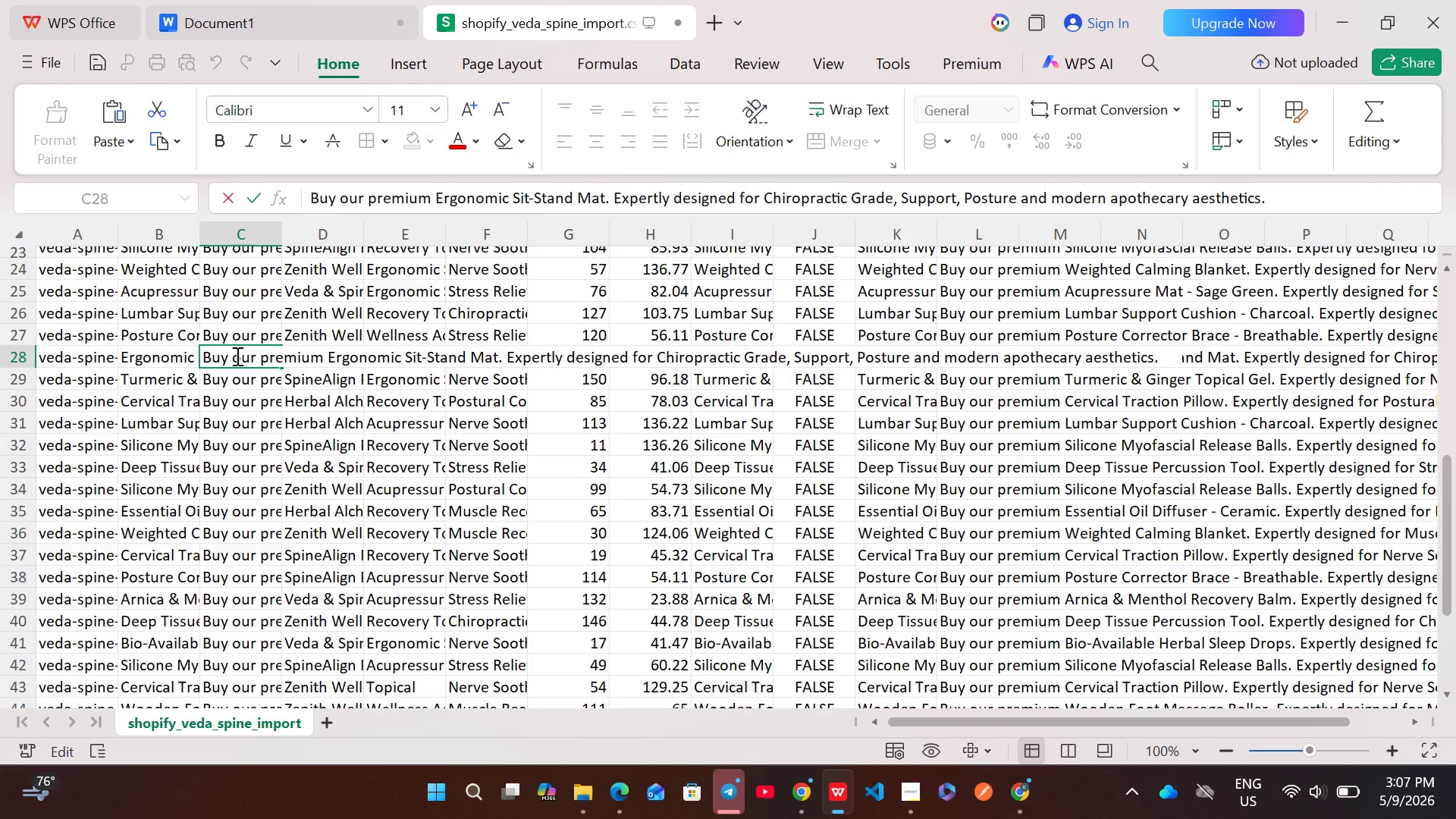 
key(Control+A)
 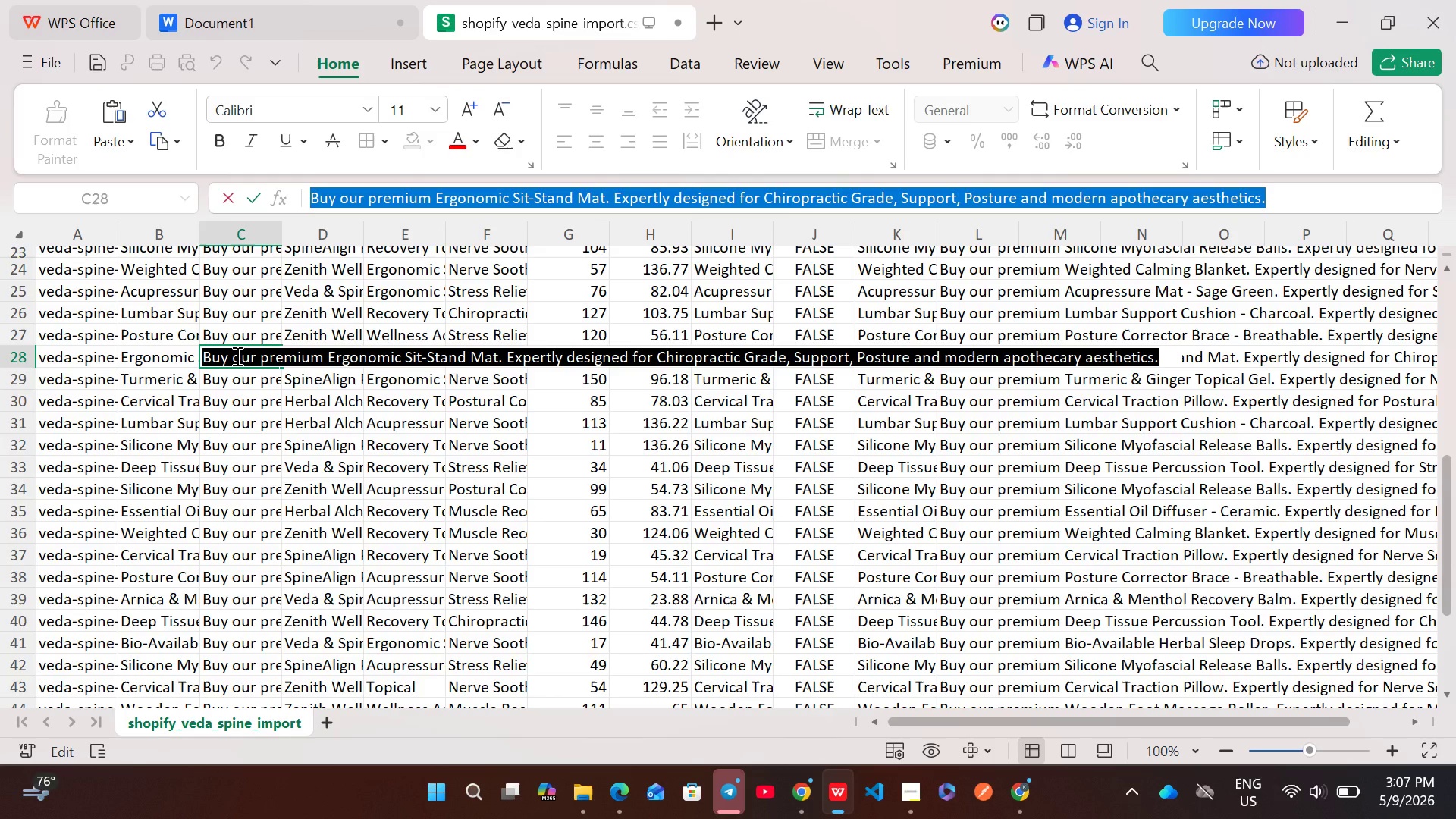 
key(Control+C)
 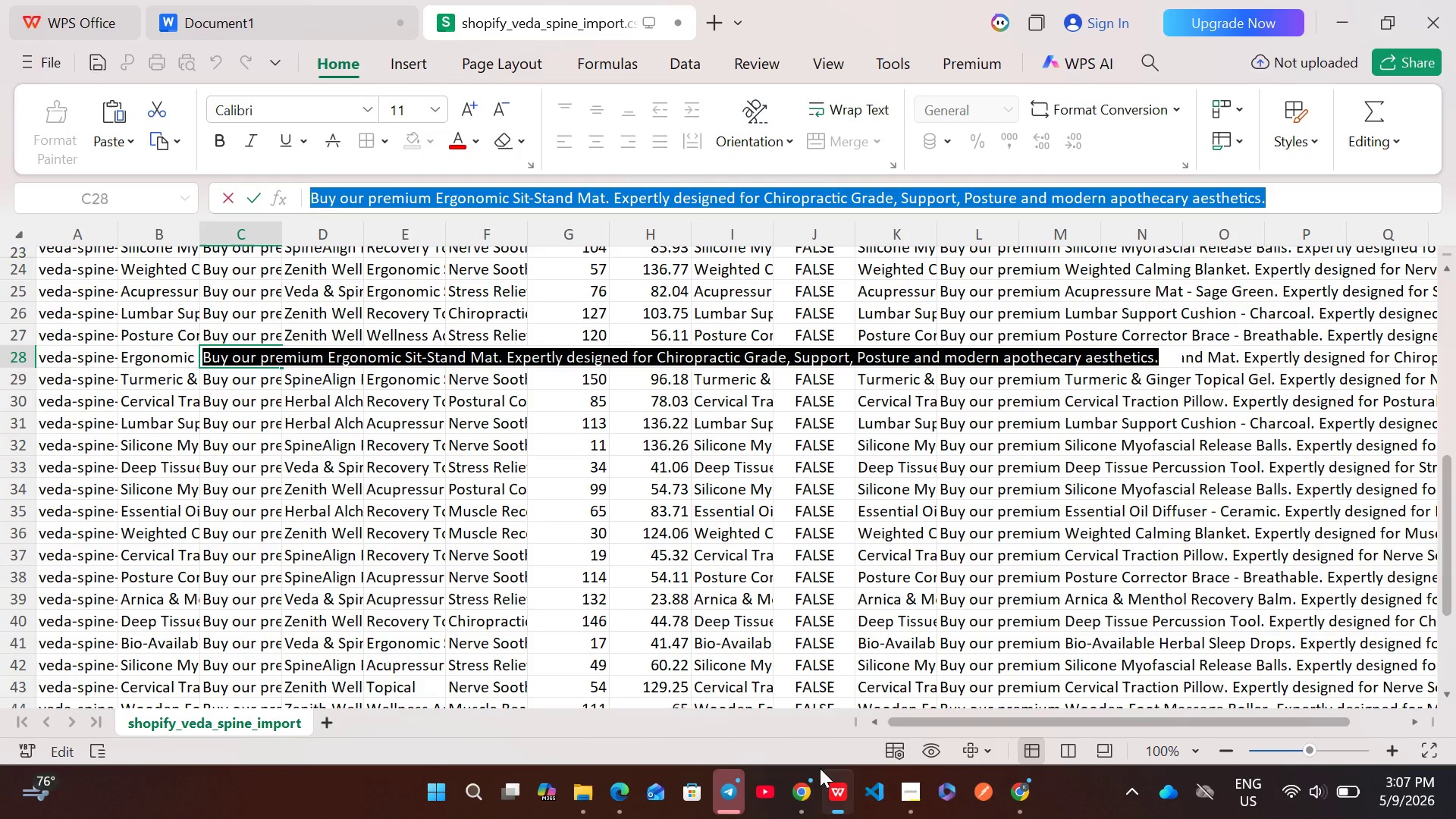 
left_click([806, 787])
 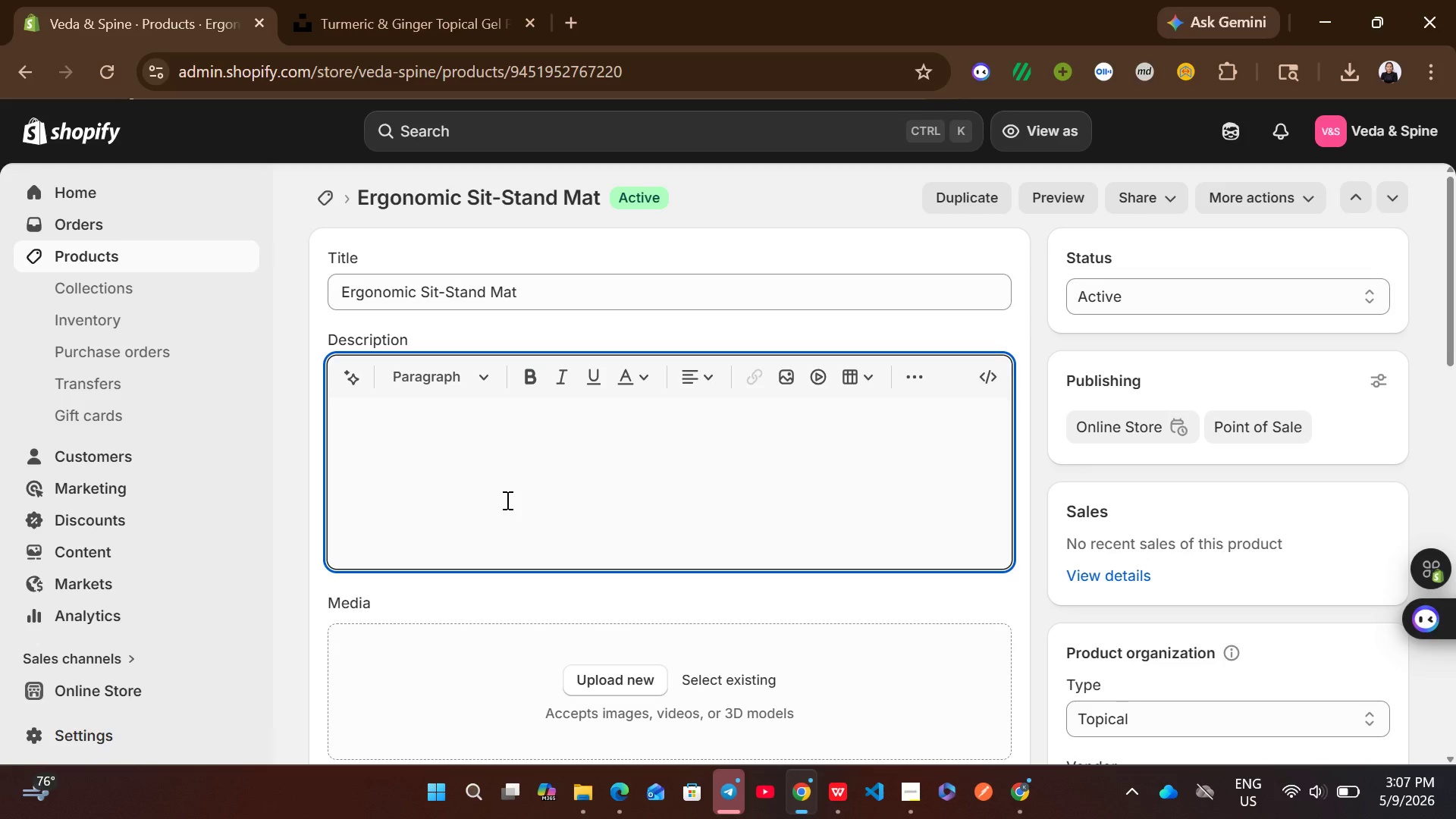 
double_click([506, 500])
 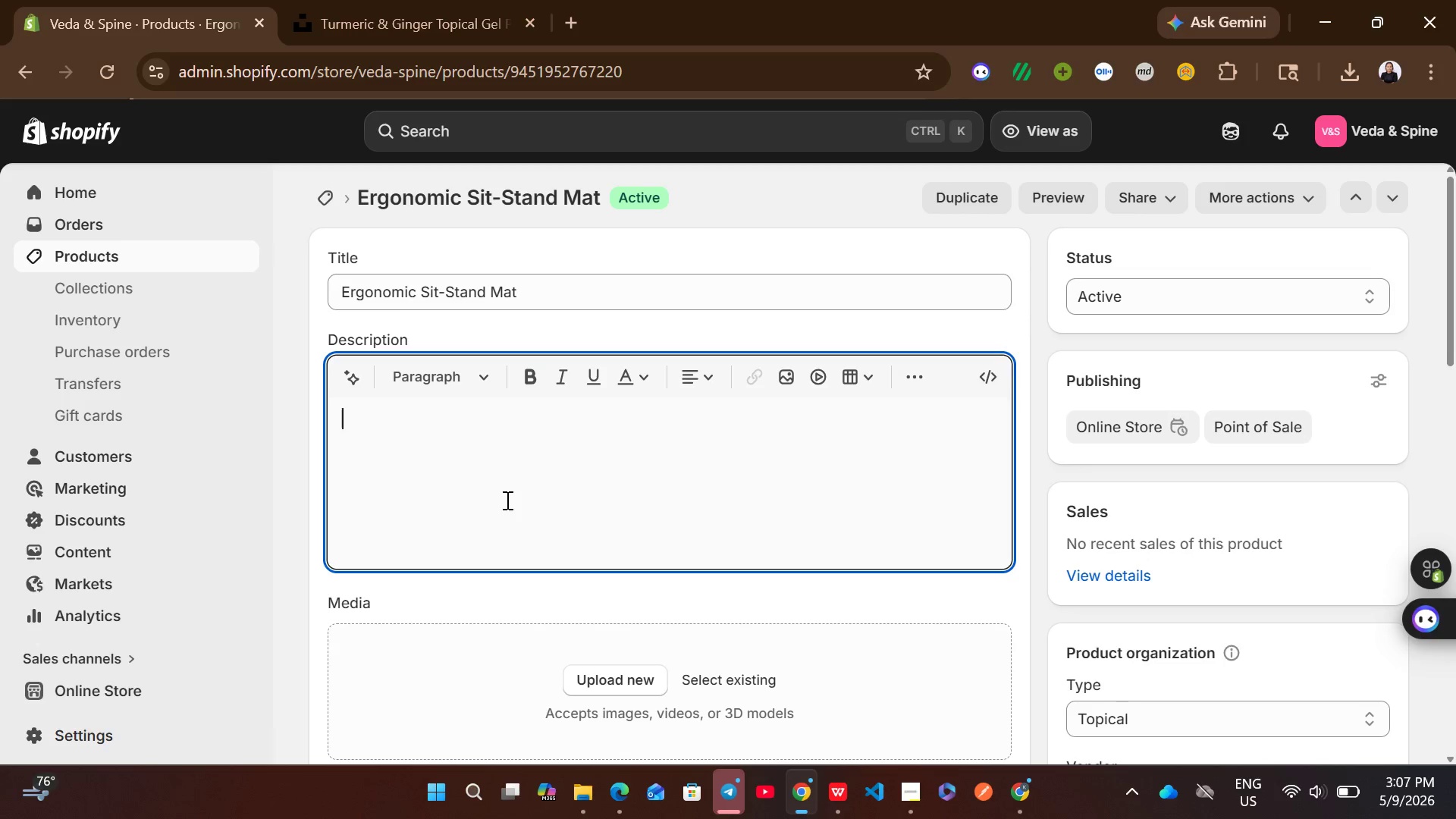 
key(Control+V)
 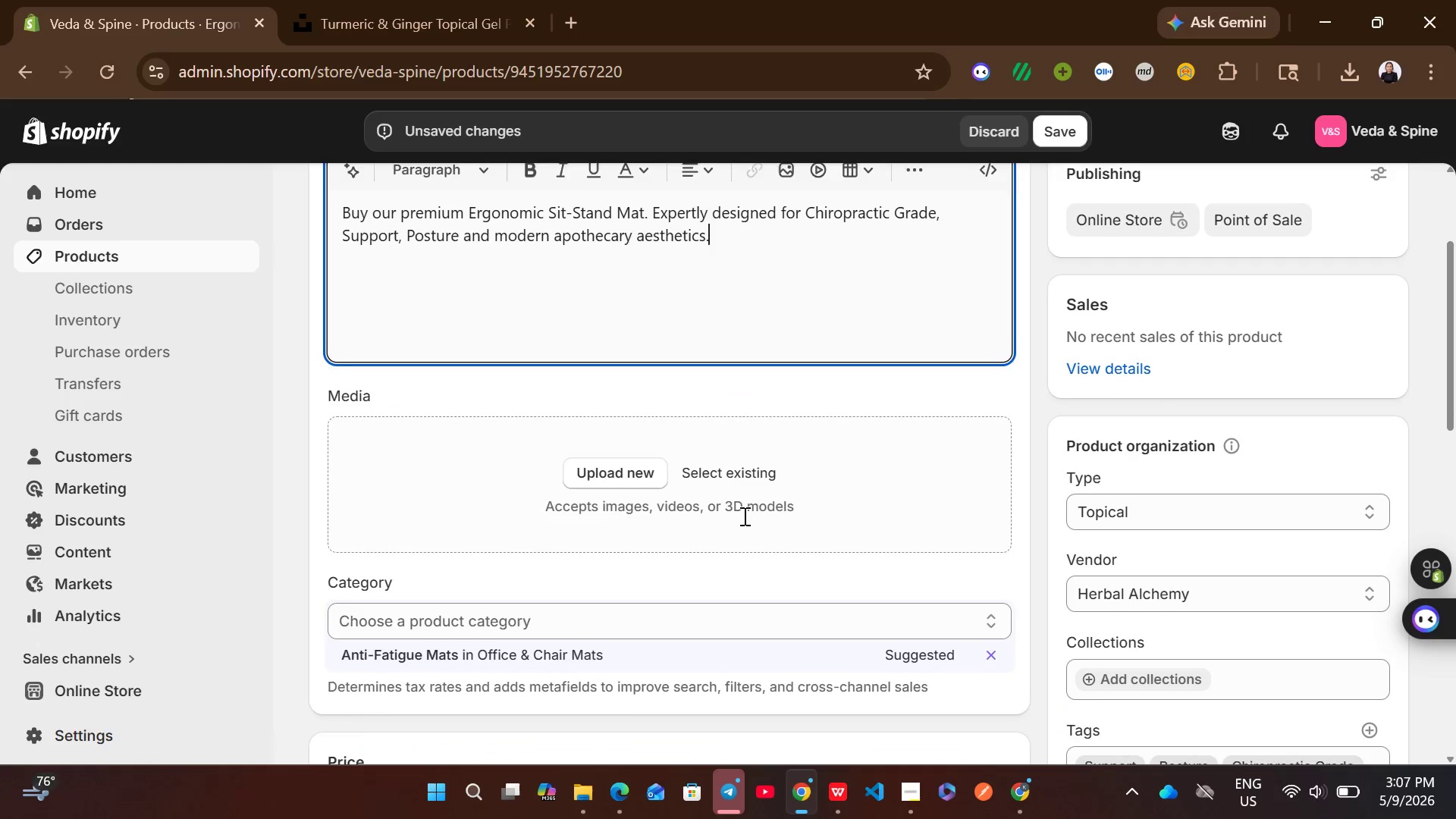 
left_click([666, 582])
 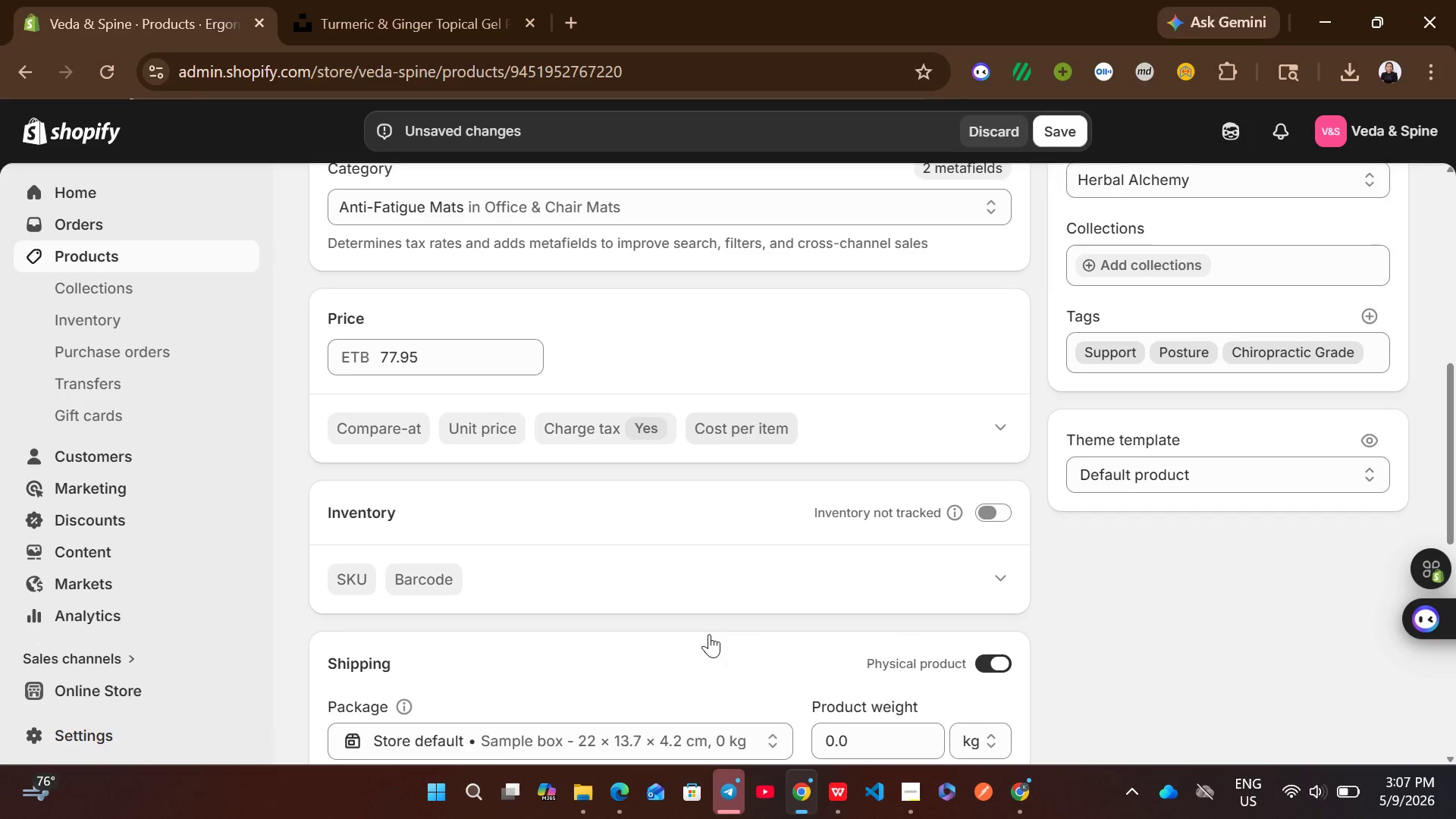 
left_click([987, 501])
 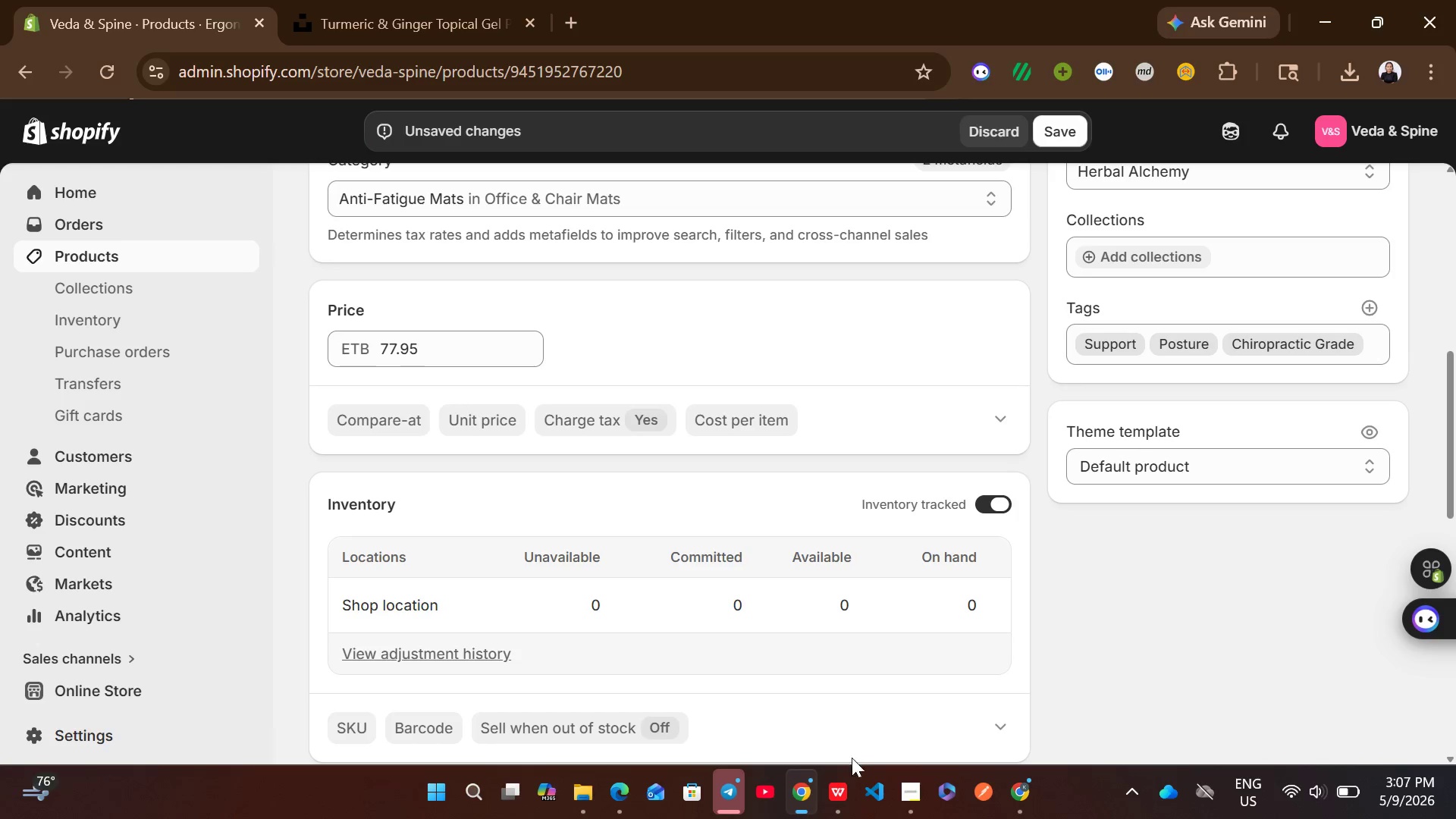 
left_click([842, 791])
 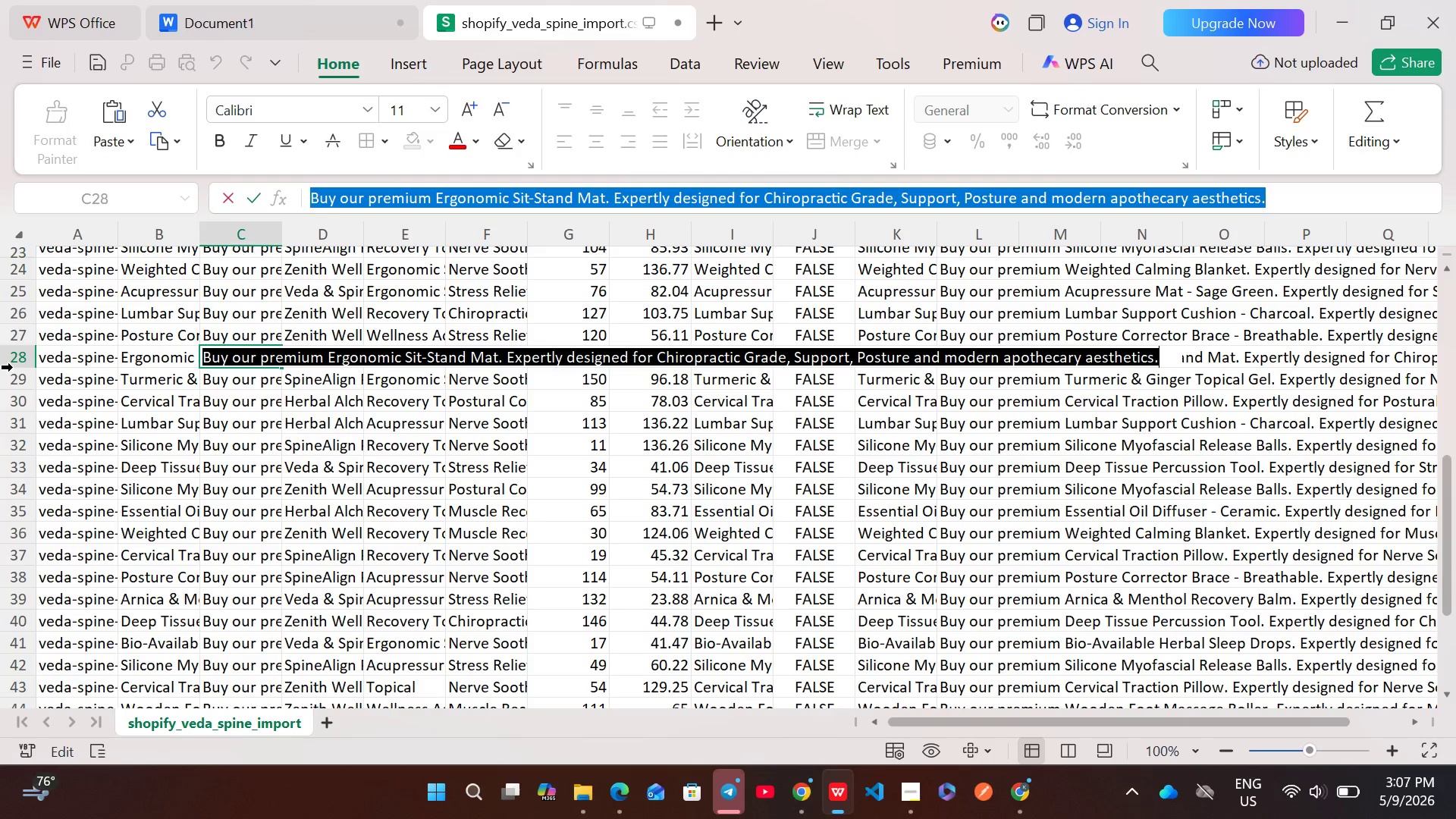 
left_click([13, 360])
 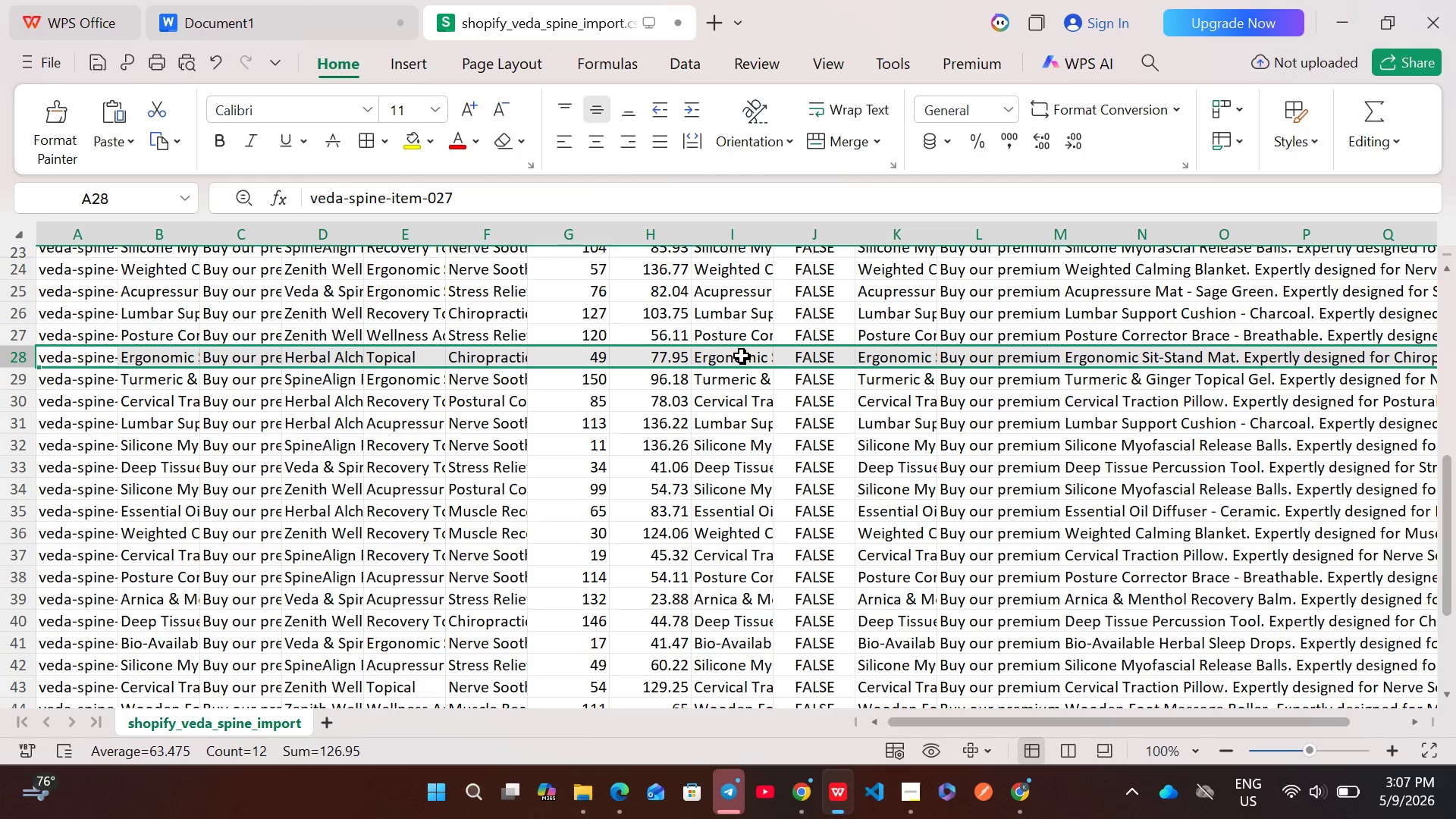 
double_click([741, 356])
 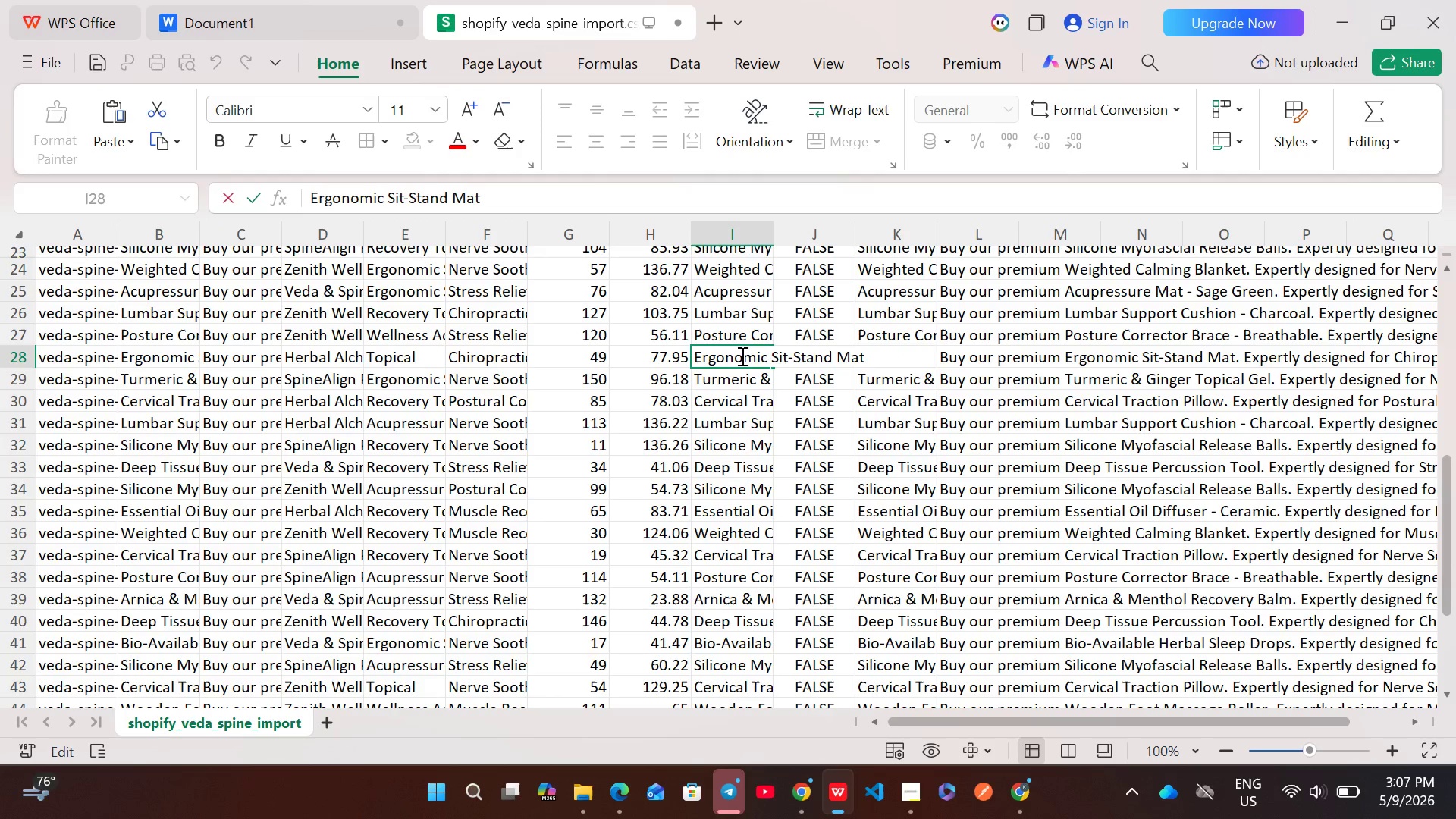 
key(Control+A)
 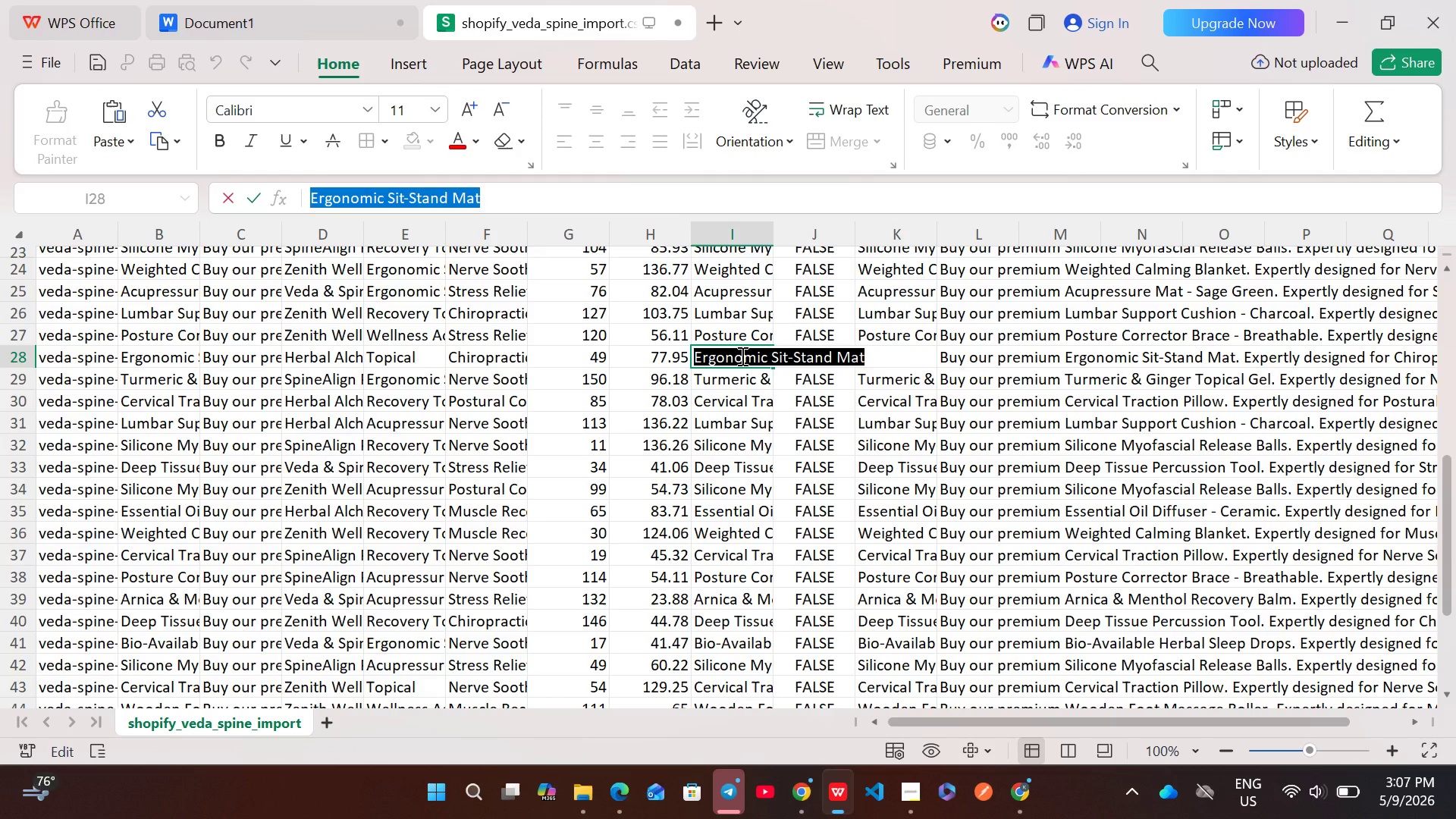 
key(Control+C)
 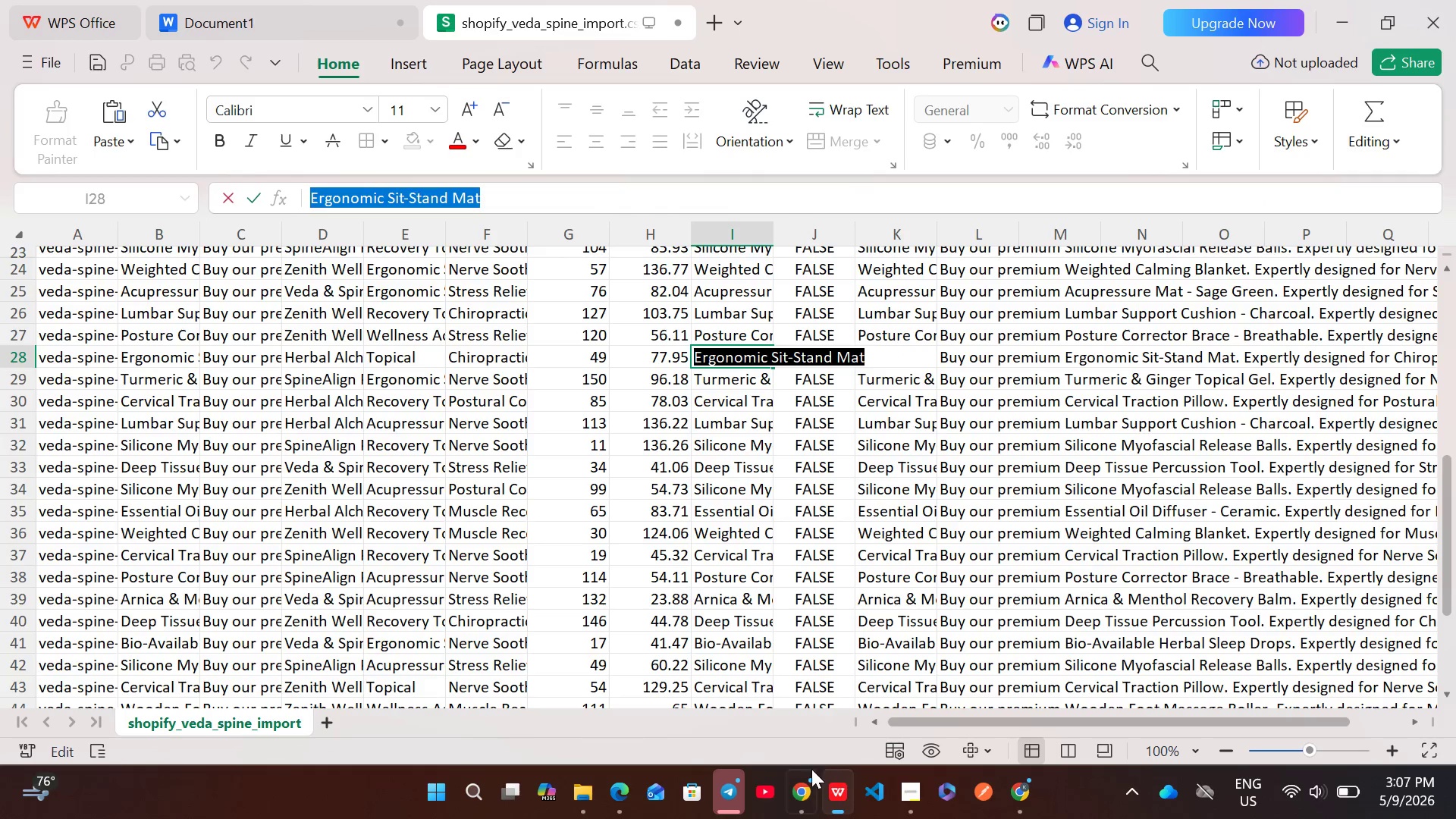 
left_click([805, 780])
 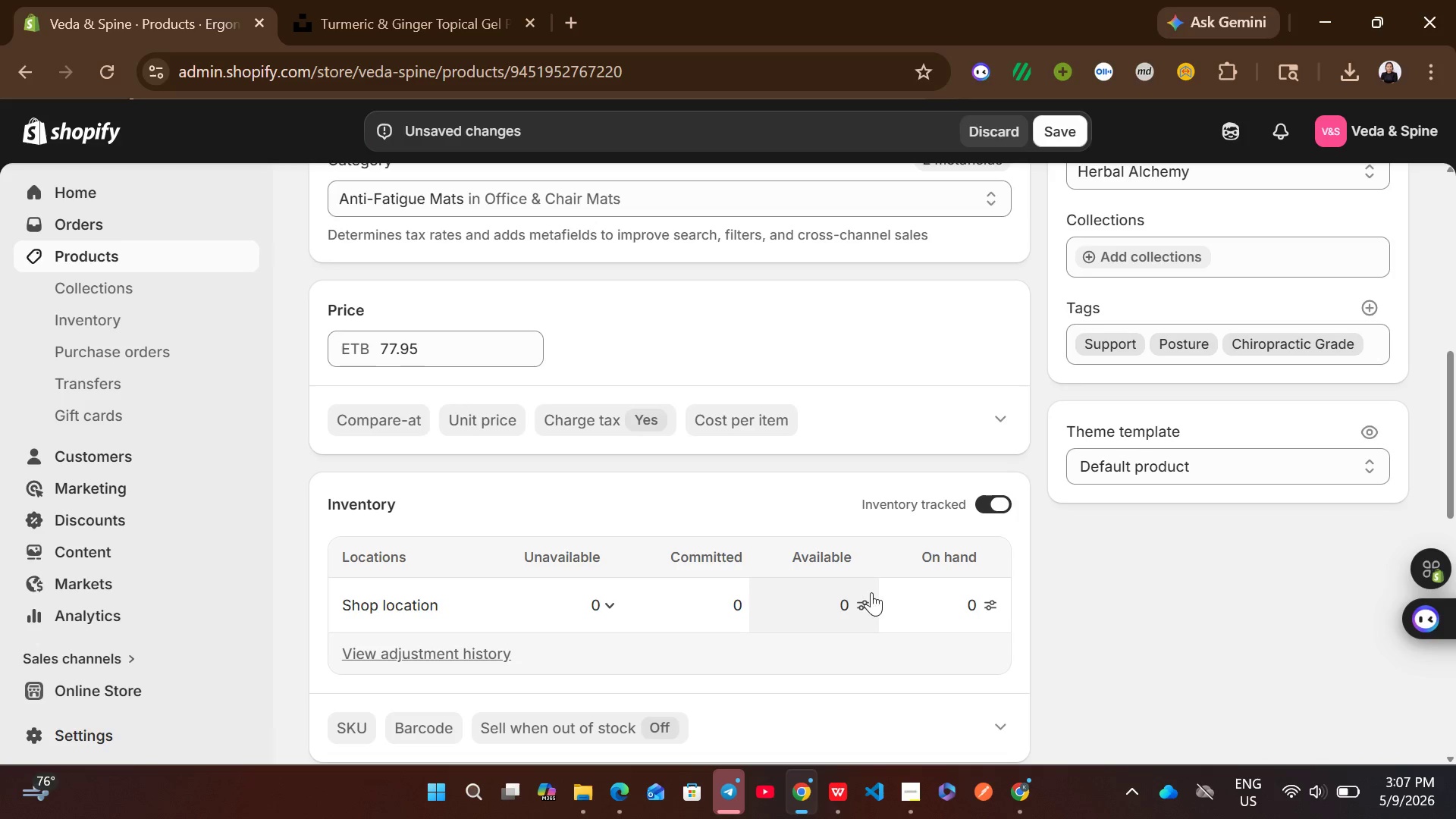 
left_click([830, 601])
 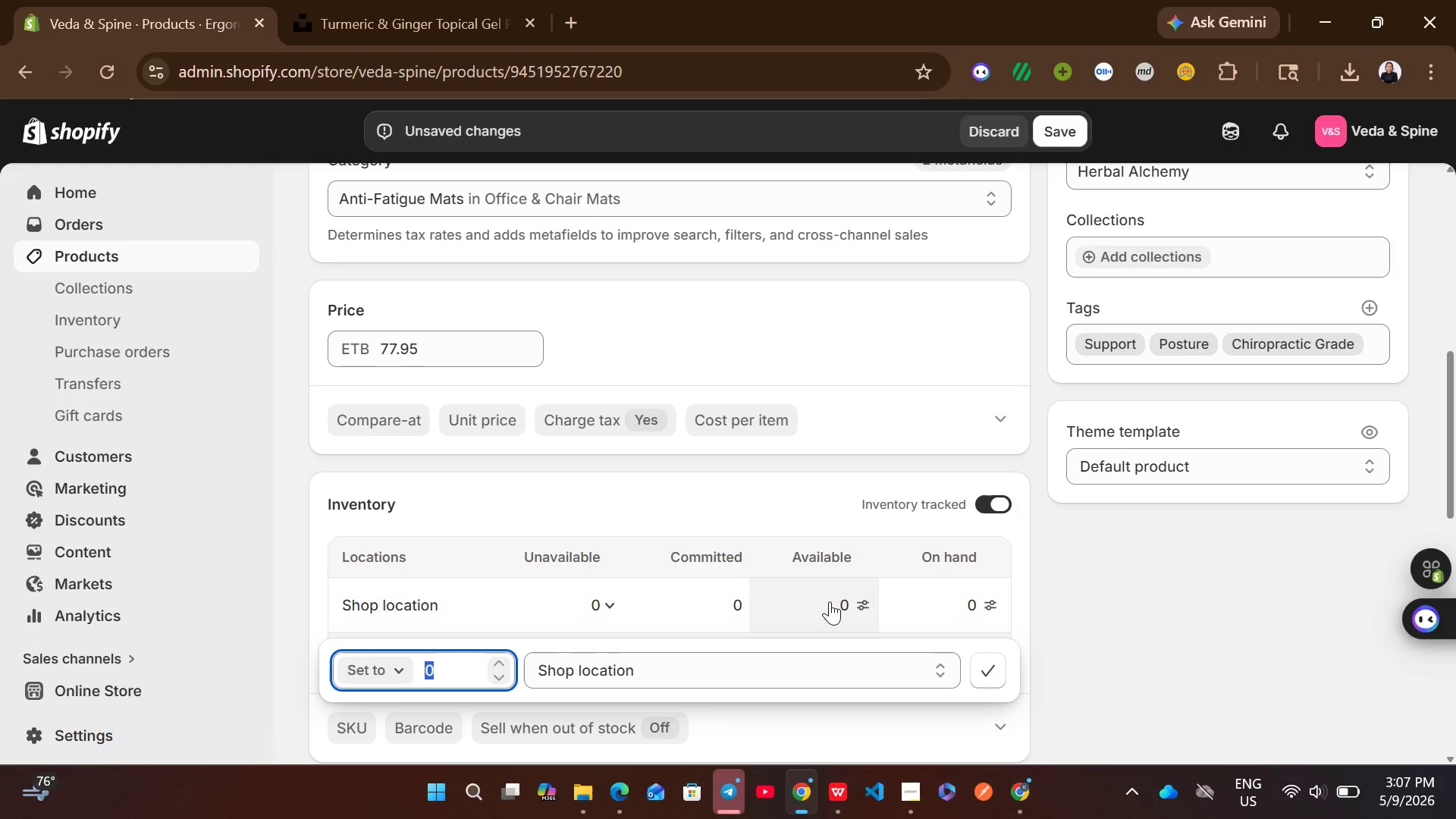 
type(49)
 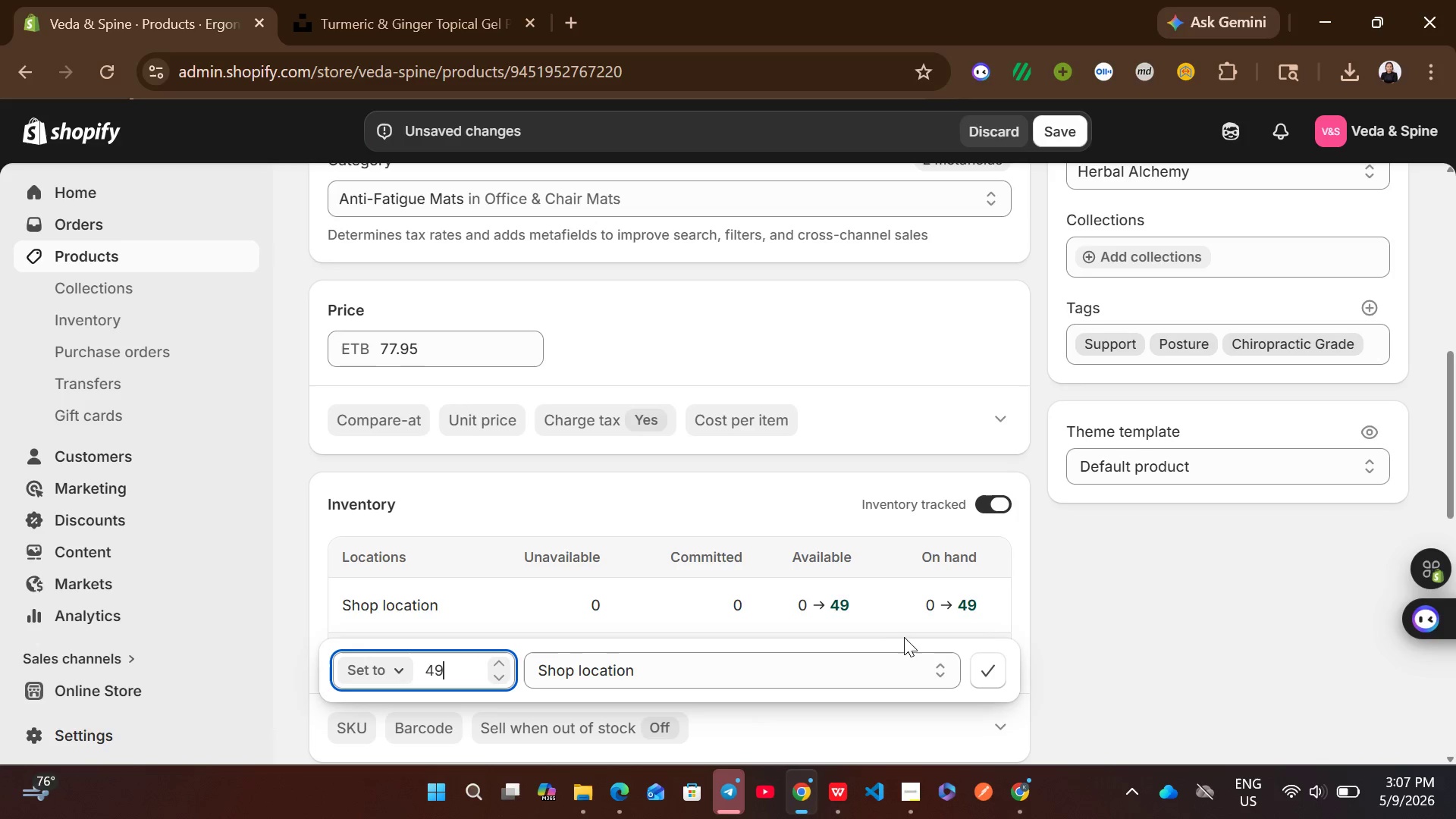 
left_click([990, 673])
 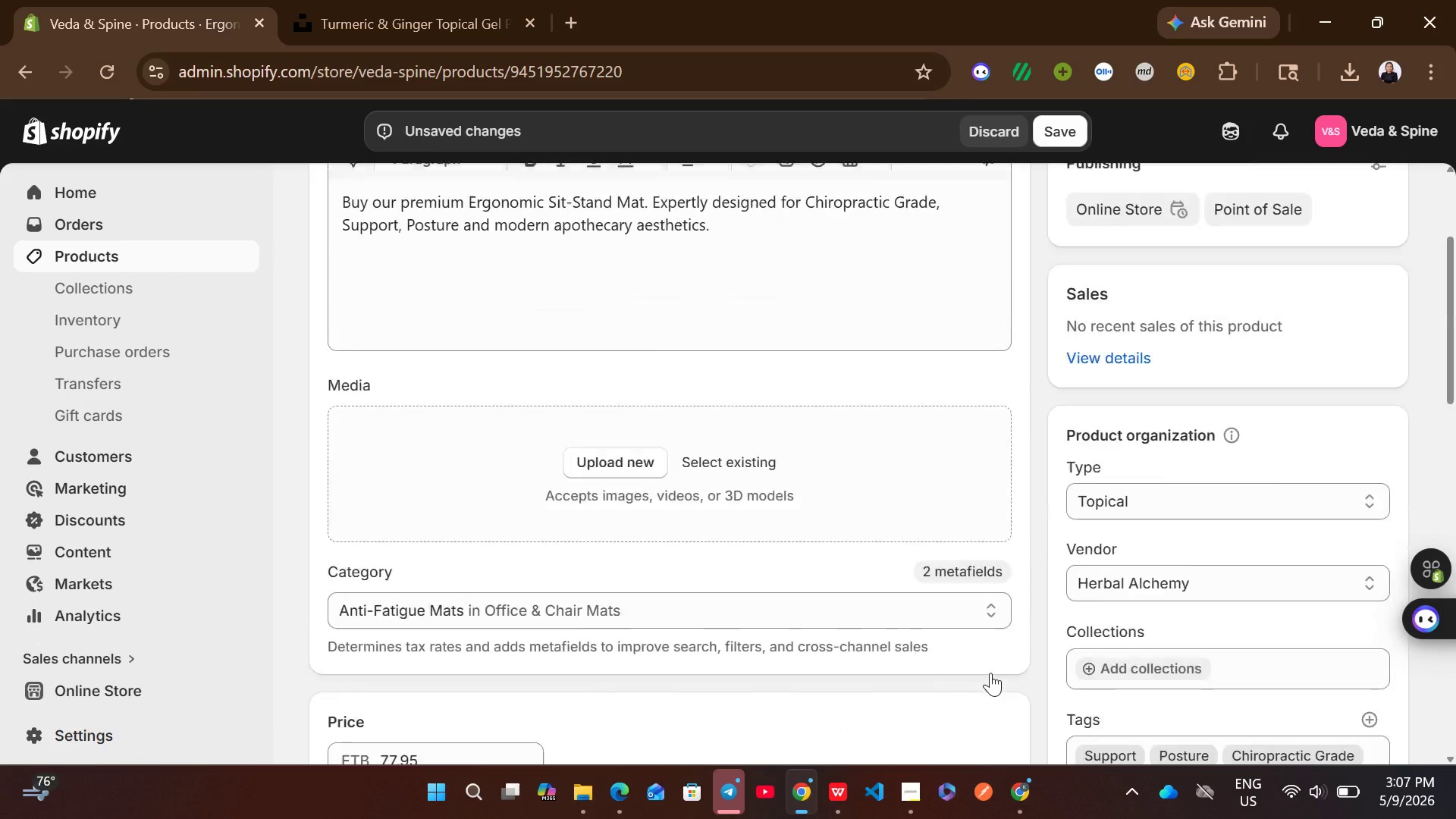 
left_click([416, 0])
 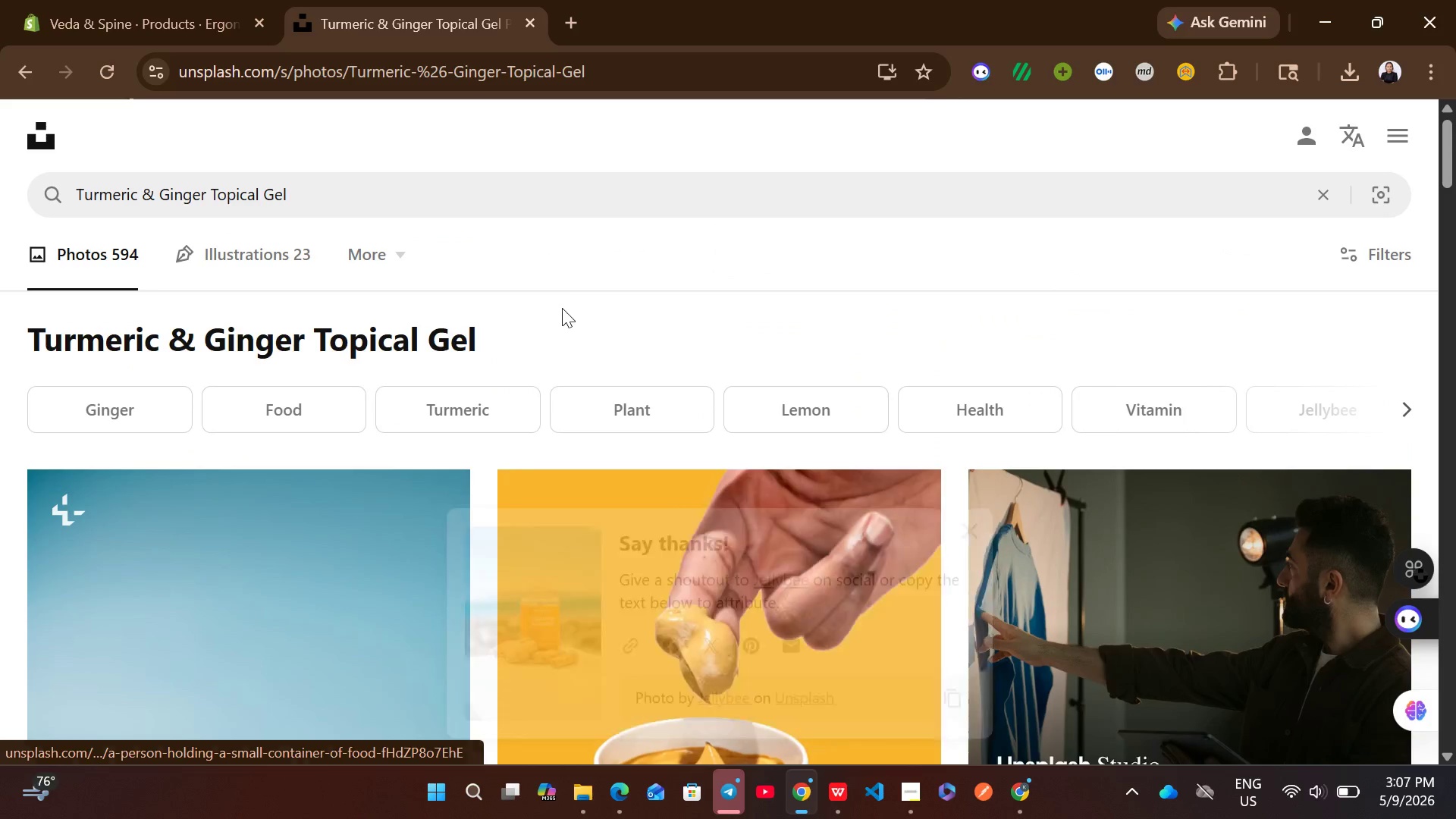 
left_click([497, 197])
 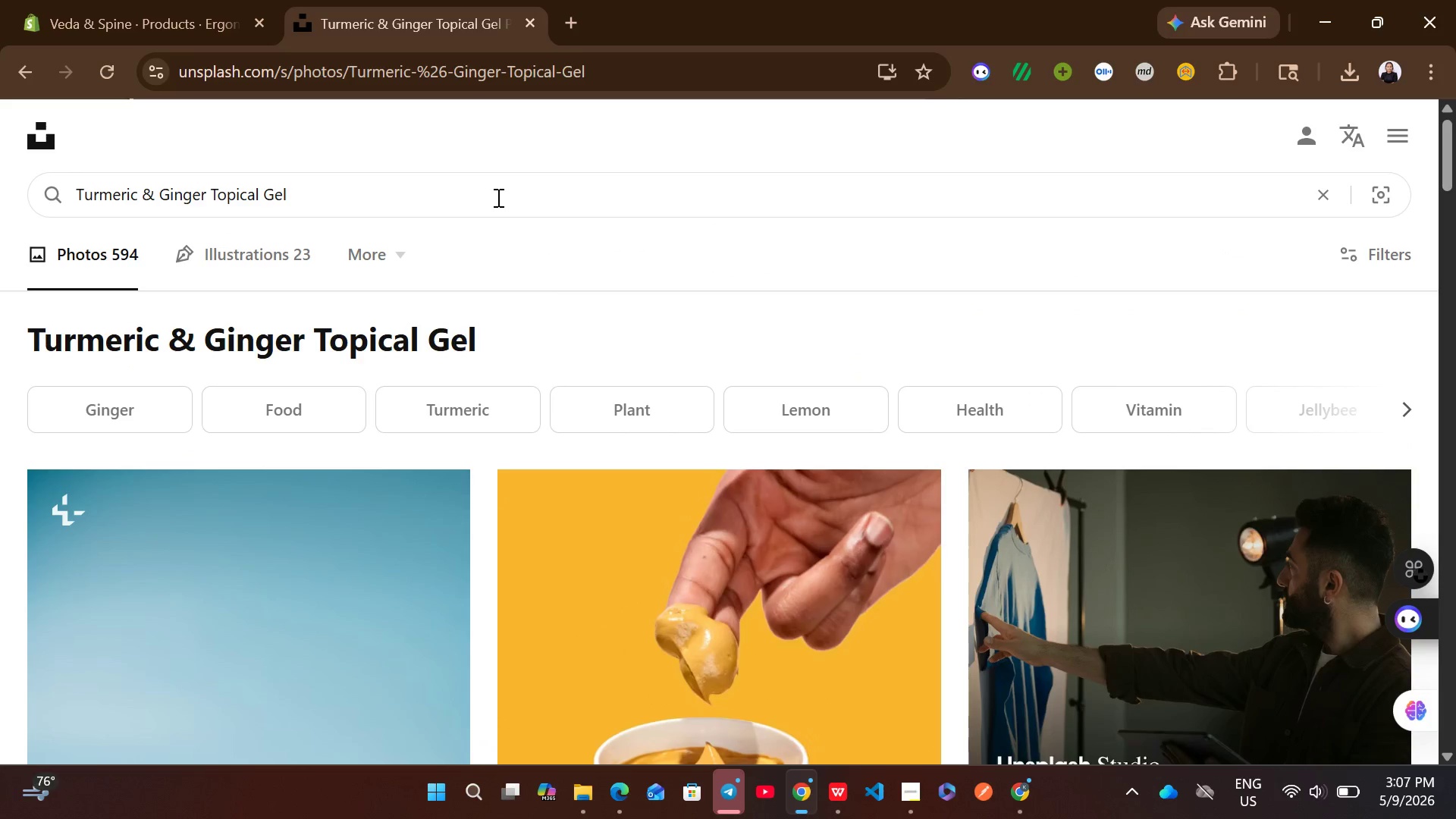 
key(Control+A)
 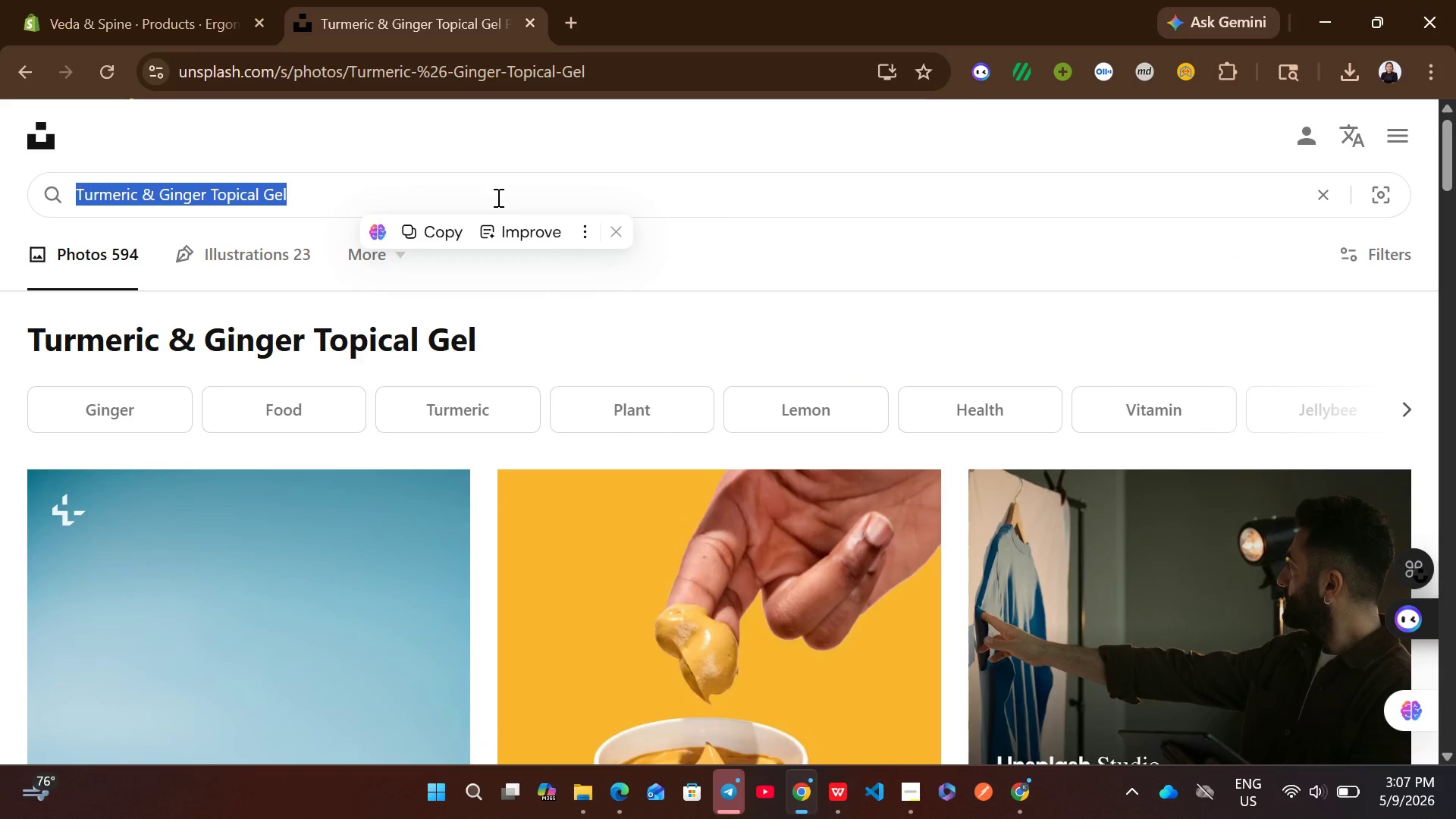 
key(Control+V)
 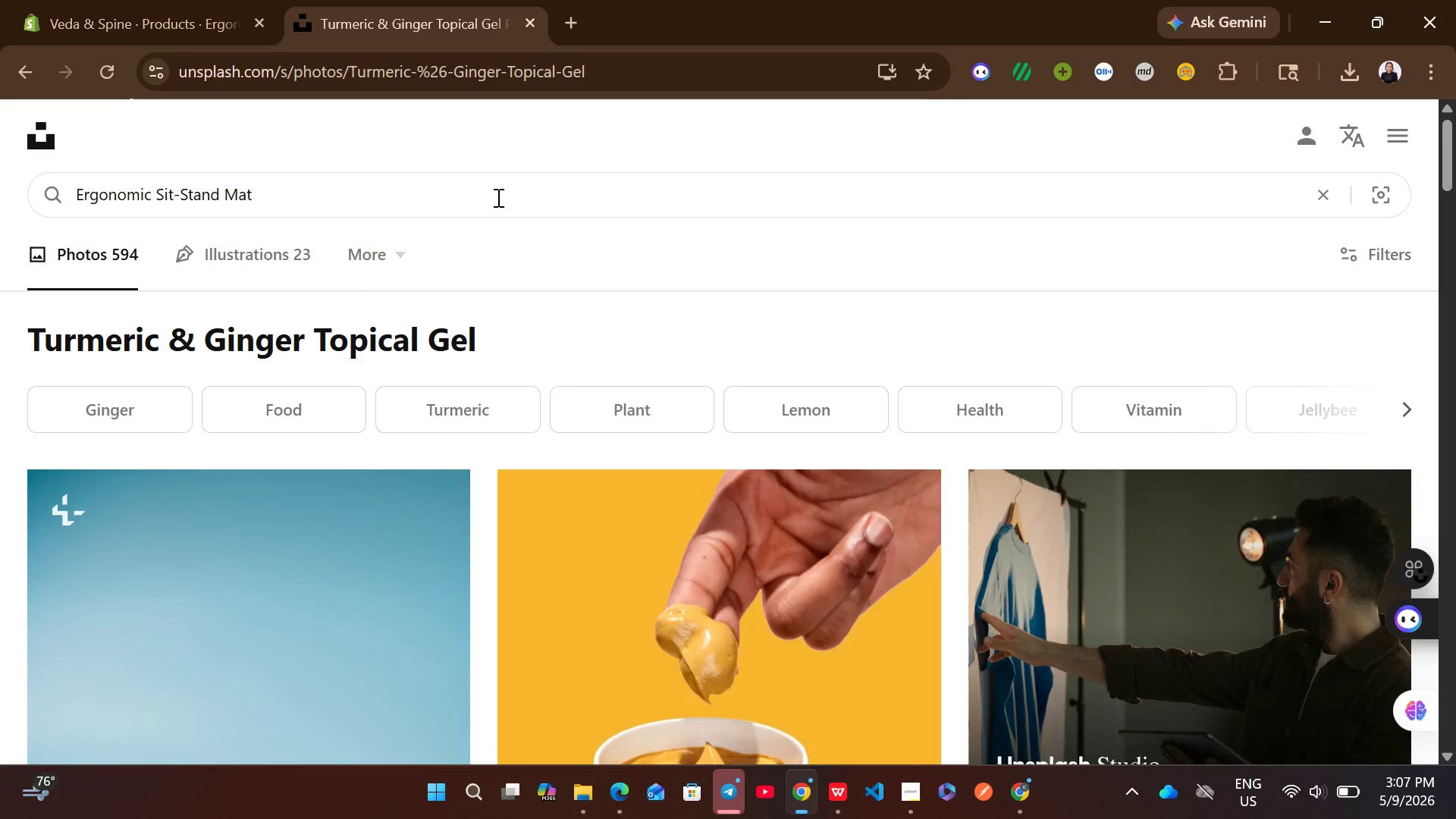 
key(Enter)
 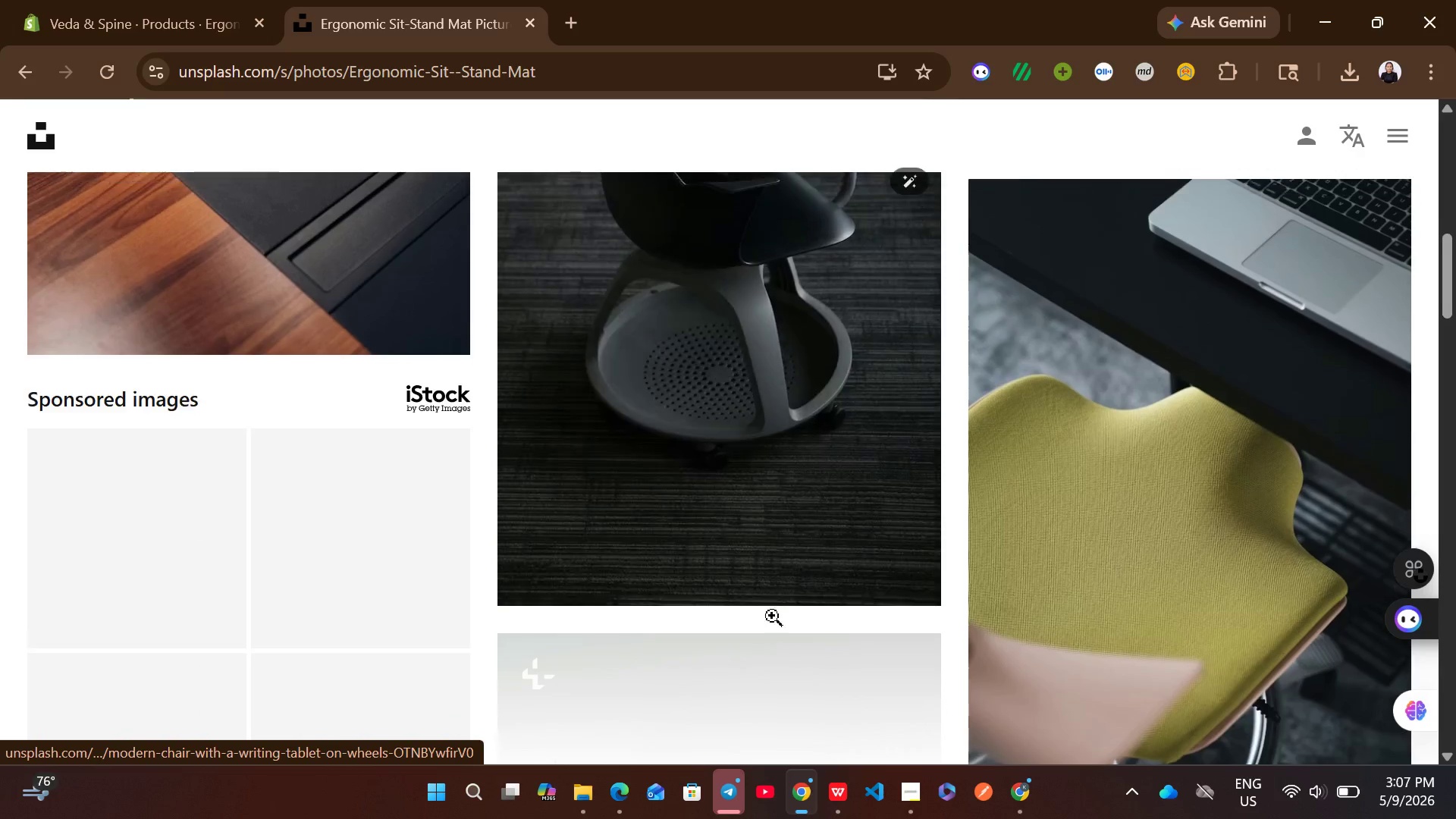 
wait(8.7)
 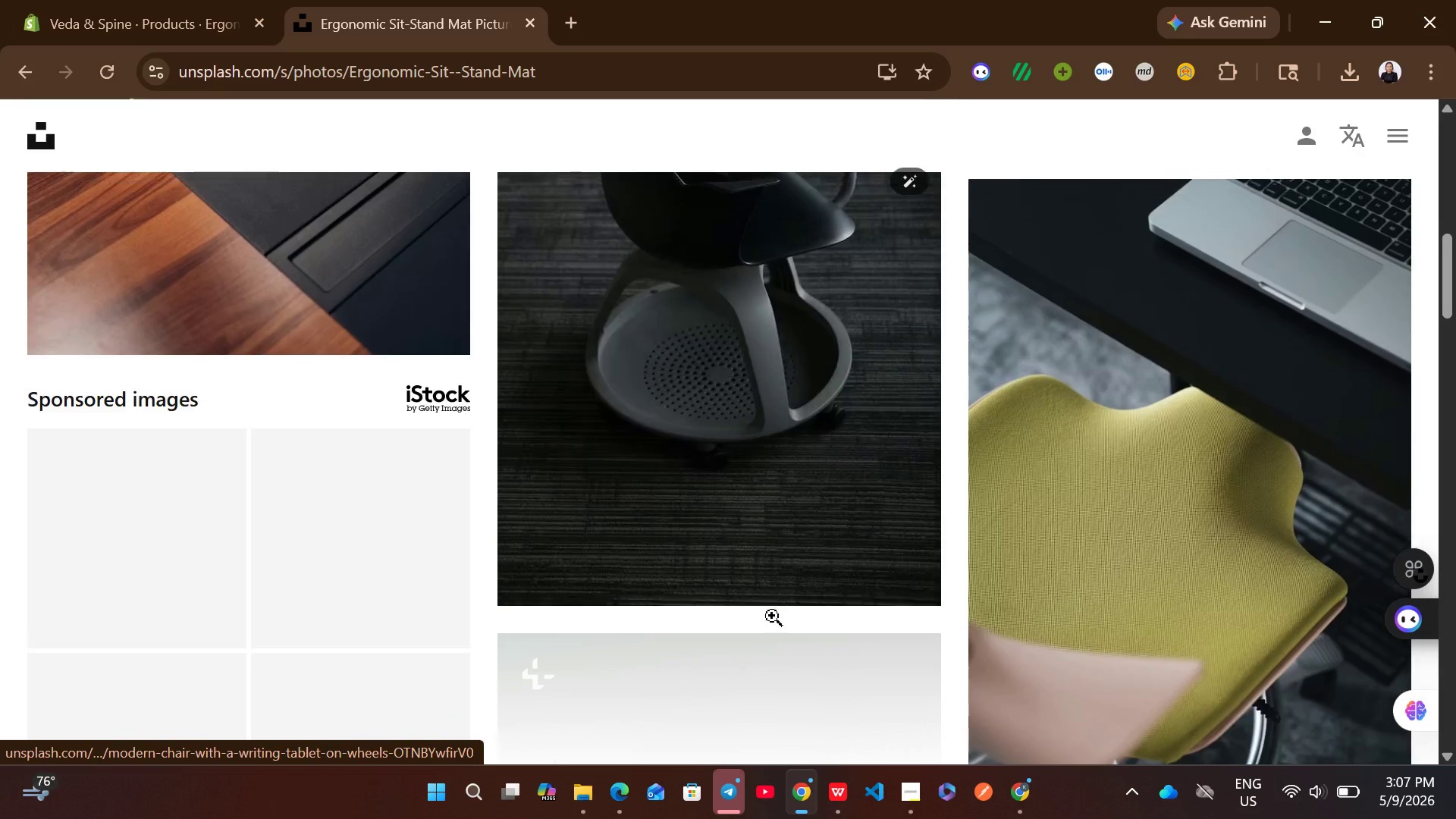 
left_click([1373, 685])
 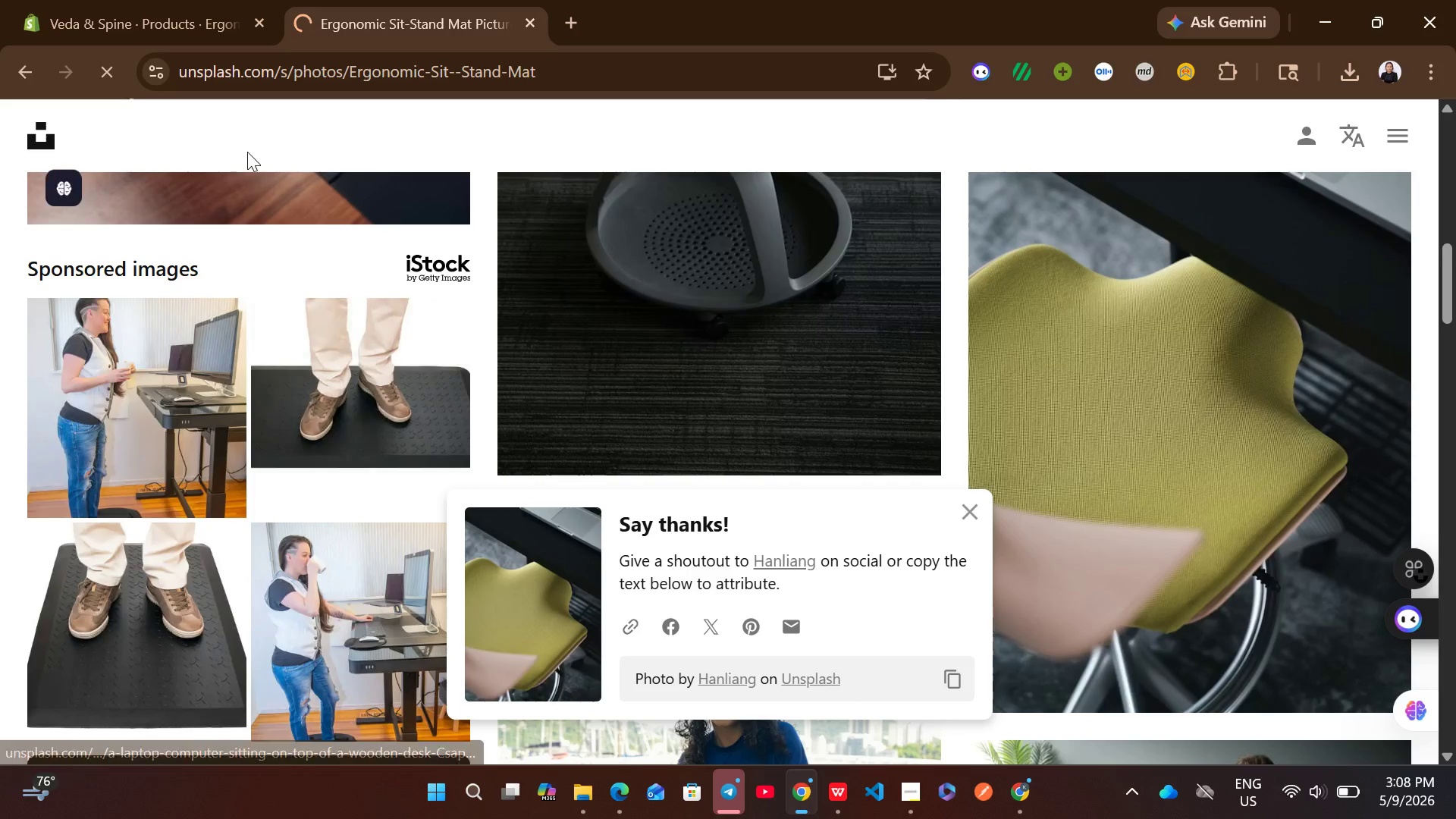 
left_click([145, 0])
 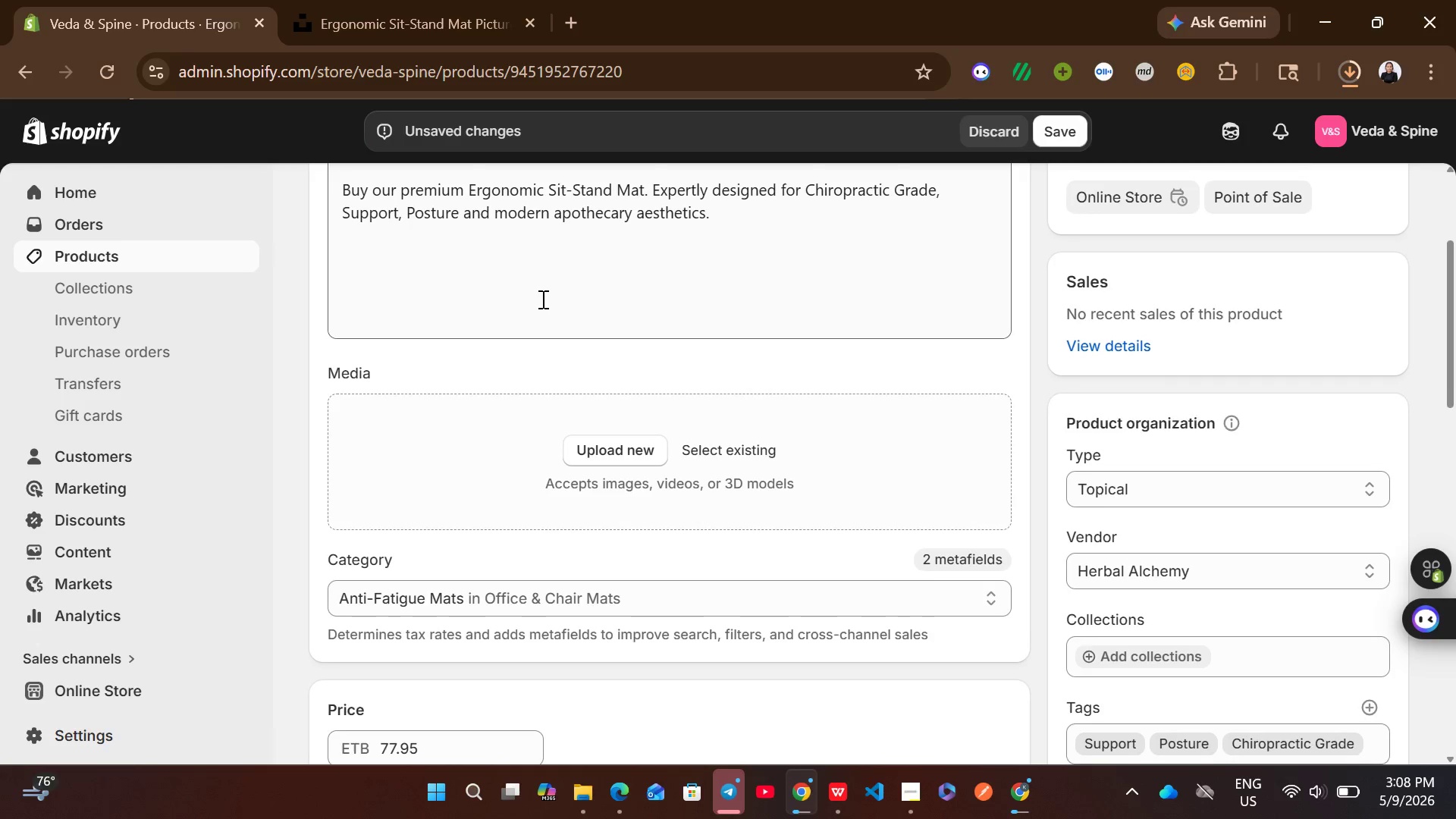 
wait(6.67)
 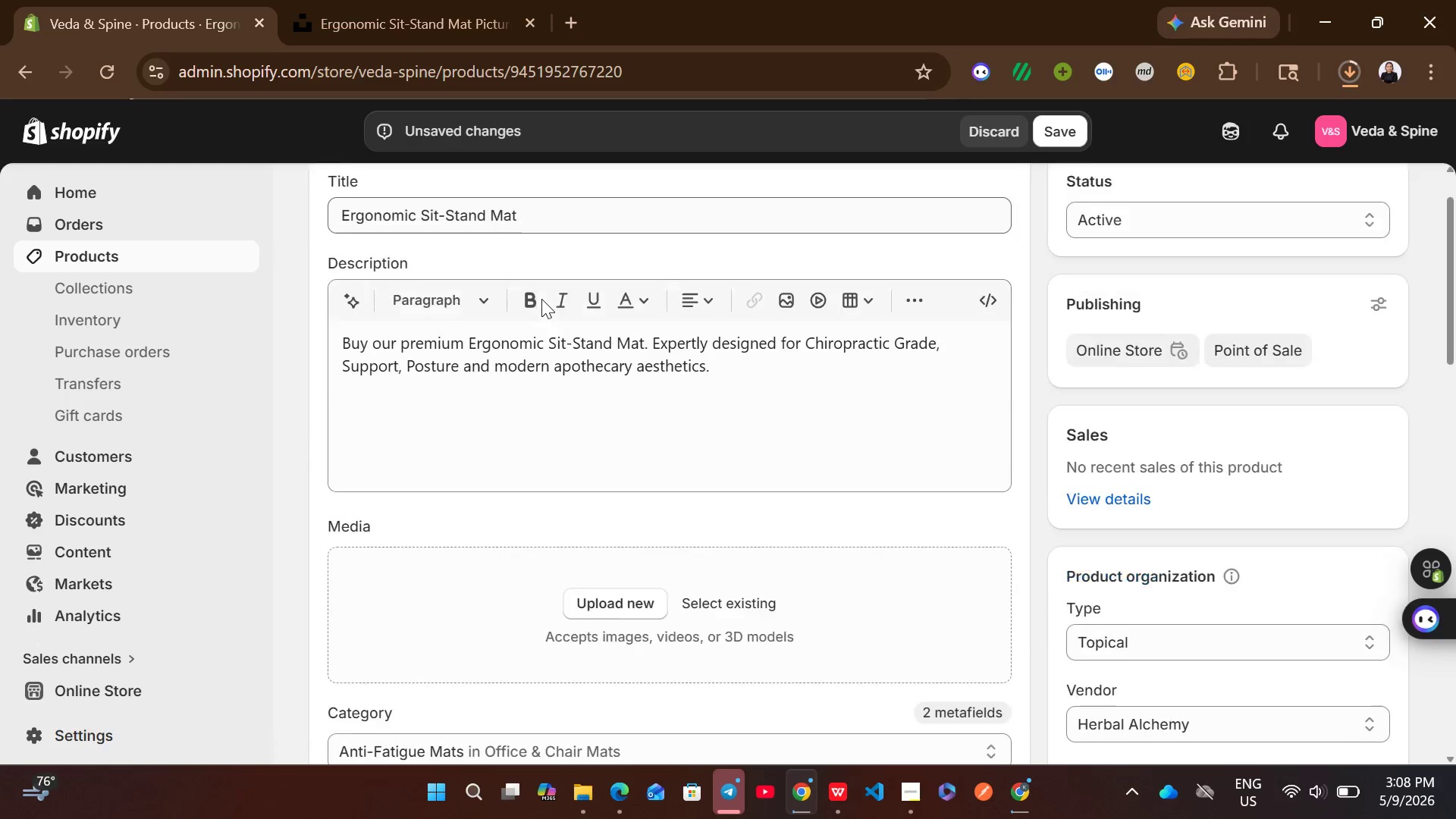 
left_click([1338, 67])
 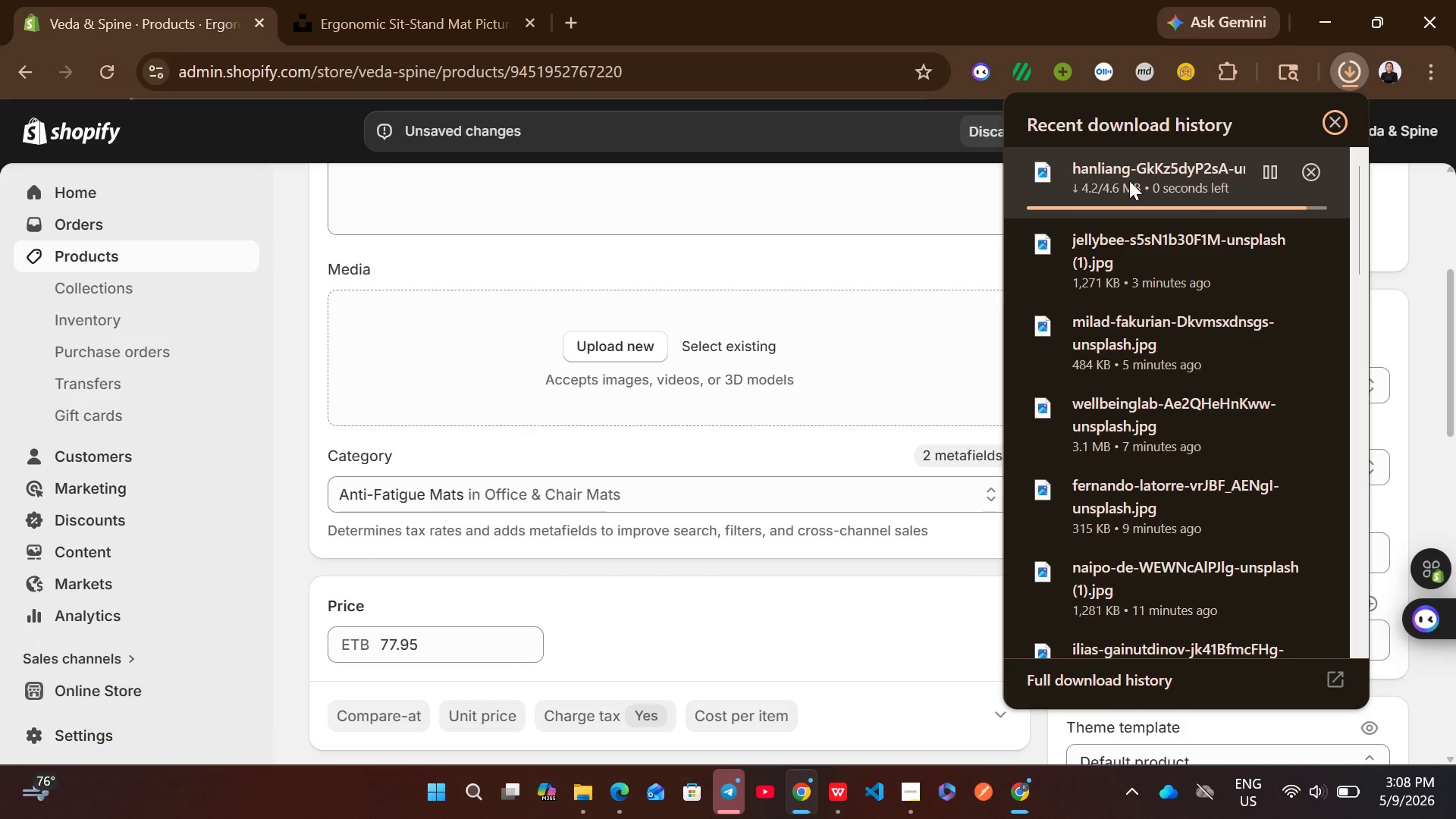 
wait(6.62)
 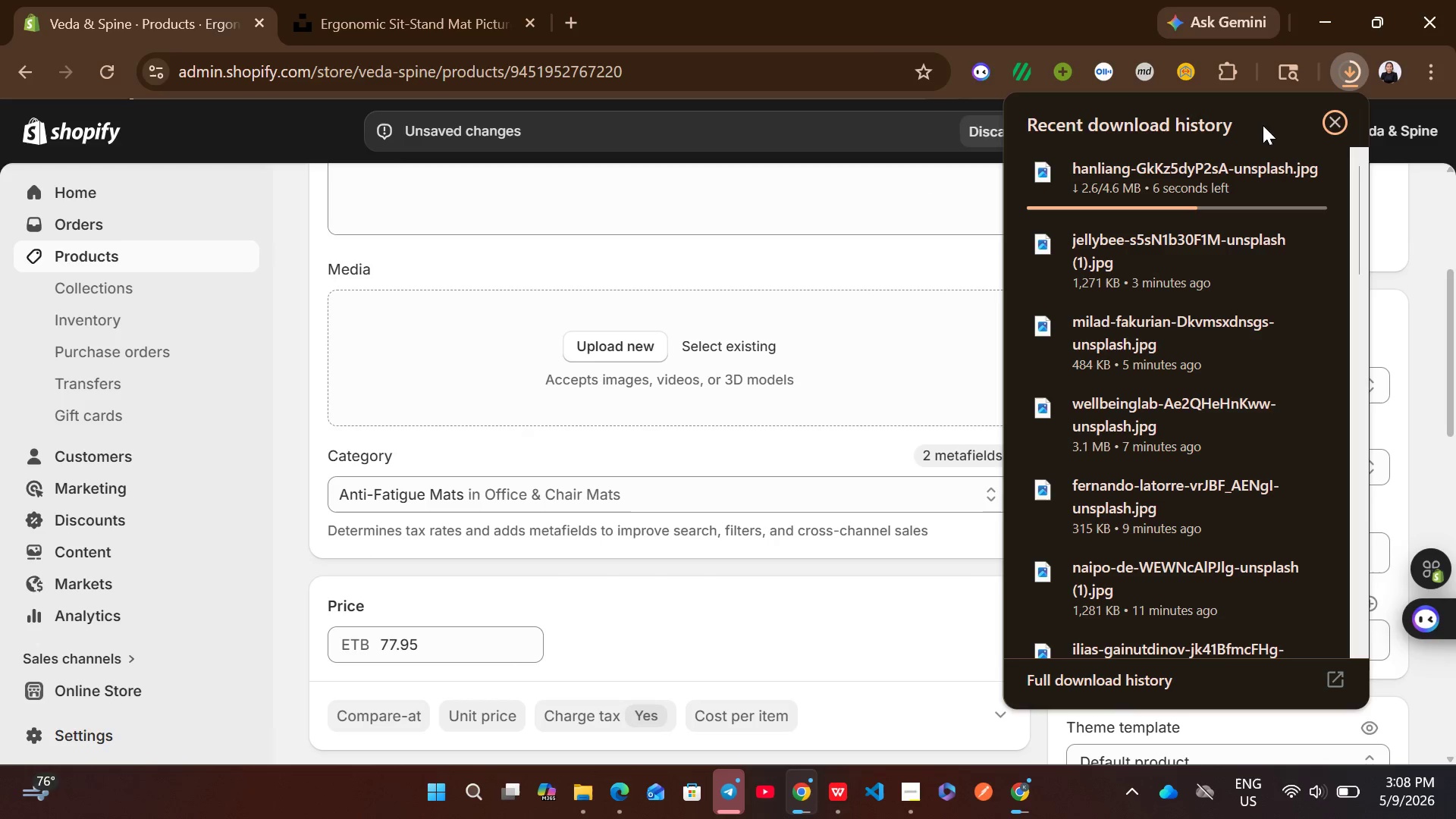 
left_click_drag(start_coordinate=[1119, 180], to_coordinate=[882, 356])
 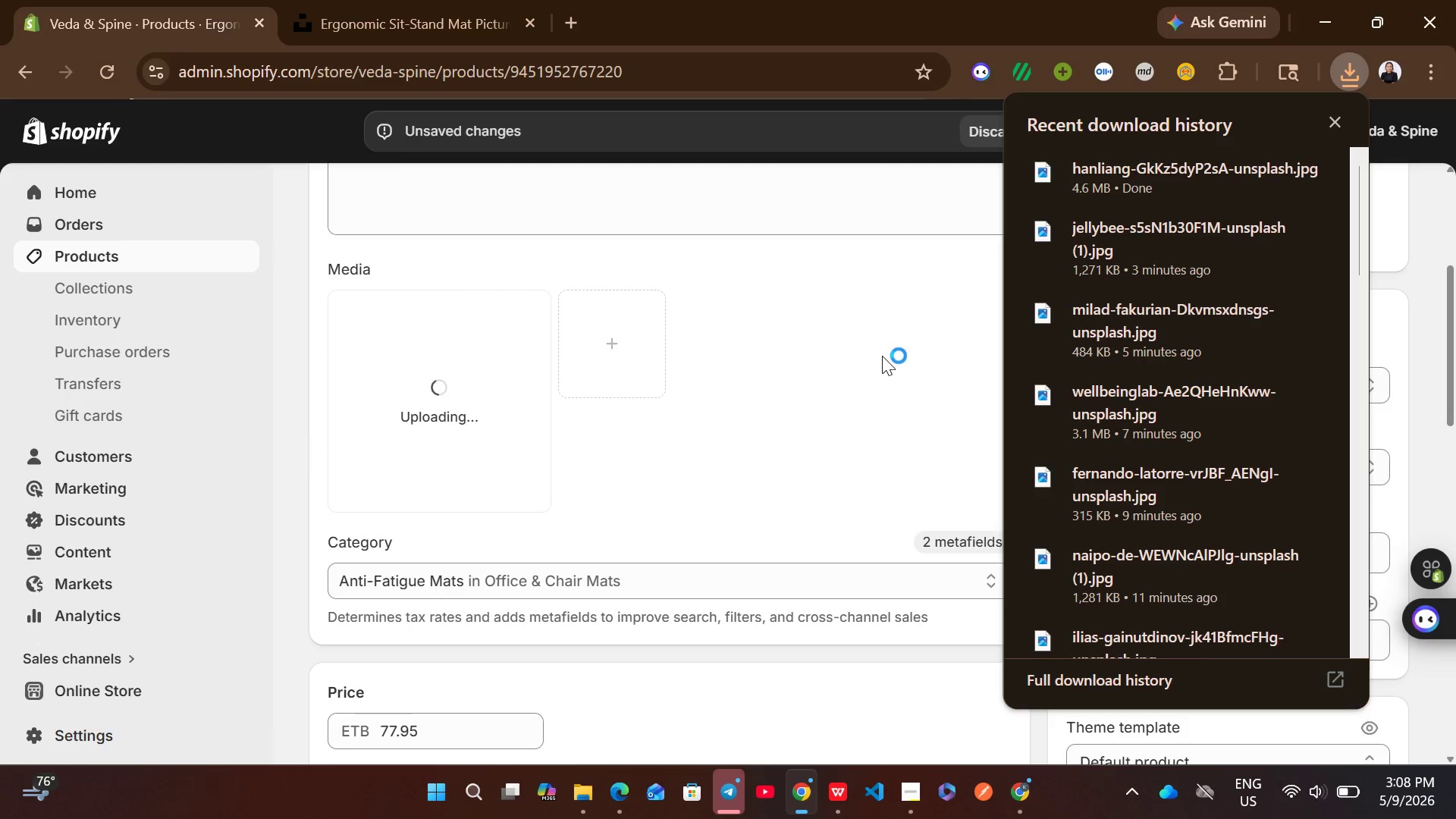 
left_click([882, 356])
 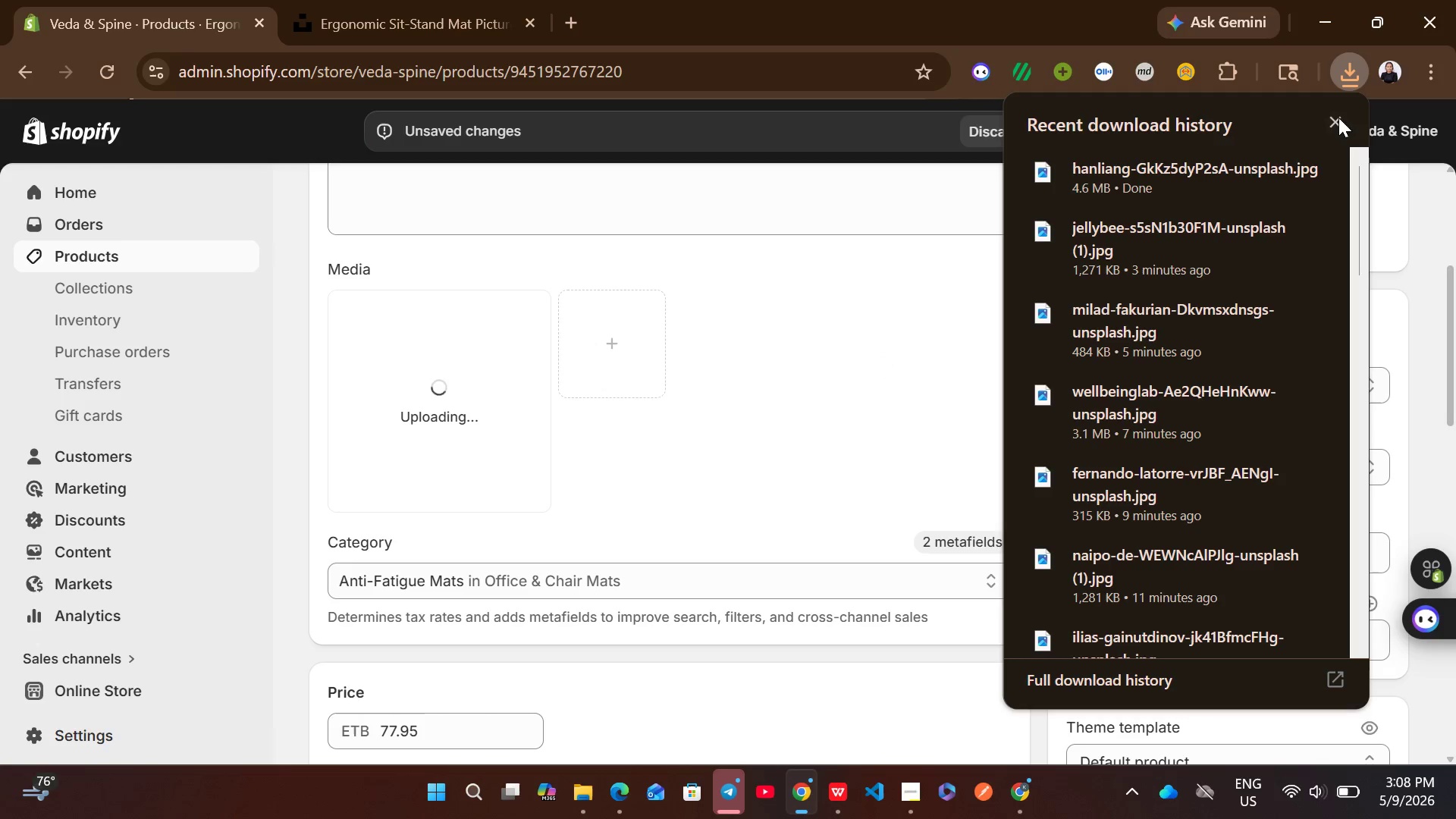 
left_click([1336, 127])
 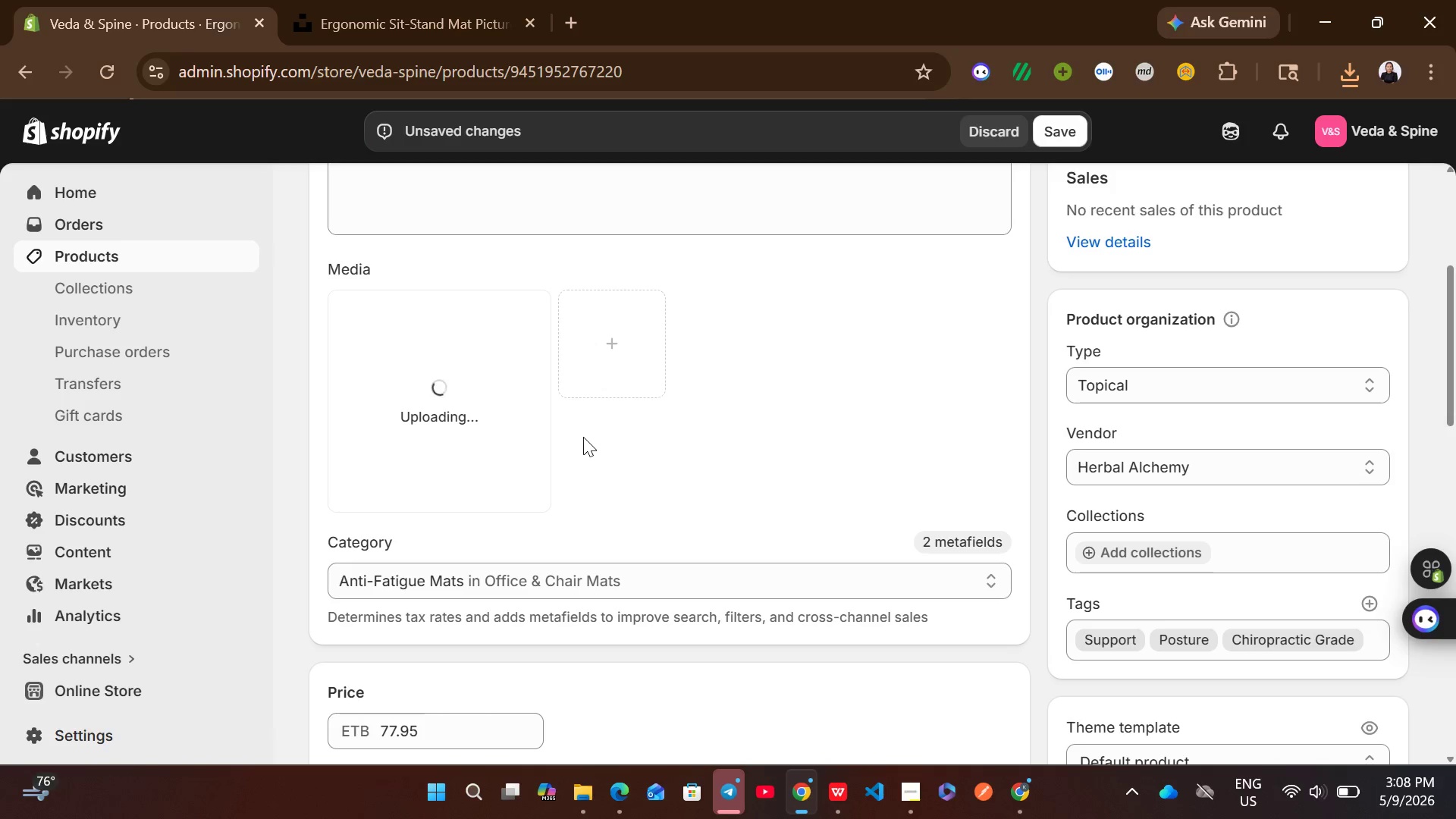 
wait(15.77)
 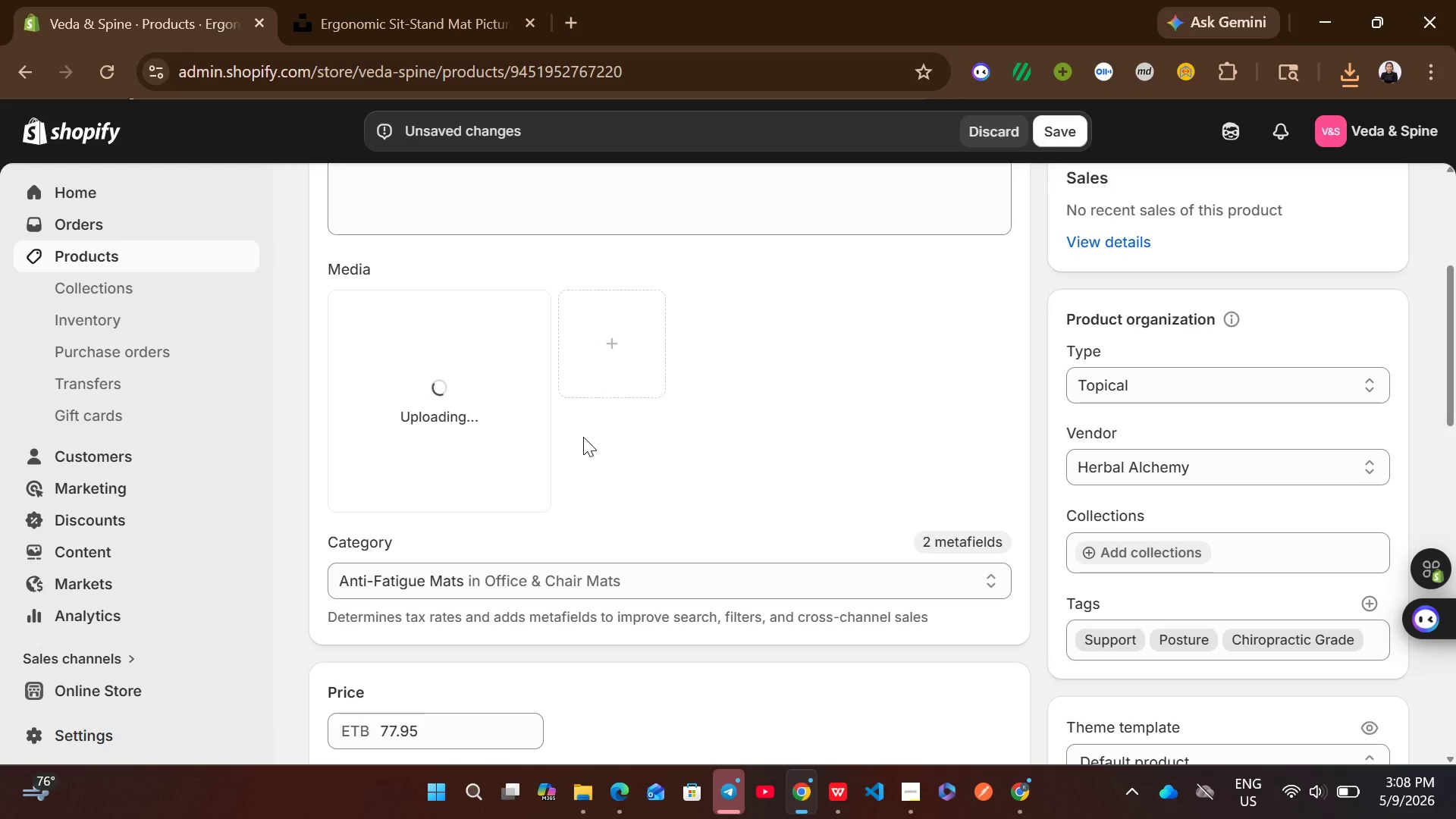 
left_click([475, 445])
 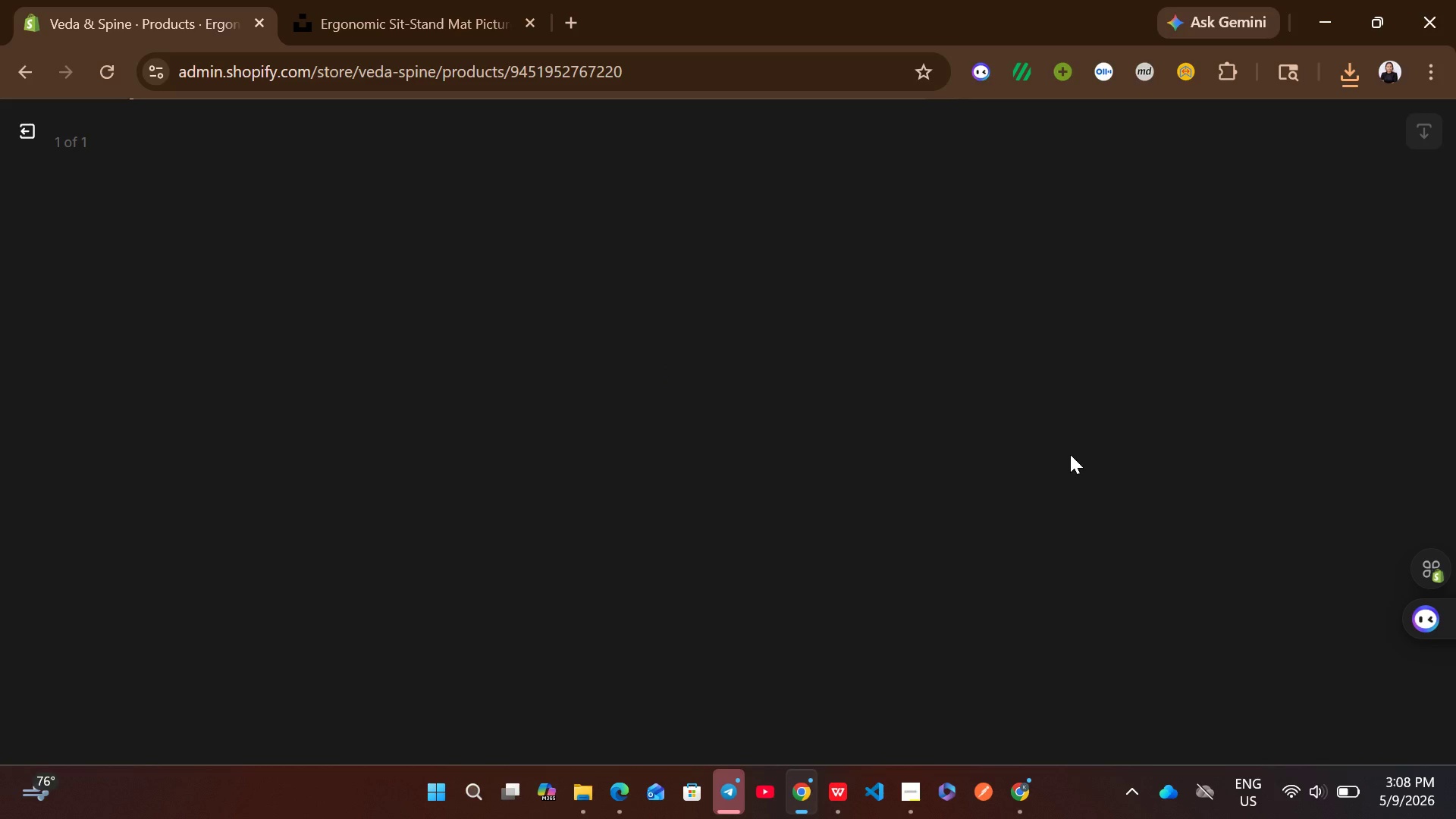 
wait(24.05)
 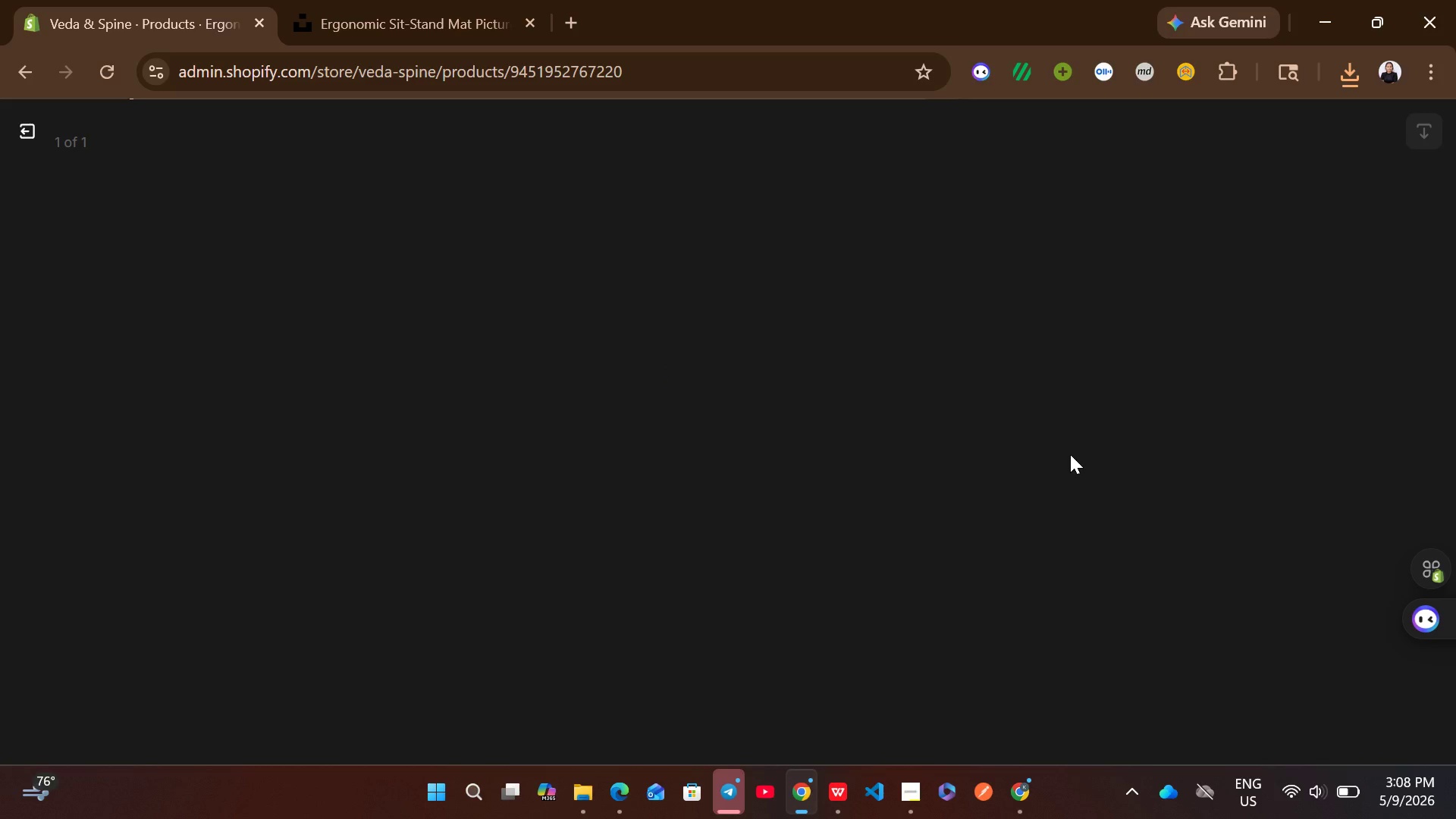 
double_click([817, 441])
 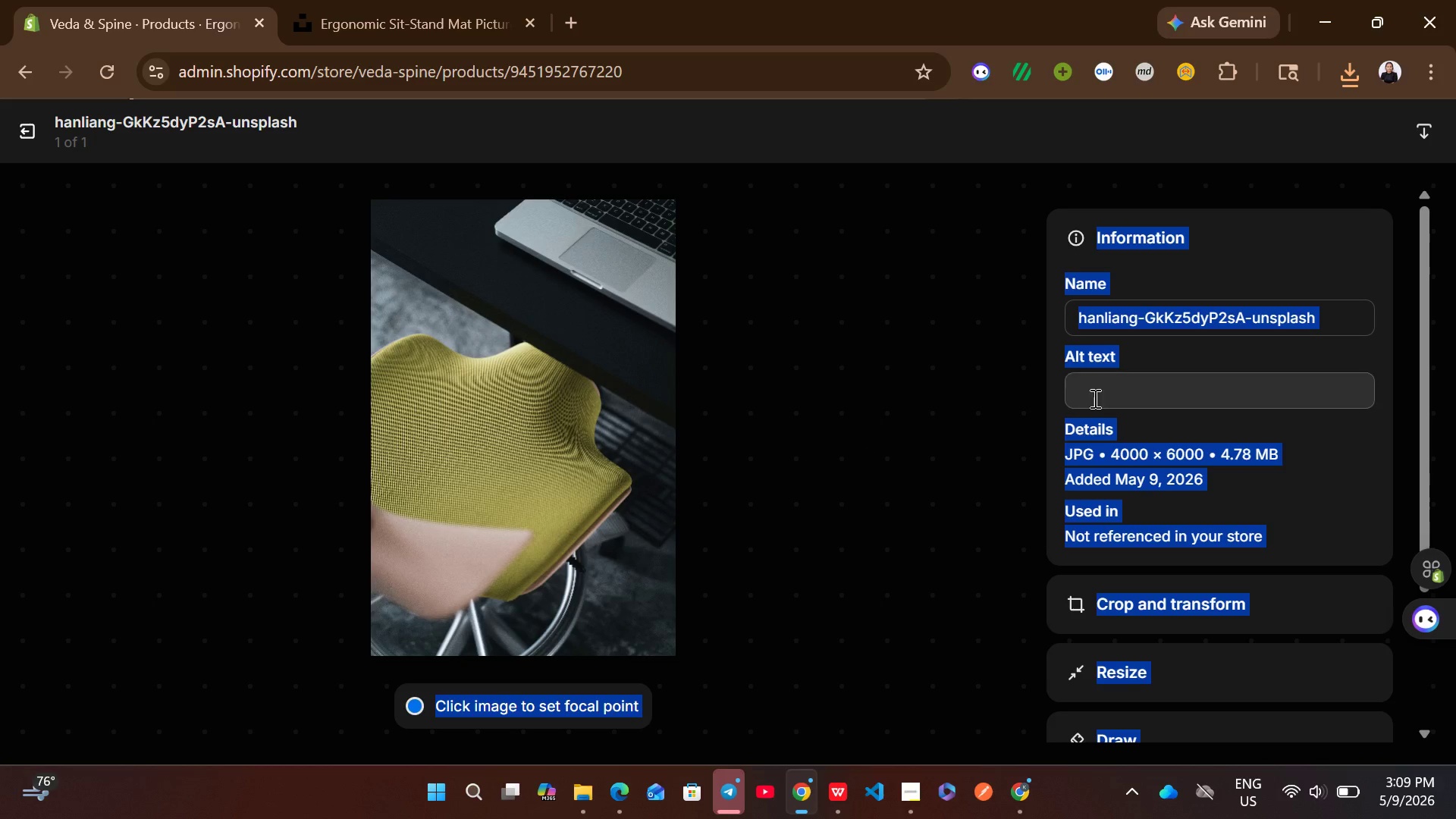 
left_click([1120, 400])
 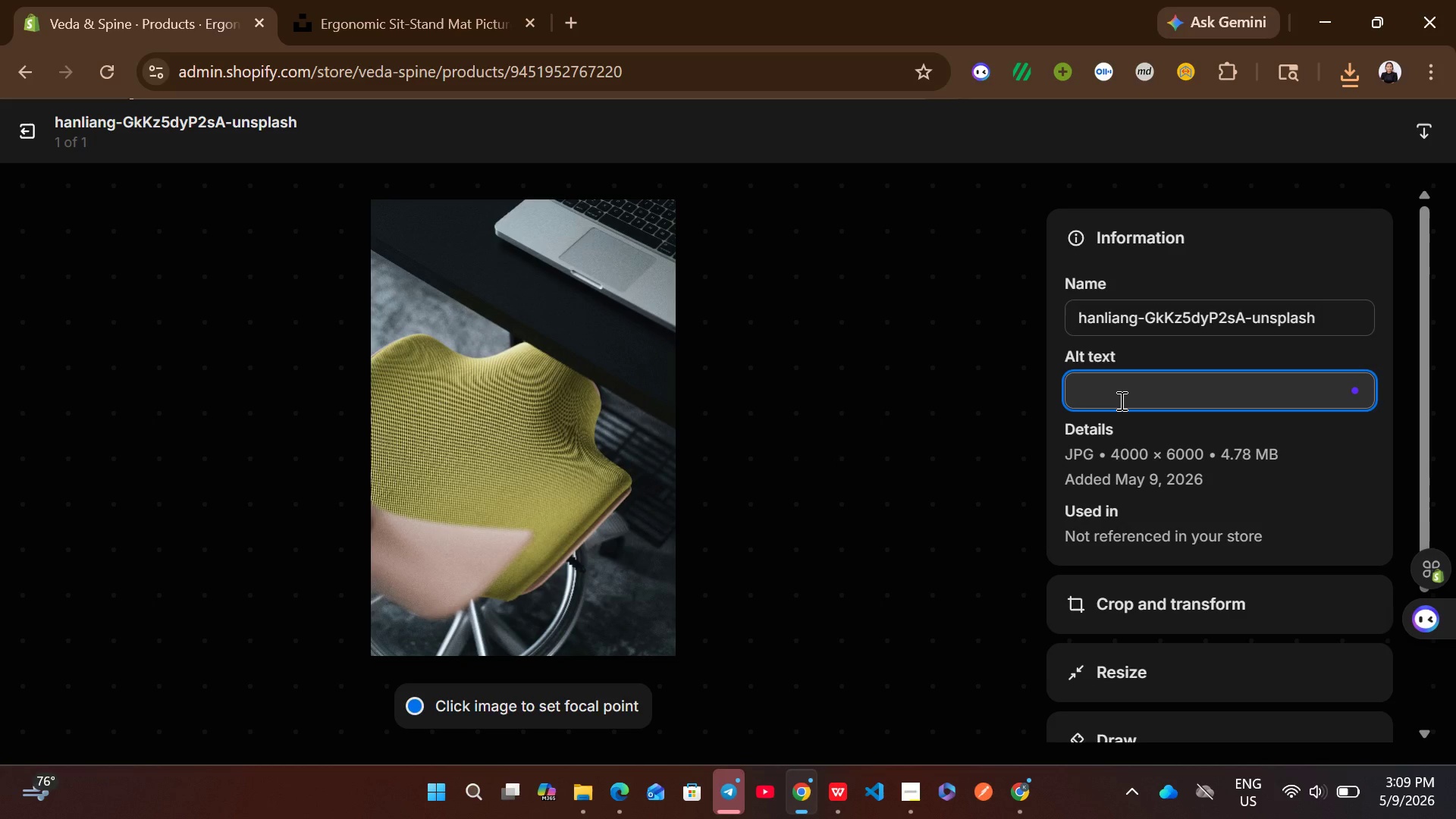 
key(Control+V)
 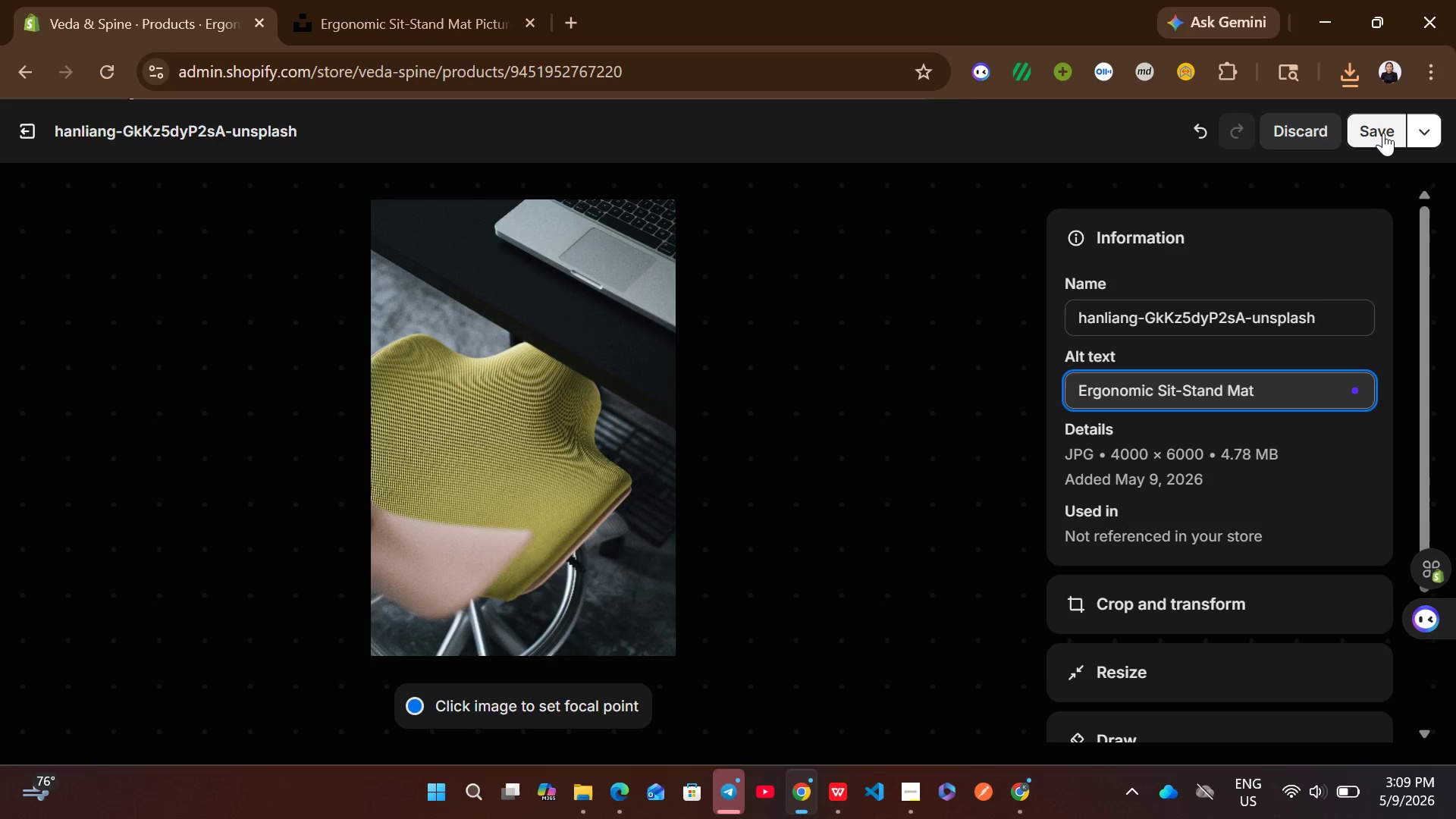 
left_click([1383, 133])
 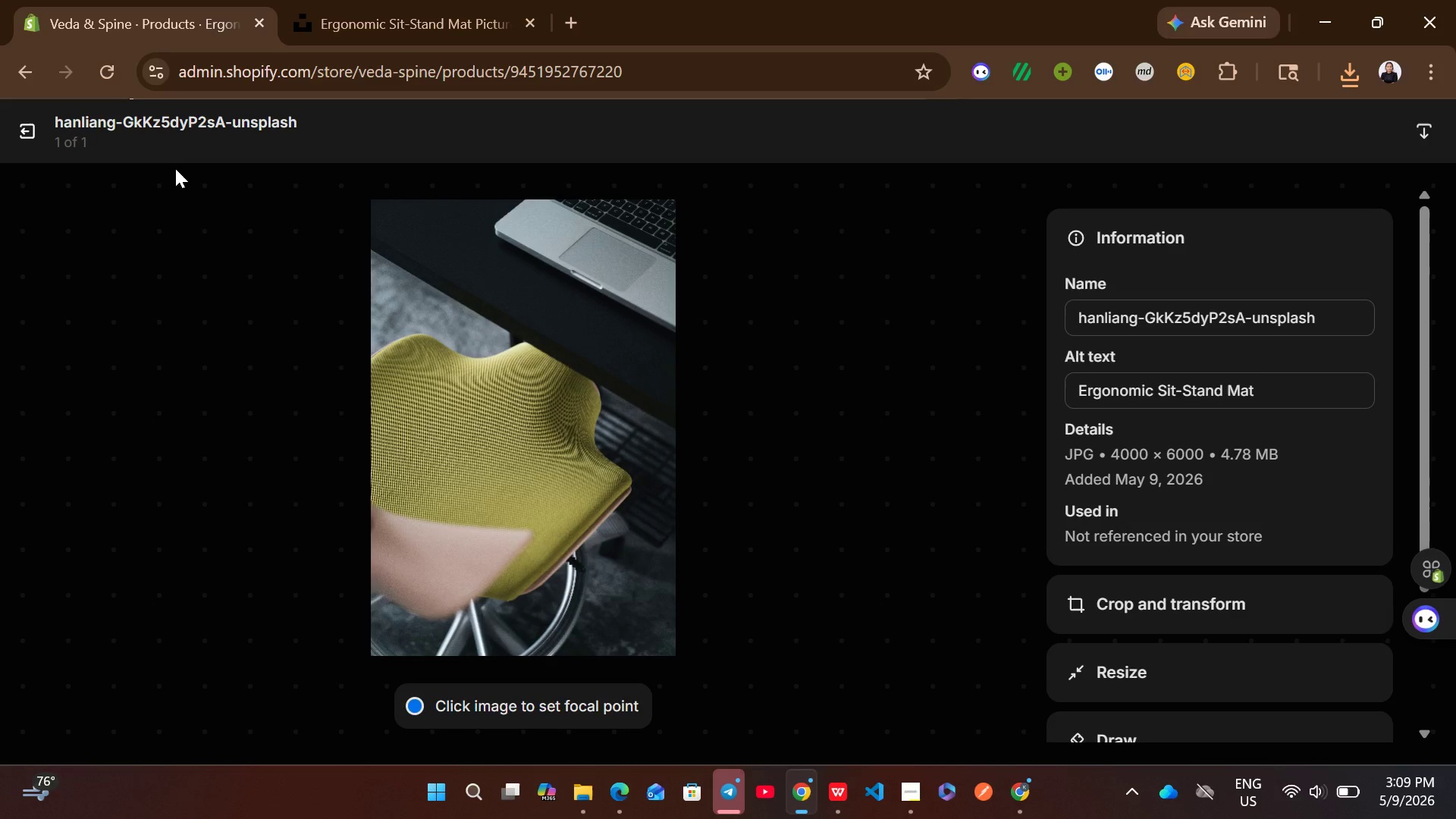 
left_click([20, 120])
 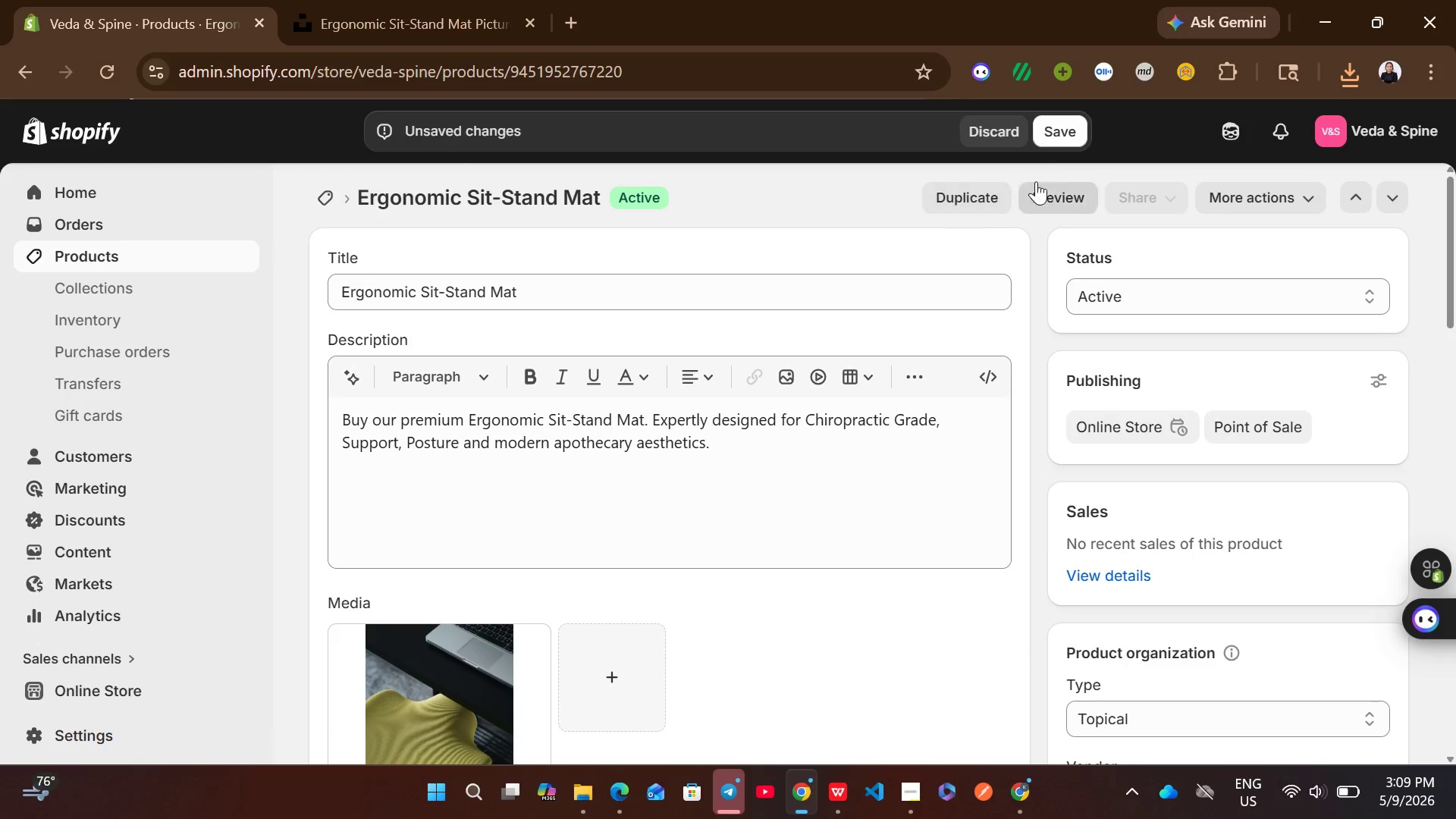 
left_click([1071, 143])
 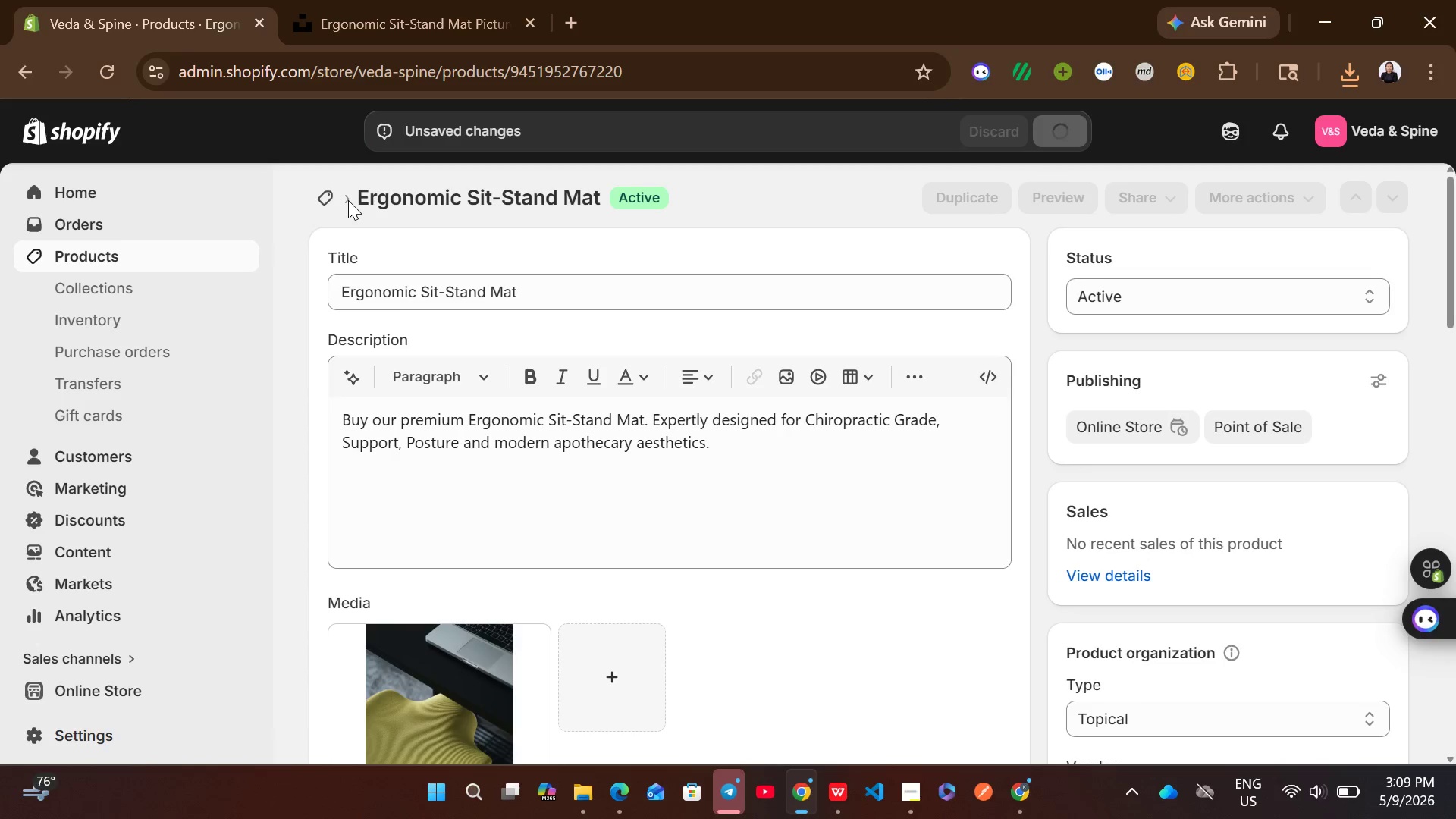 
wait(8.33)
 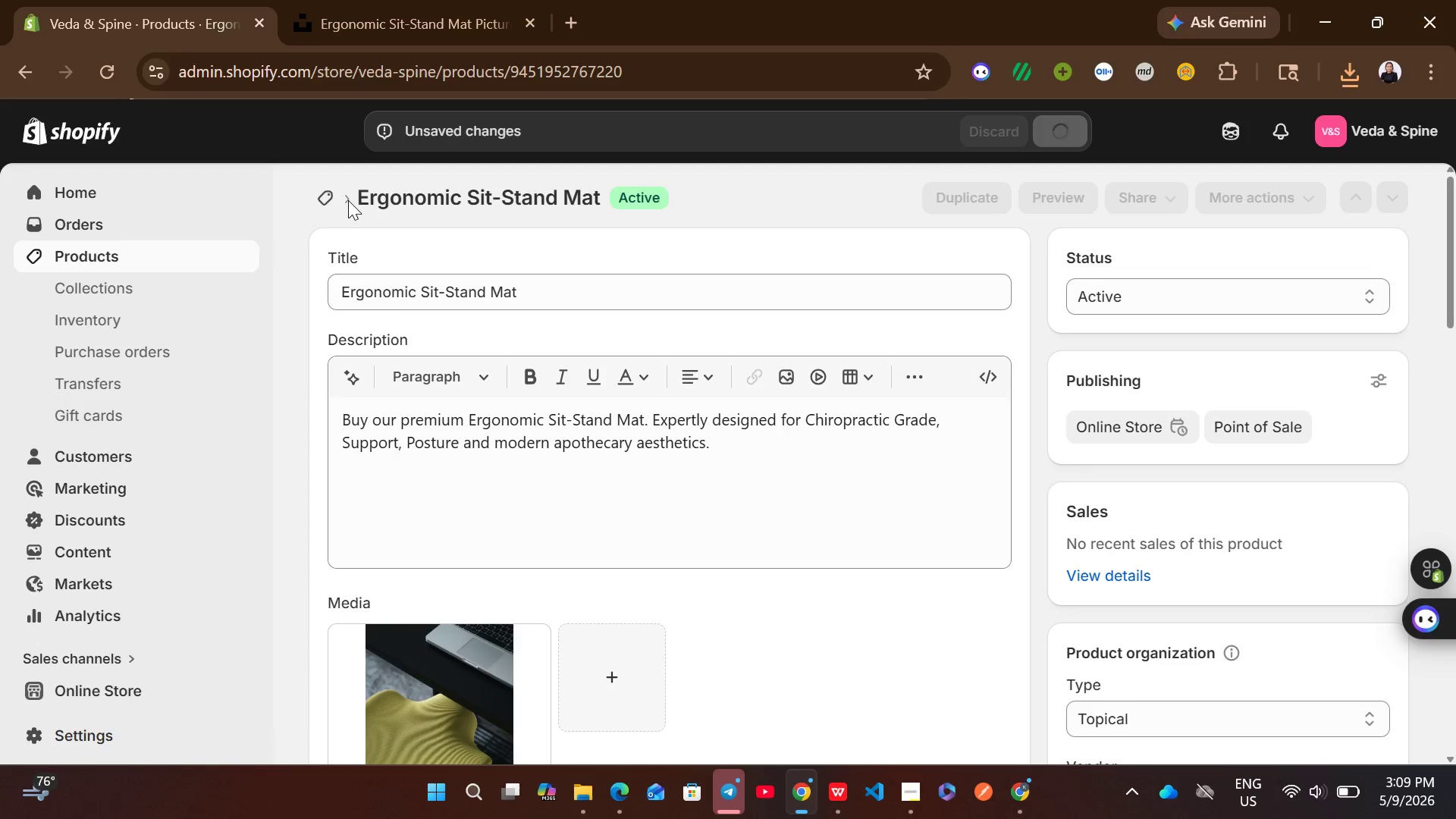 
left_click([330, 200])
 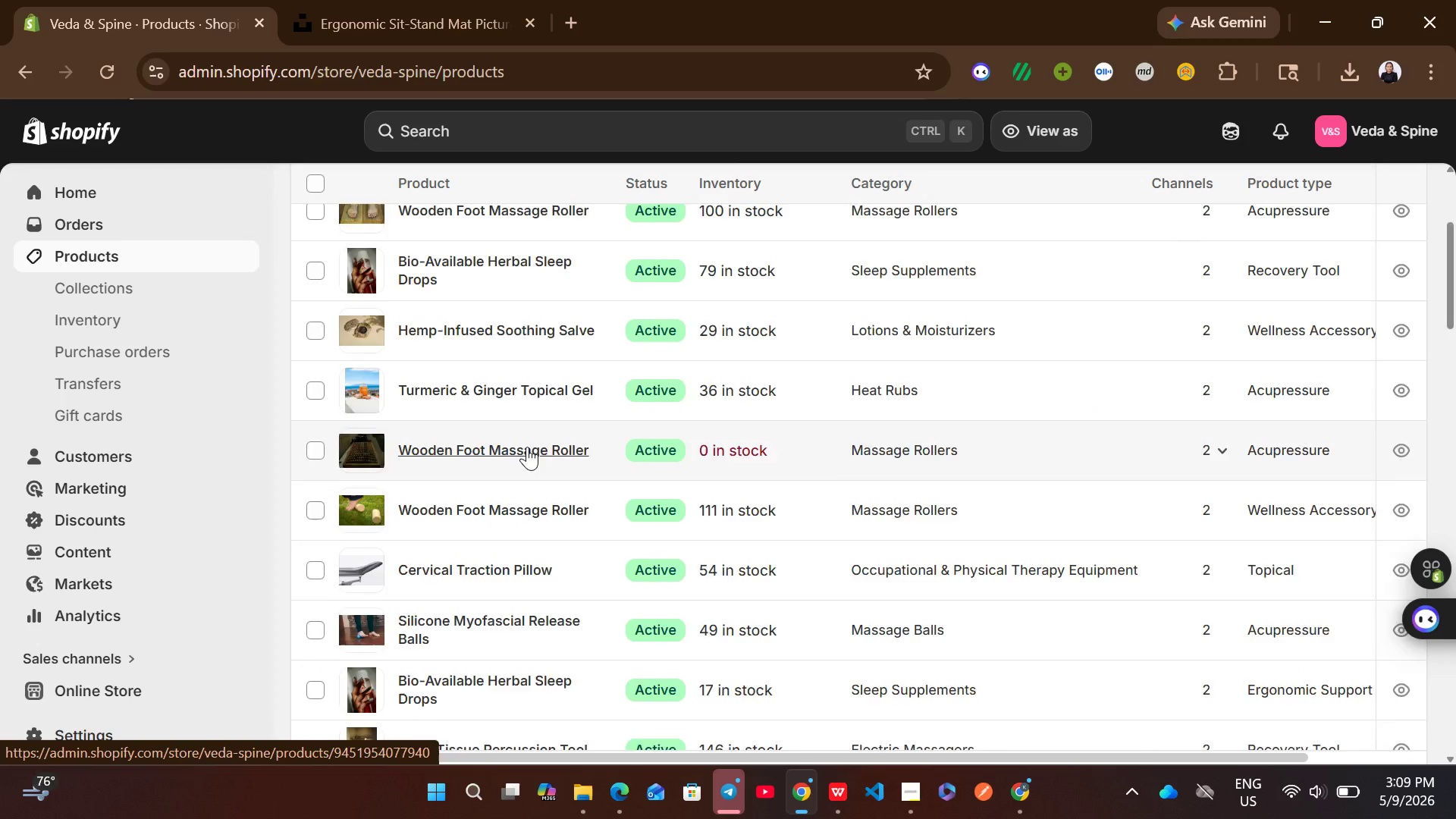 
wait(11.7)
 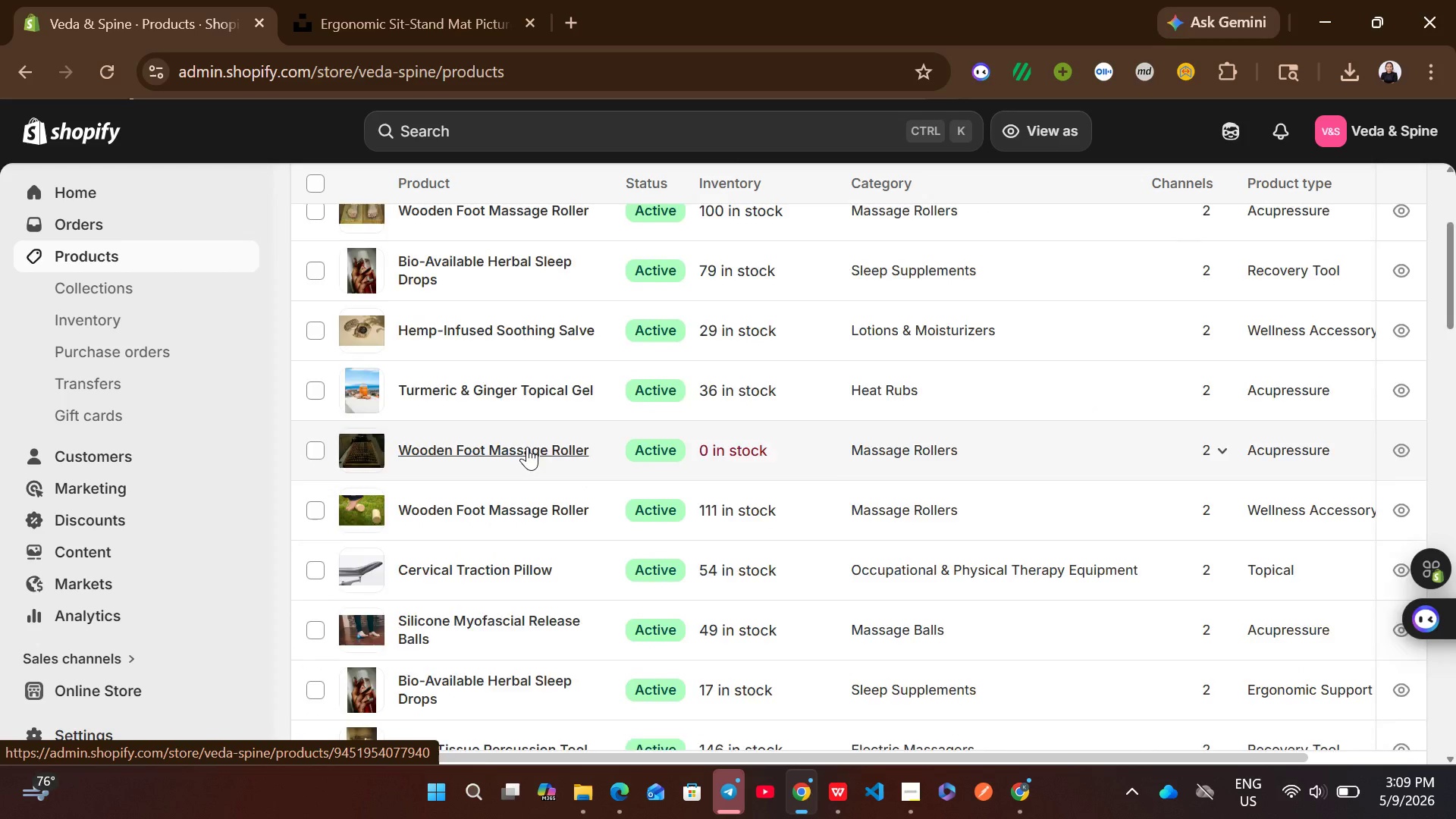 
left_click([733, 529])
 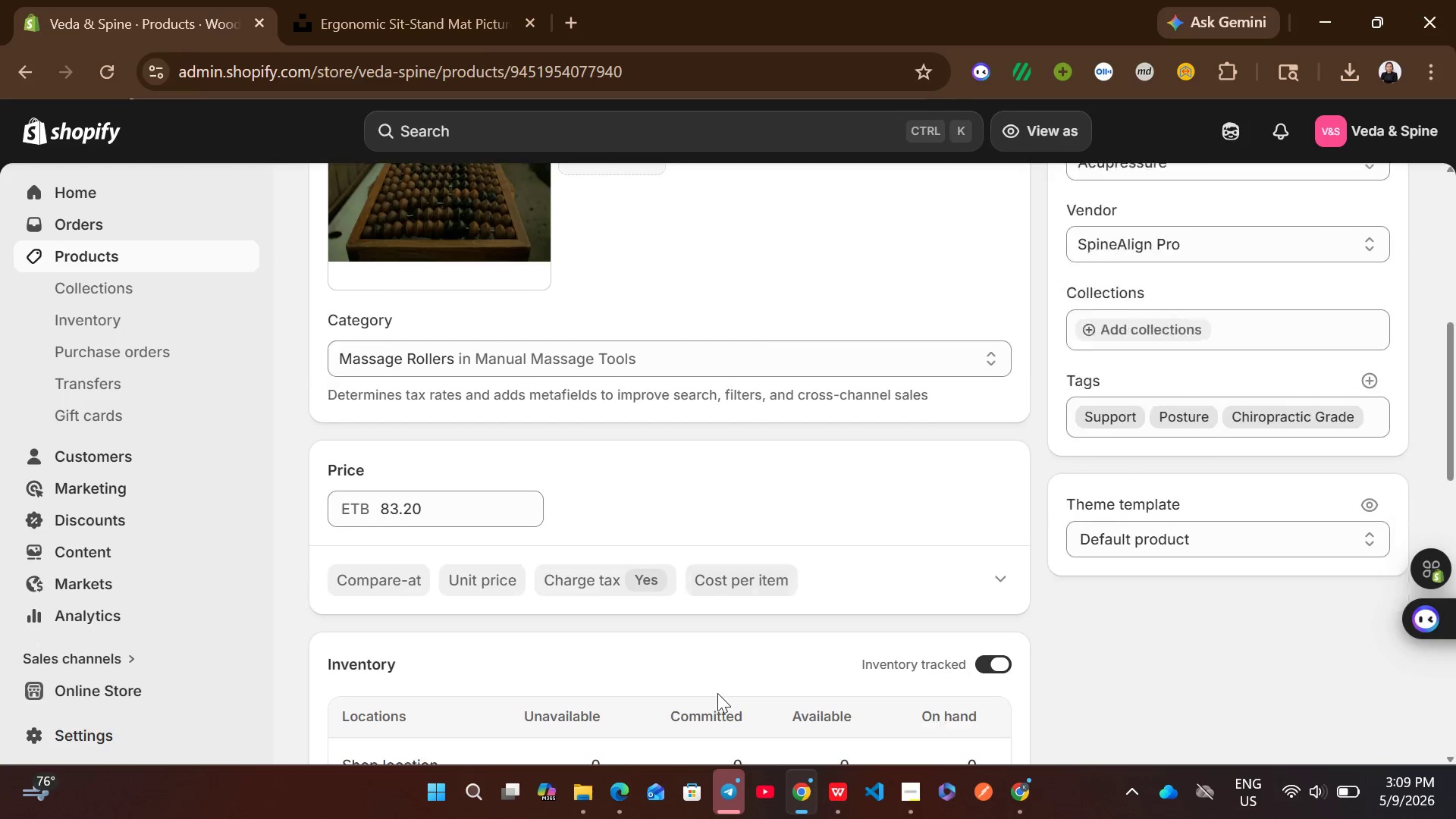 
wait(5.75)
 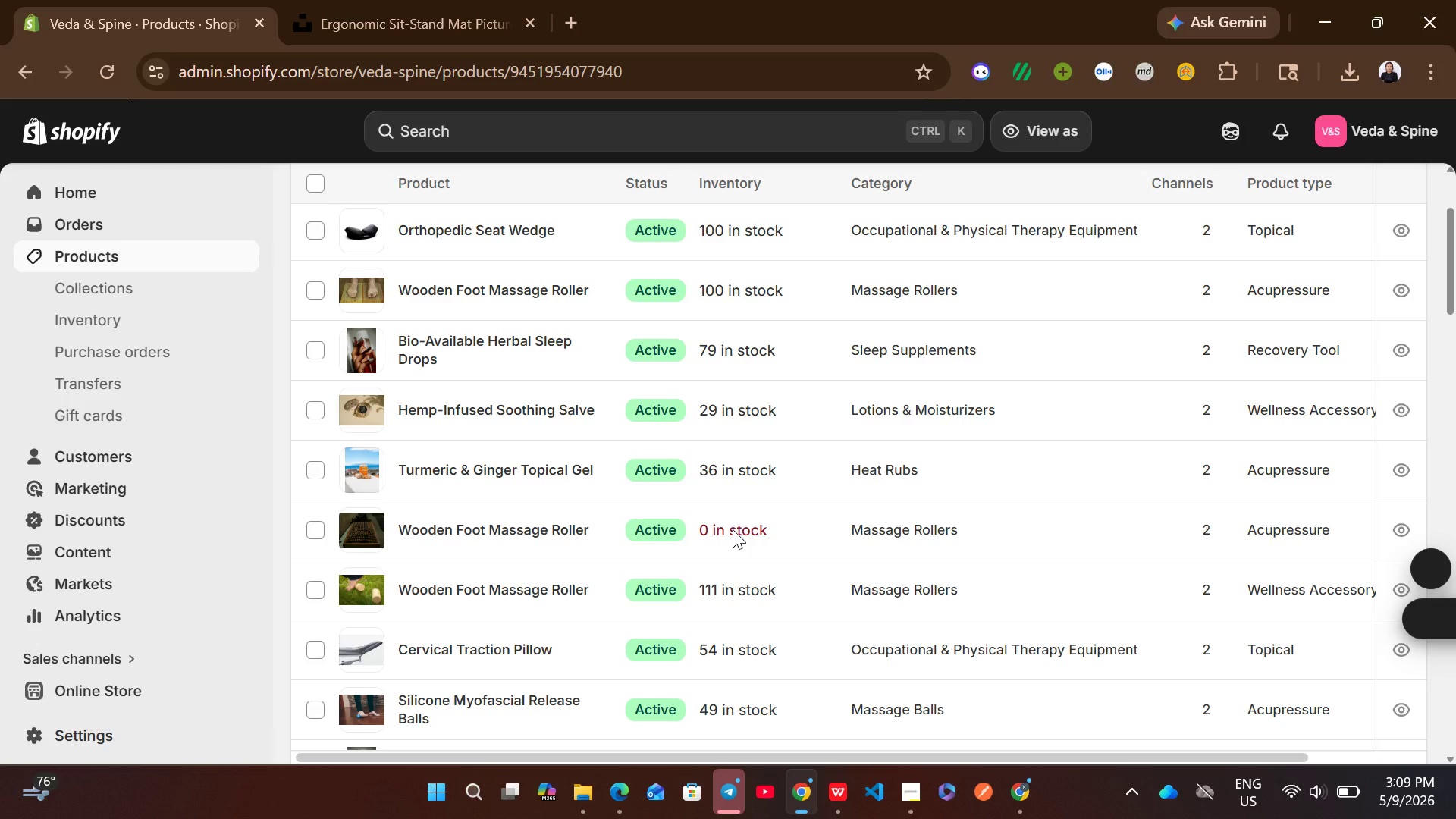 
left_click([843, 498])
 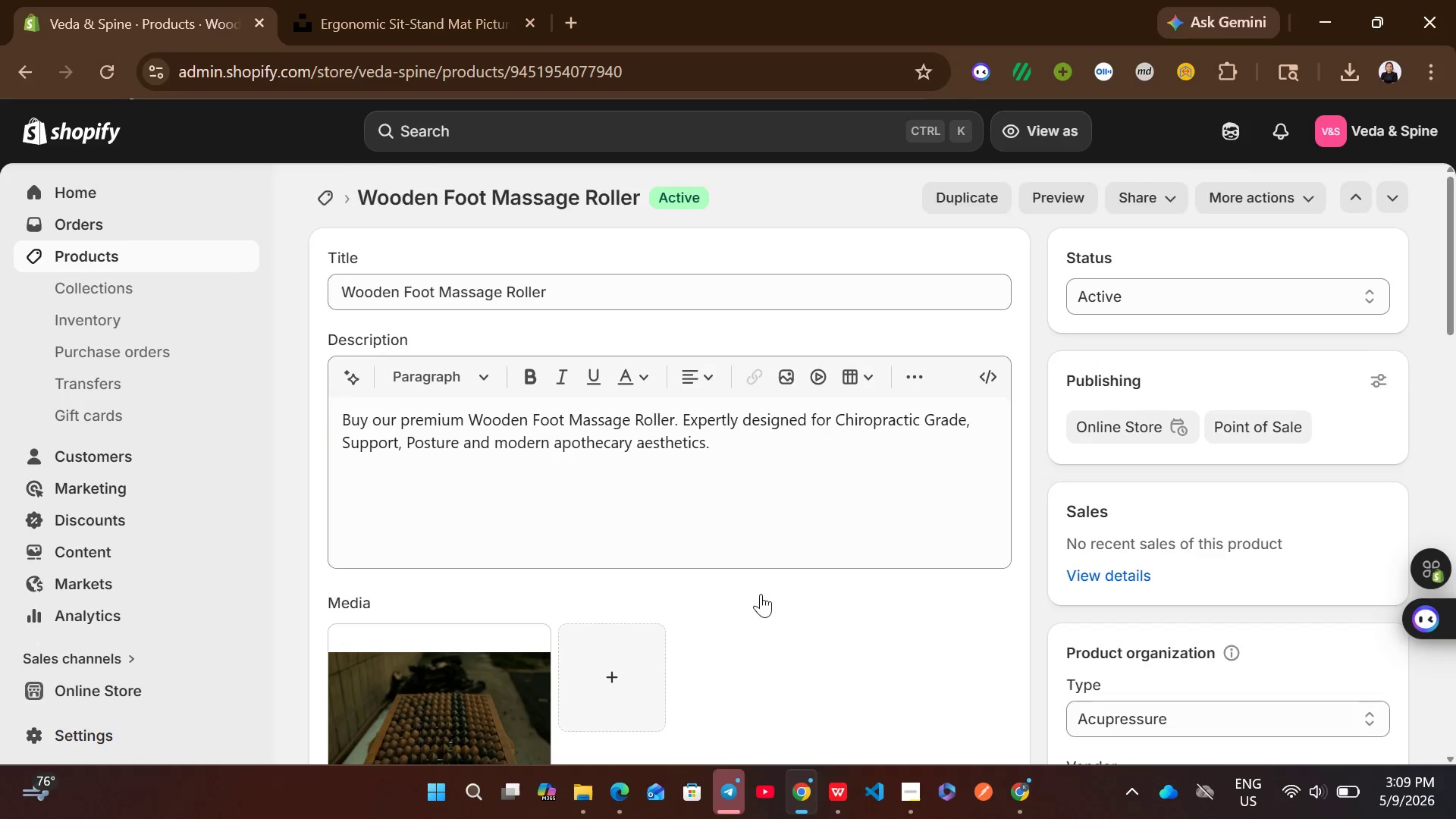 
wait(6.12)
 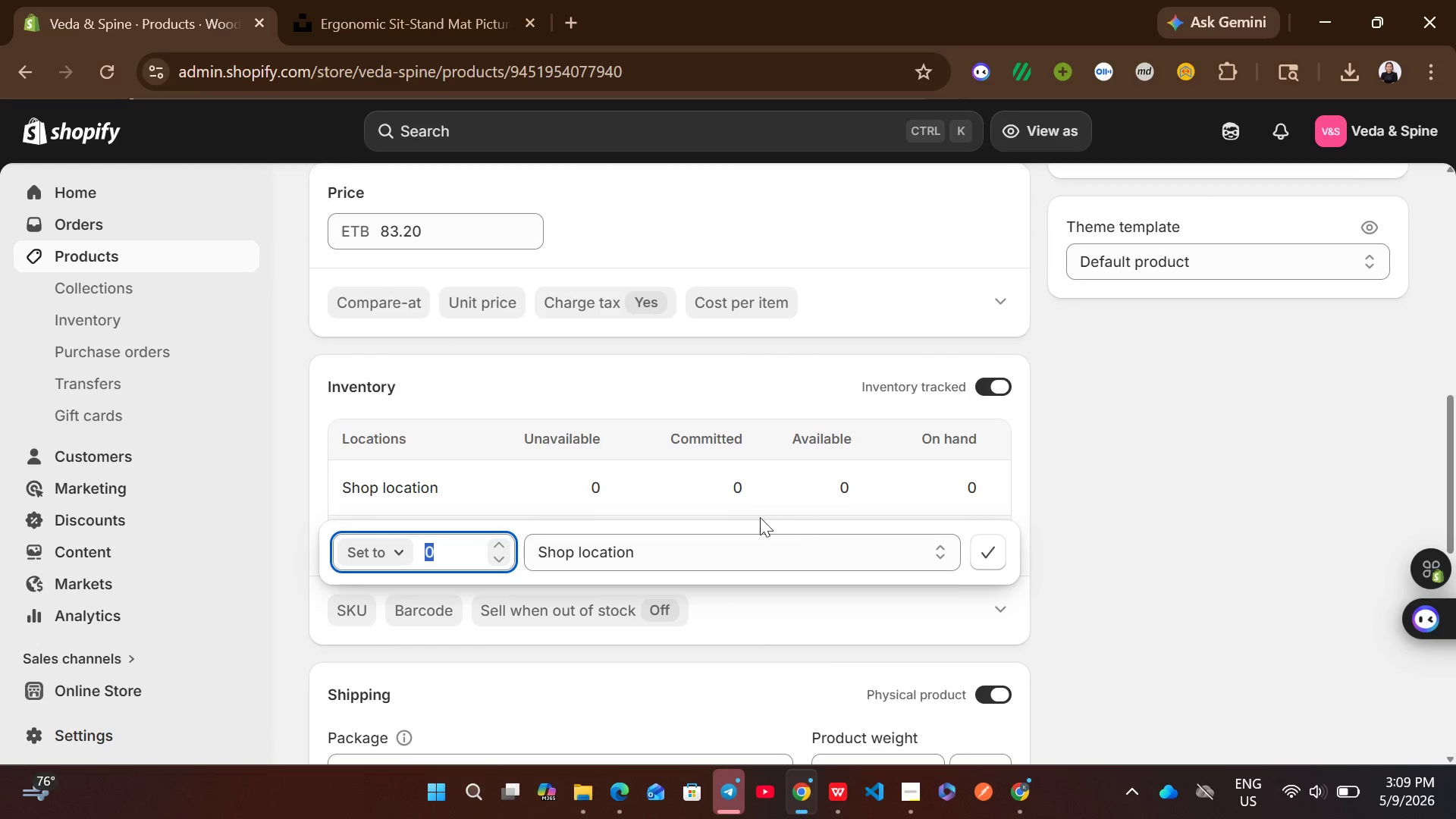 
left_click([827, 789])
 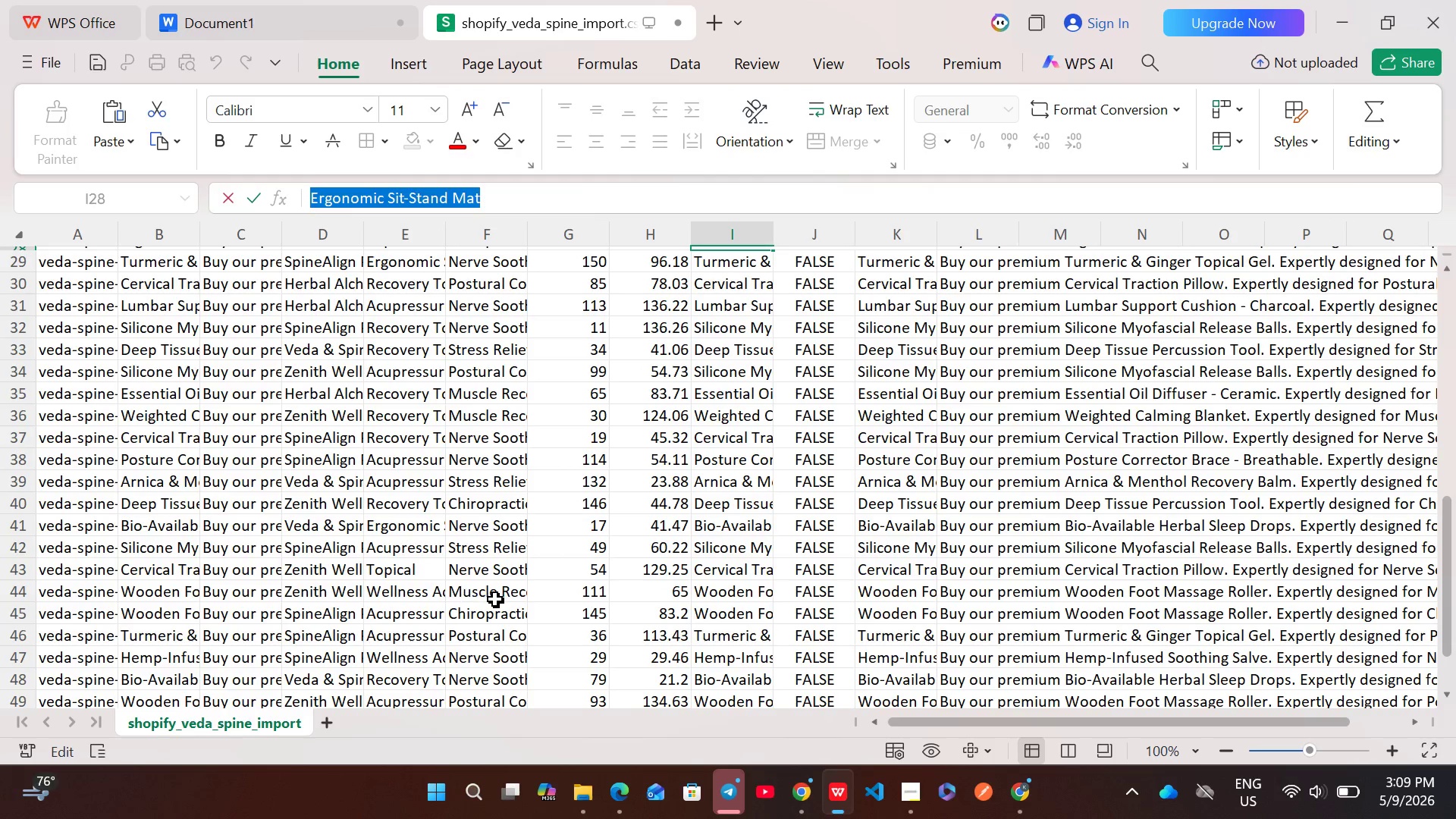 
wait(5.91)
 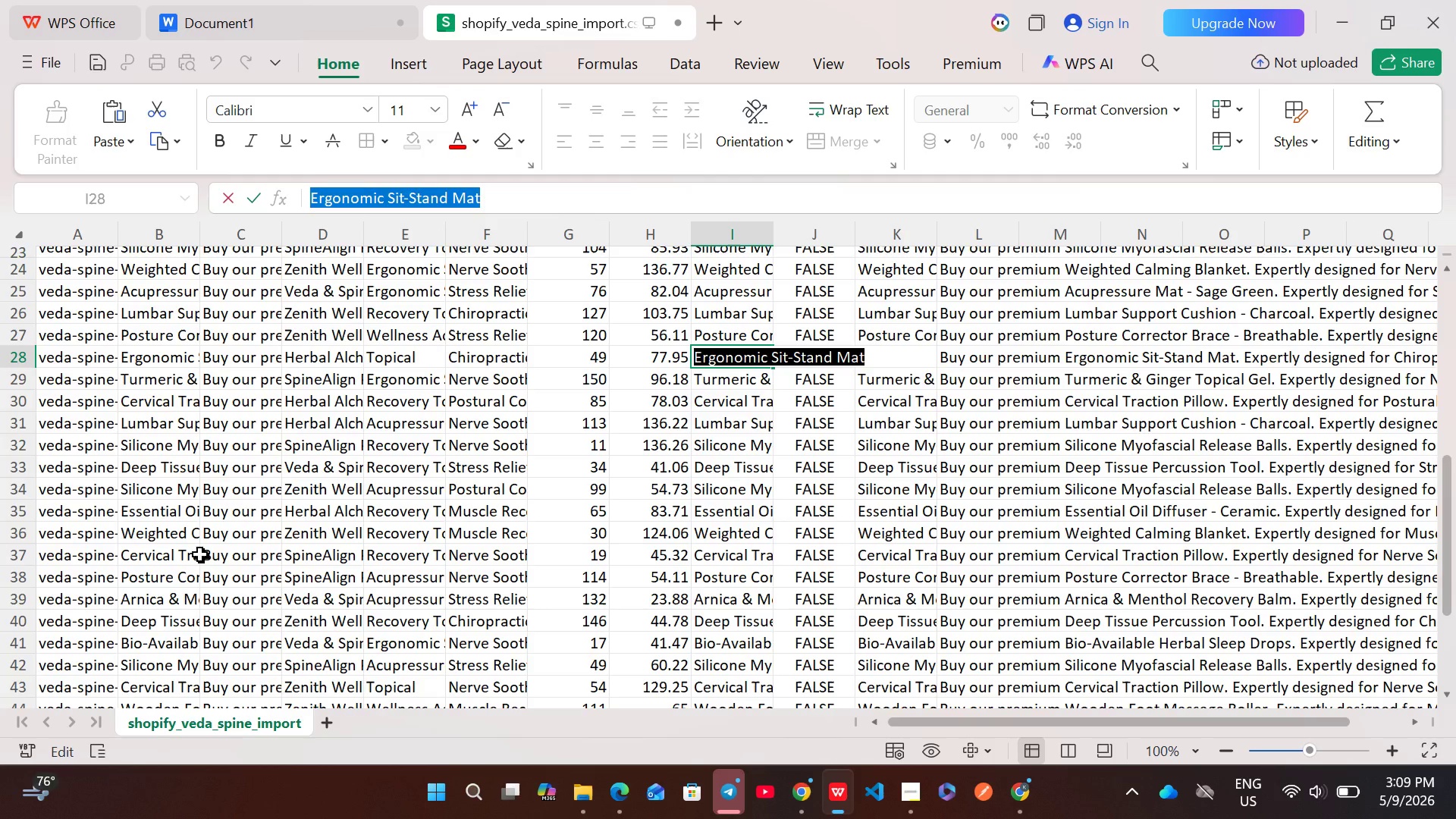 
left_click([805, 779])
 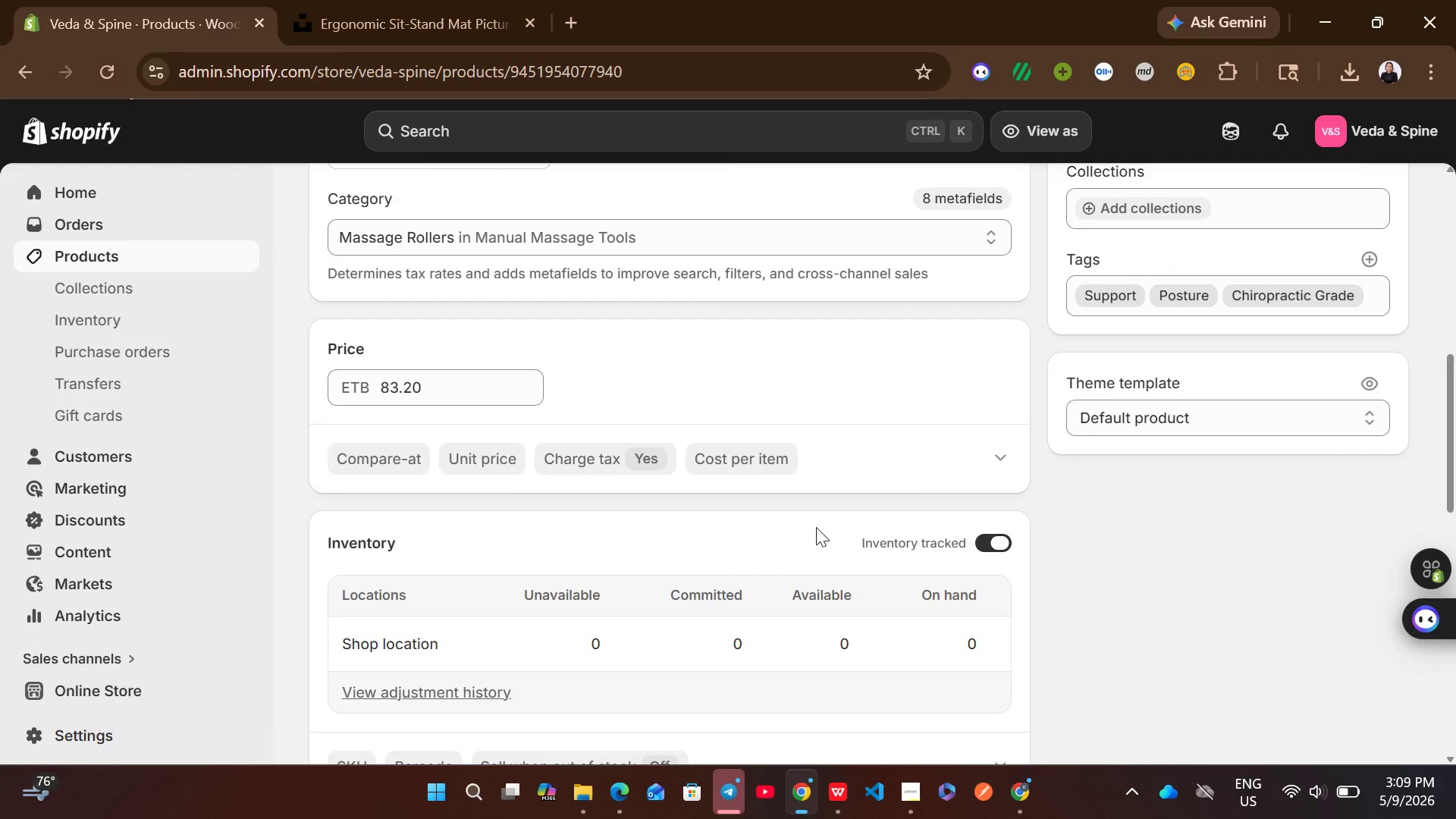 
left_click([831, 537])
 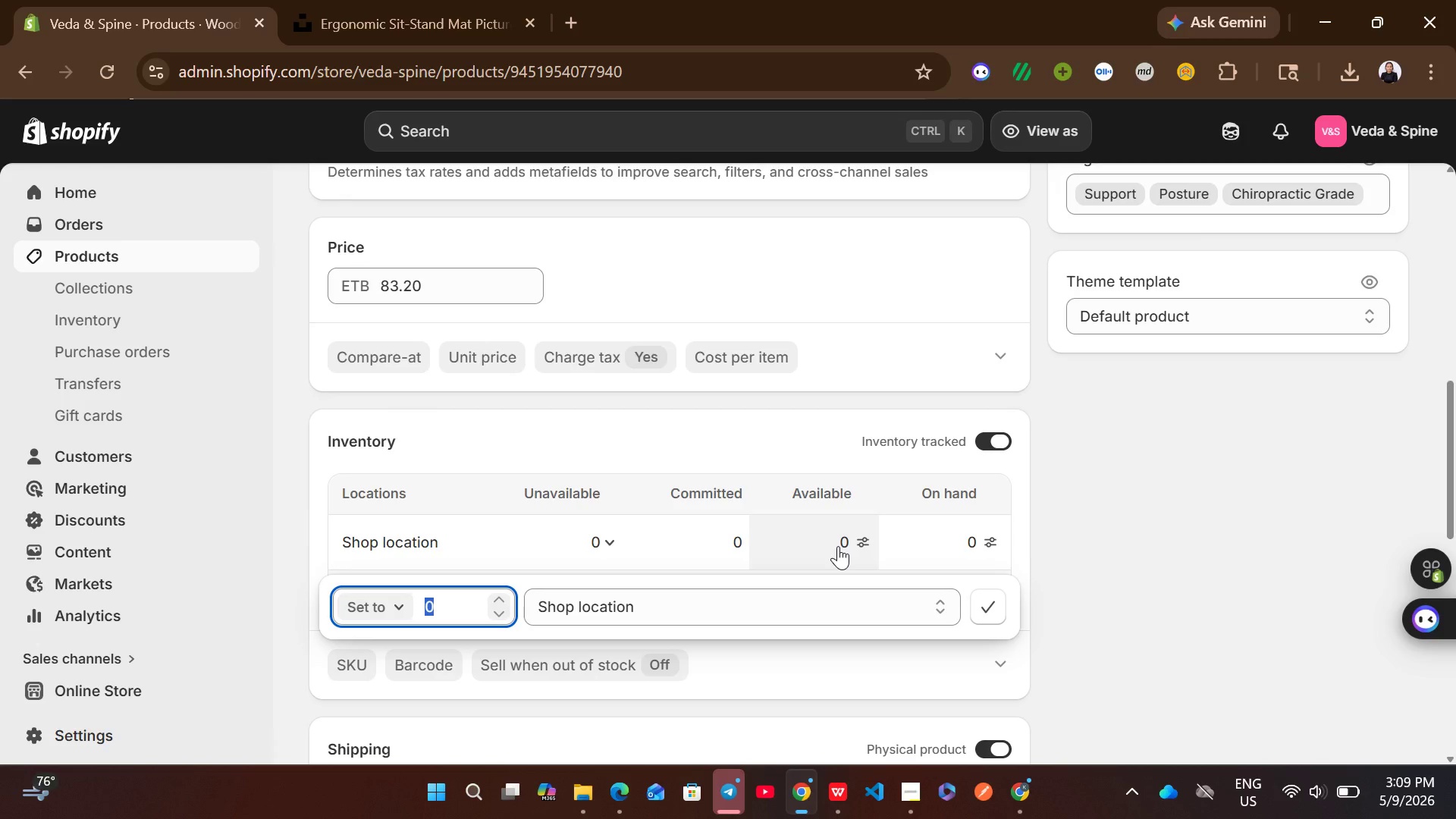 
type(11)
 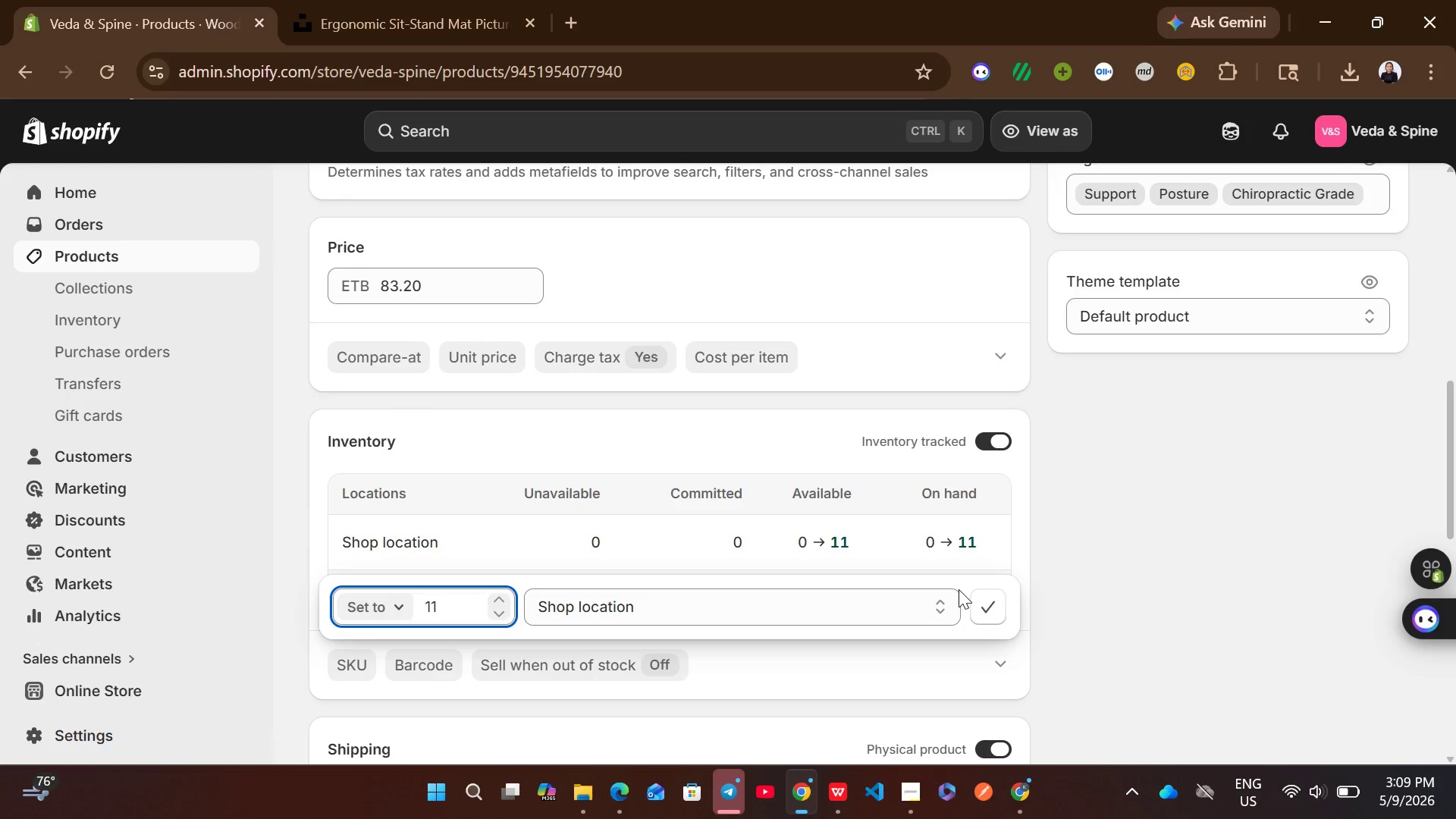 
key(1)
 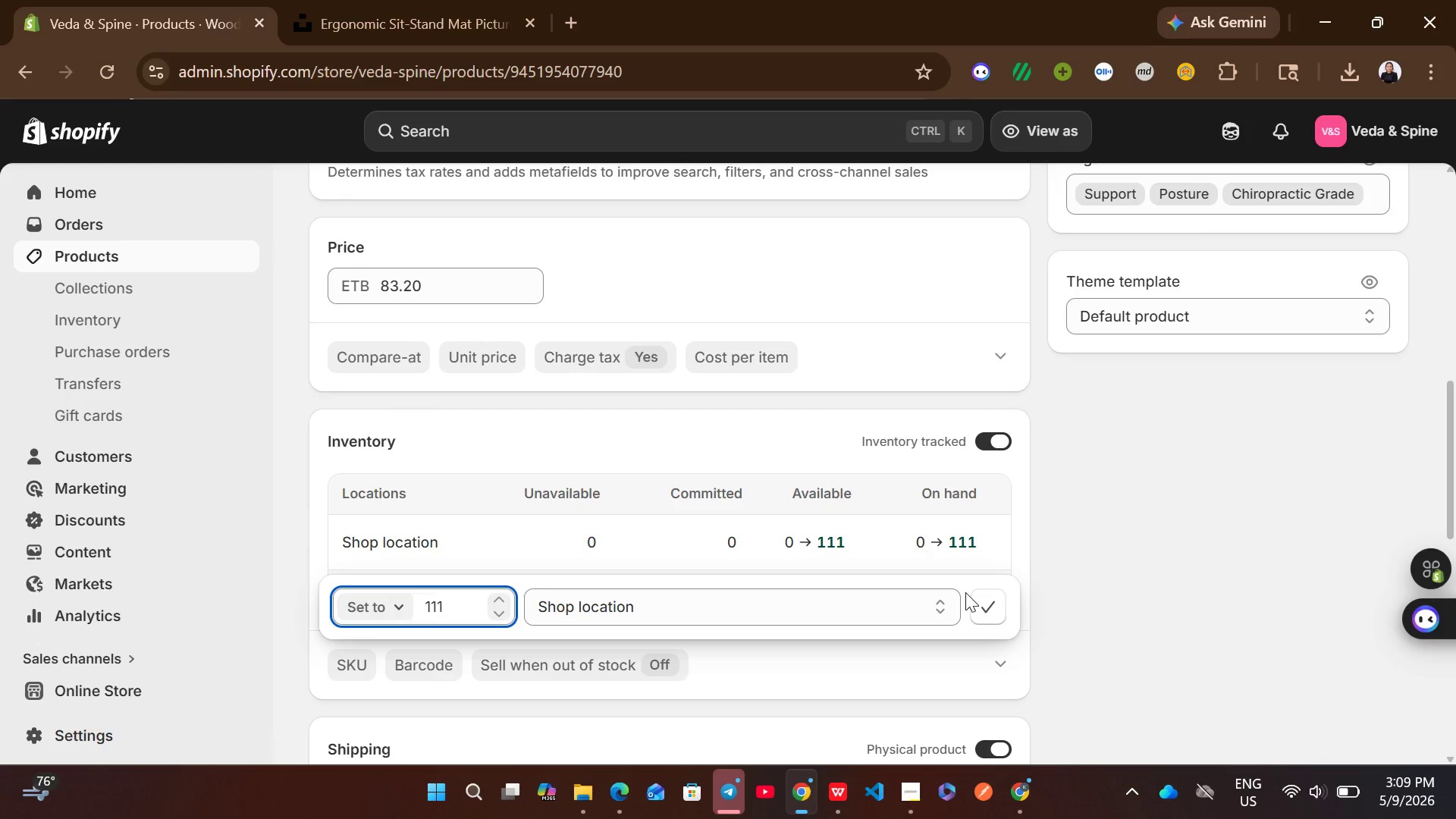 
left_click([978, 601])
 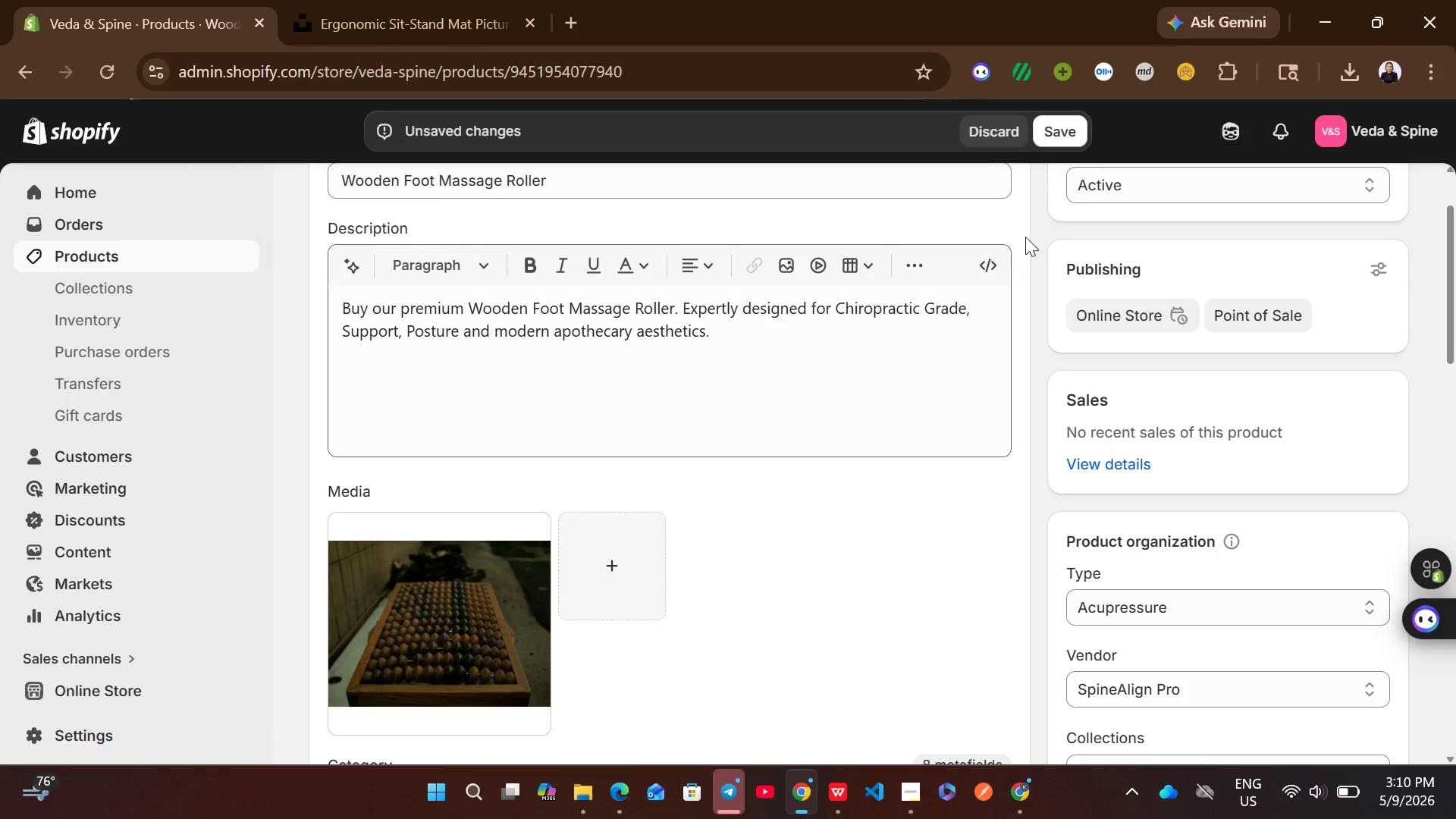 
left_click([1061, 145])
 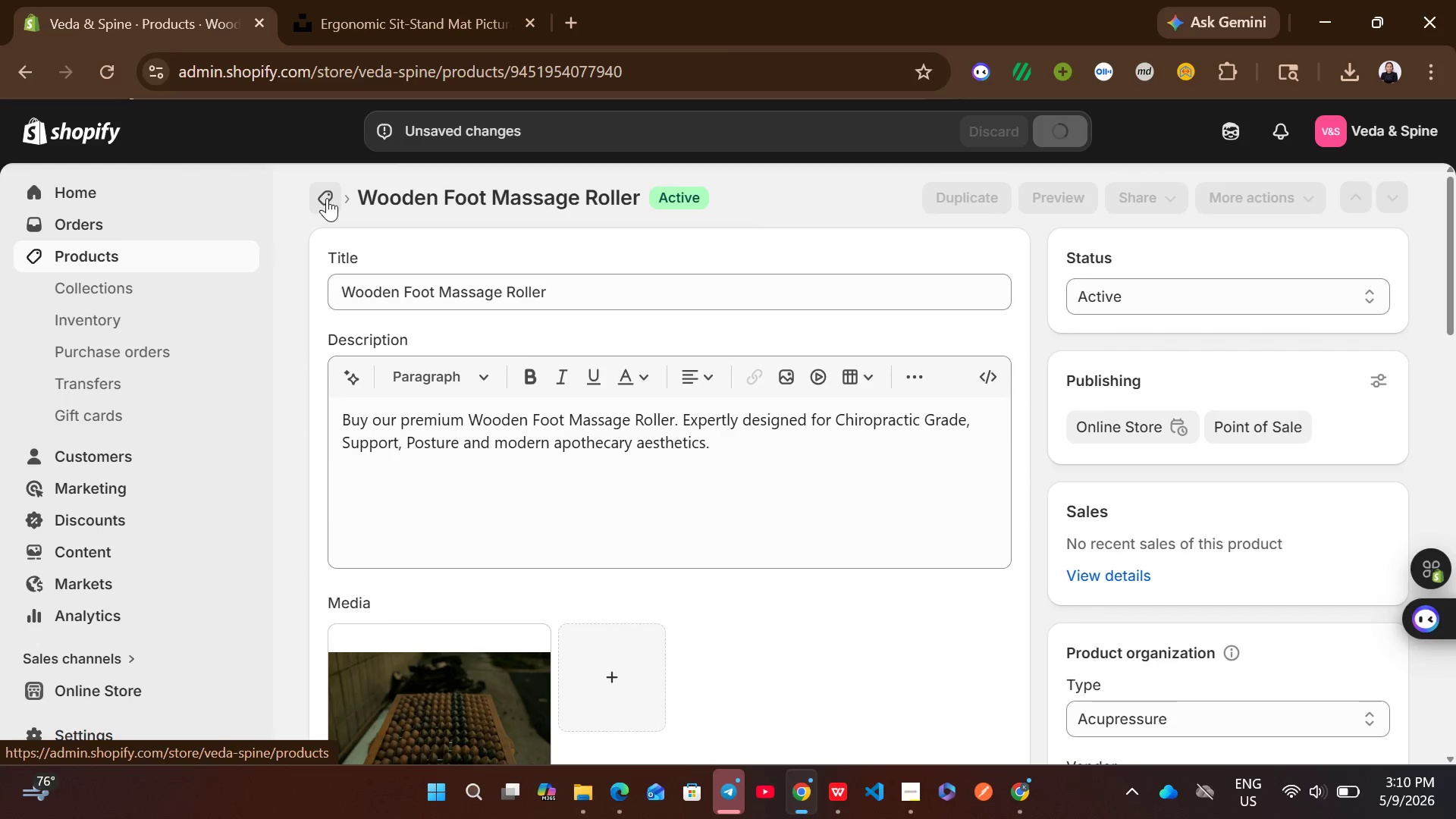 
wait(5.17)
 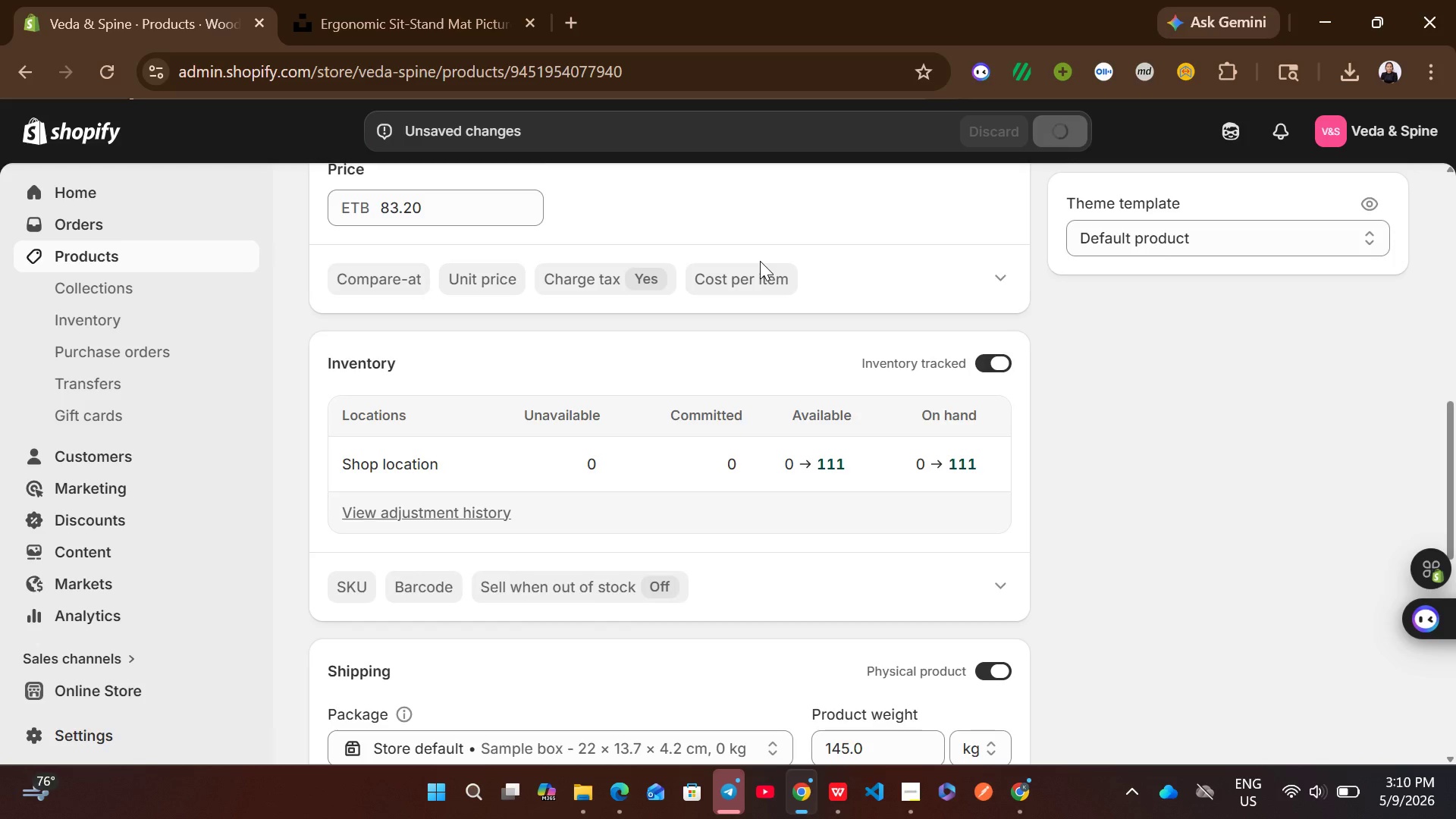 
left_click([327, 198])
 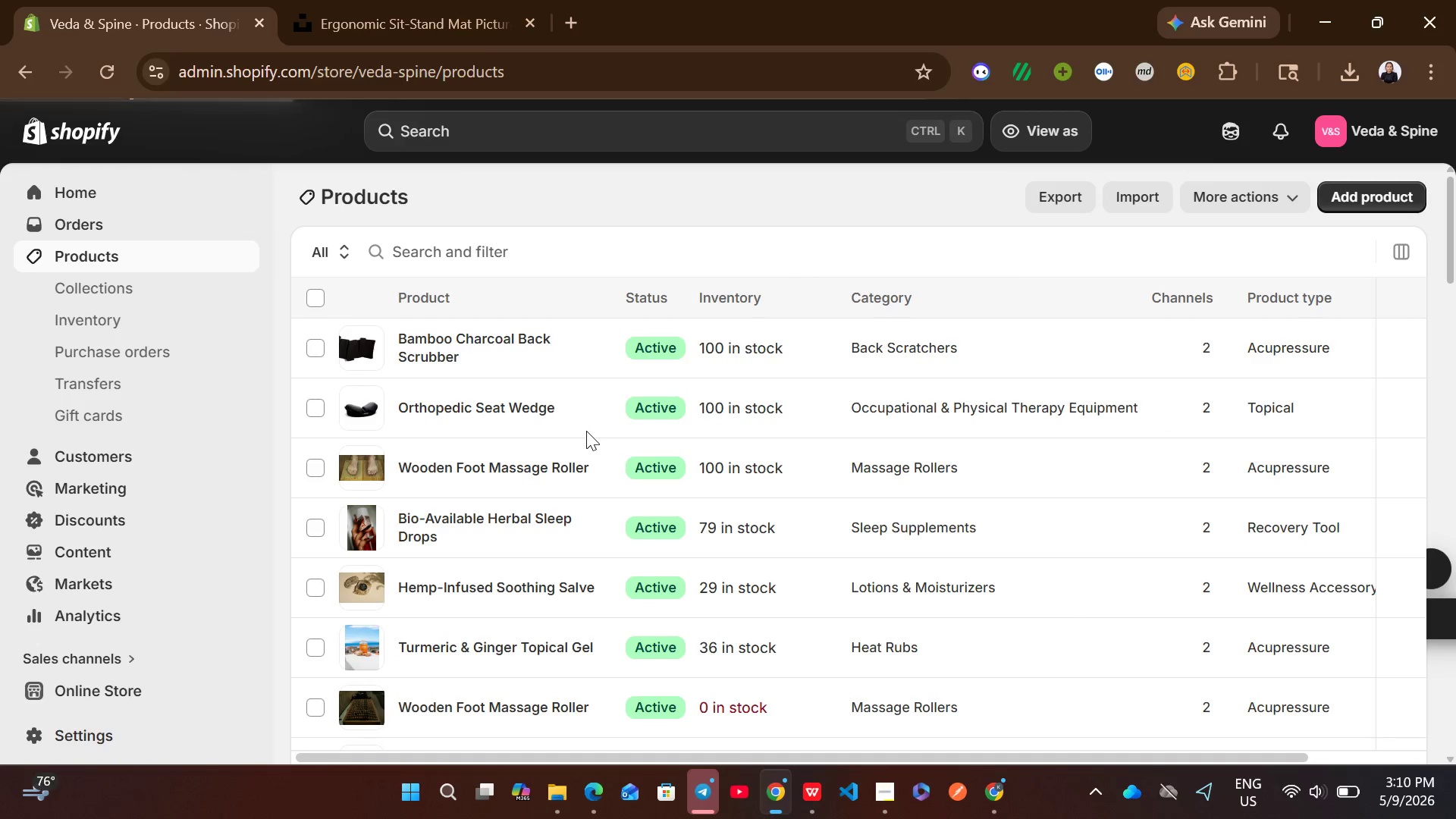 
wait(9.74)
 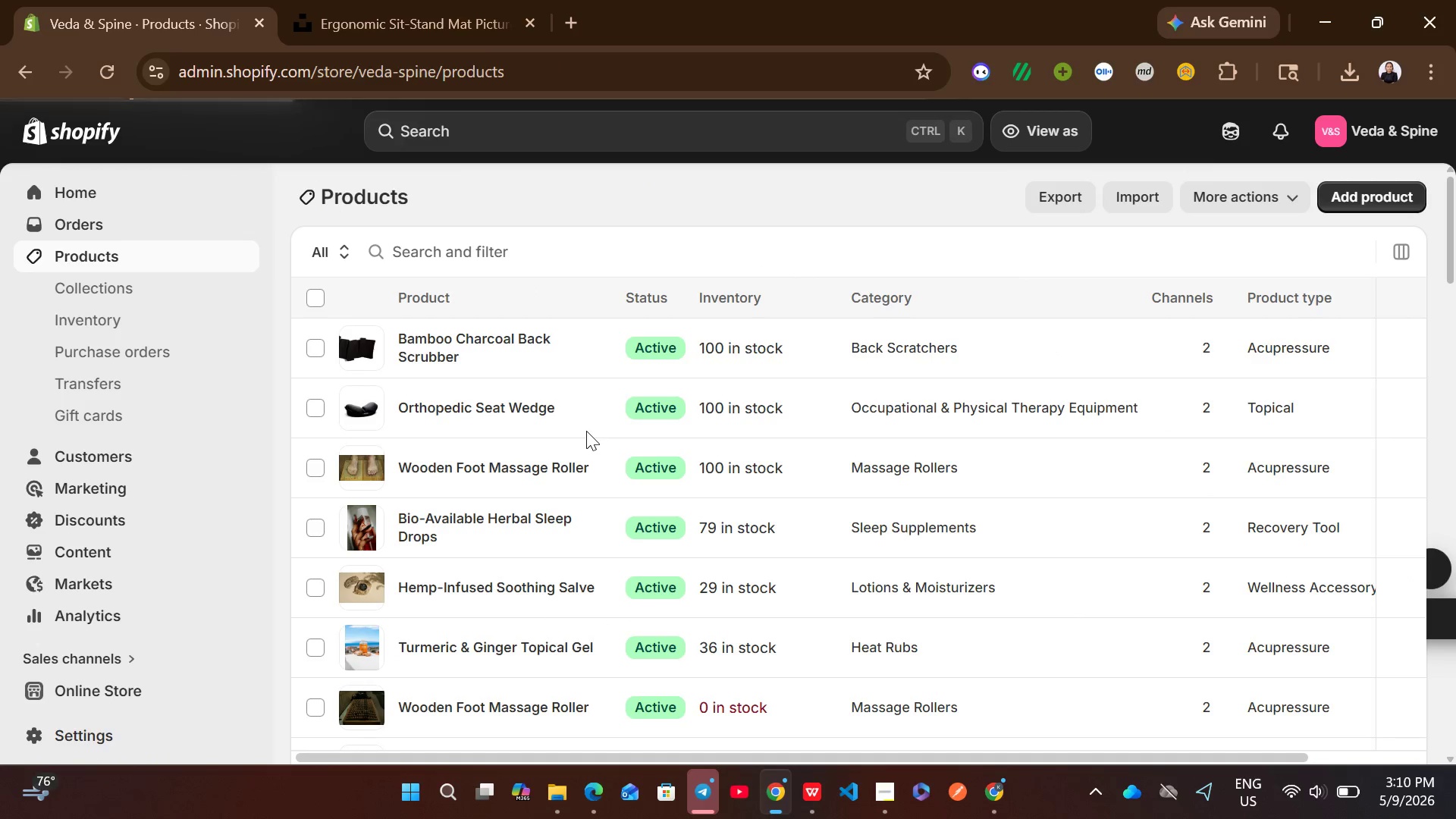 
left_click([811, 617])
 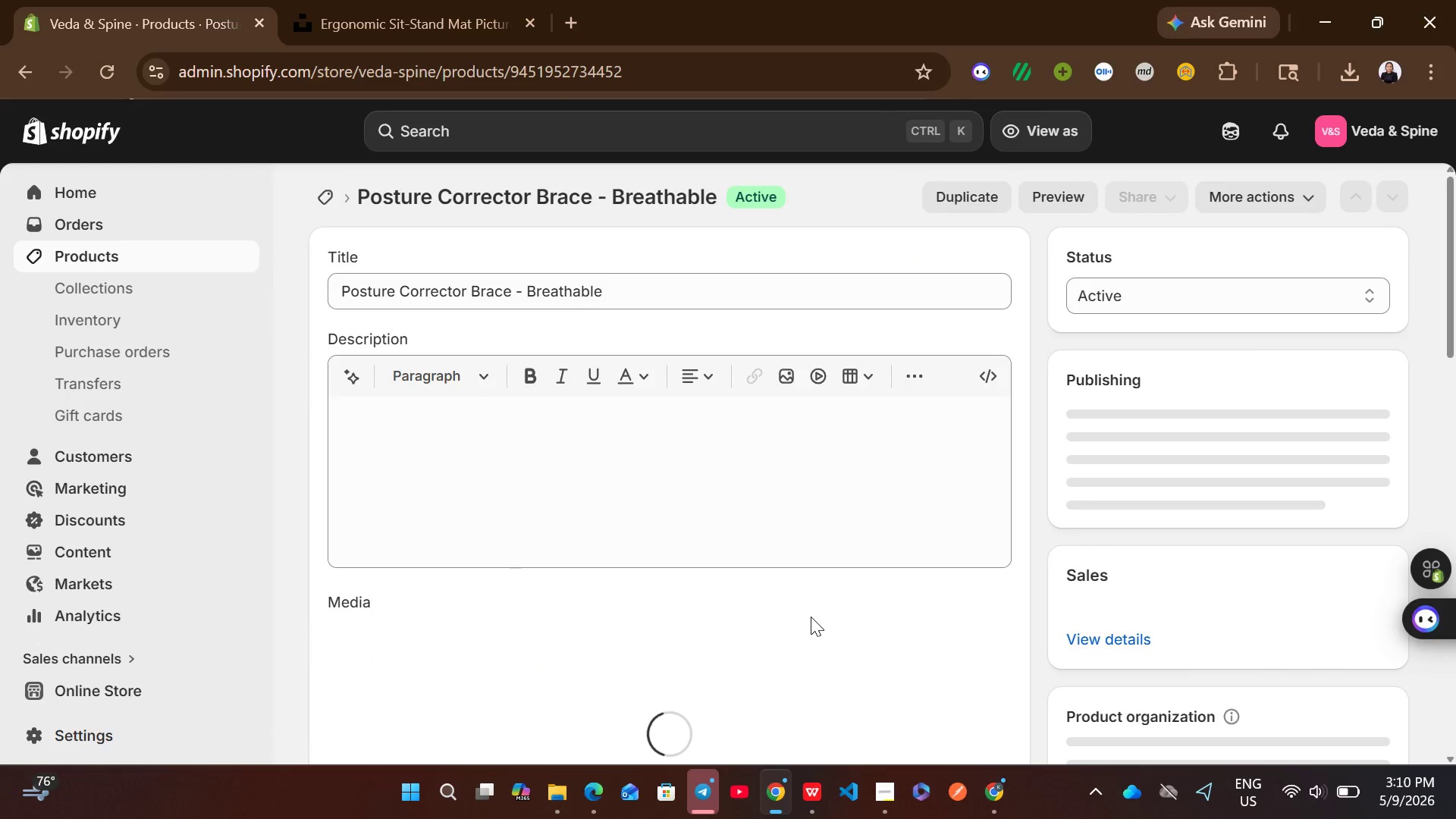 
left_click([802, 780])
 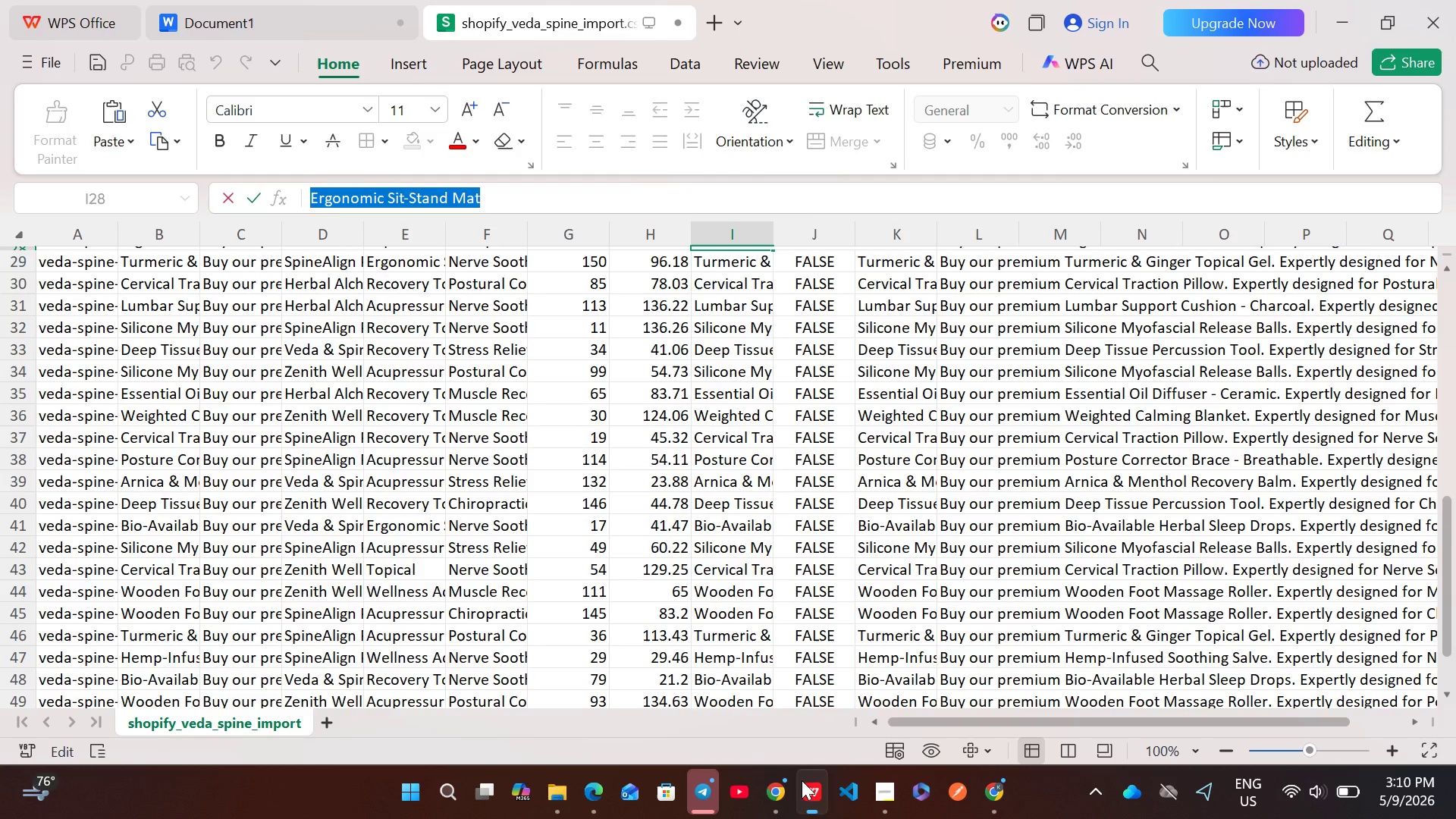 
mouse_move([605, 514])
 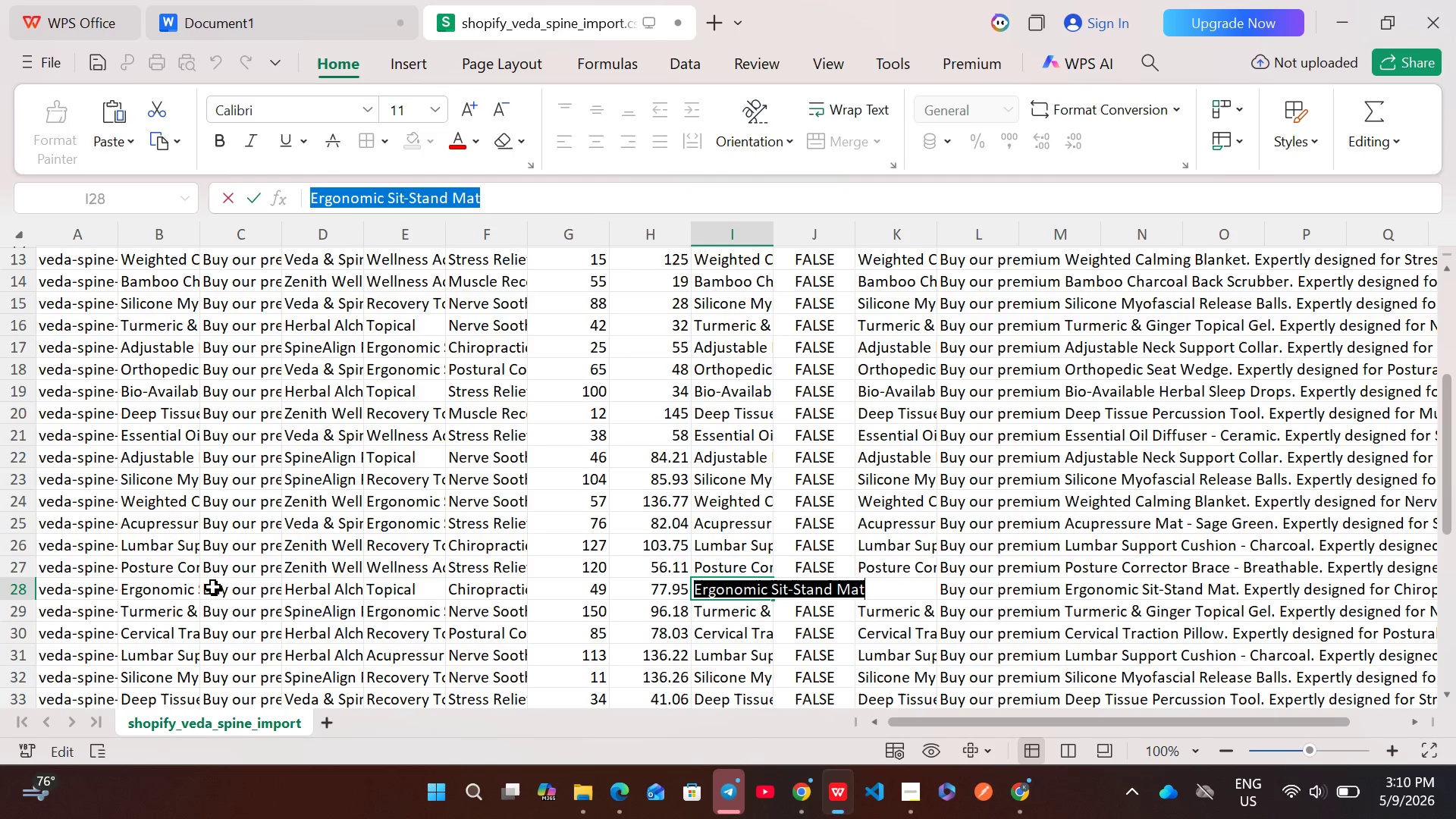 
left_click([18, 570])
 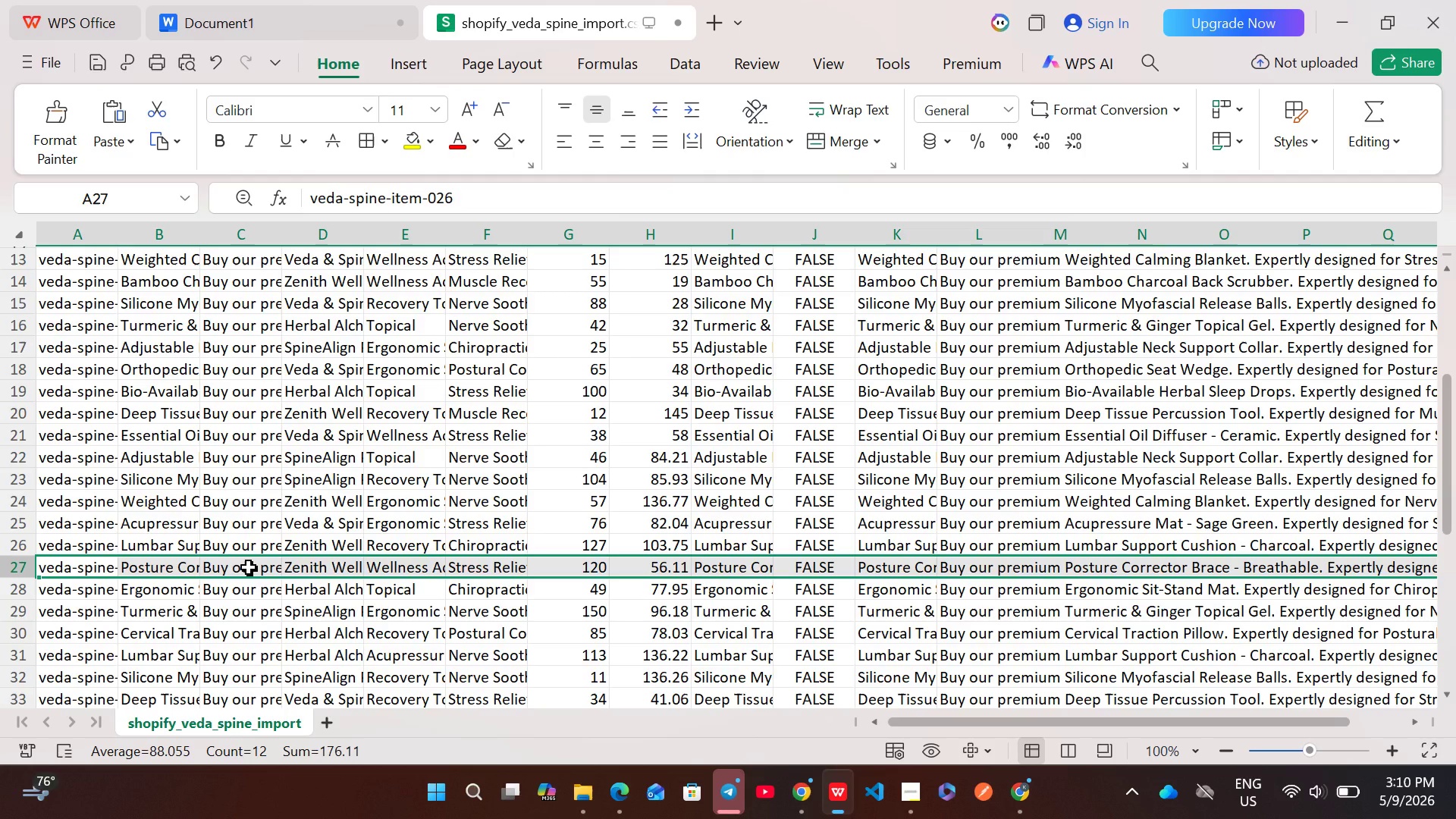 
double_click([249, 567])
 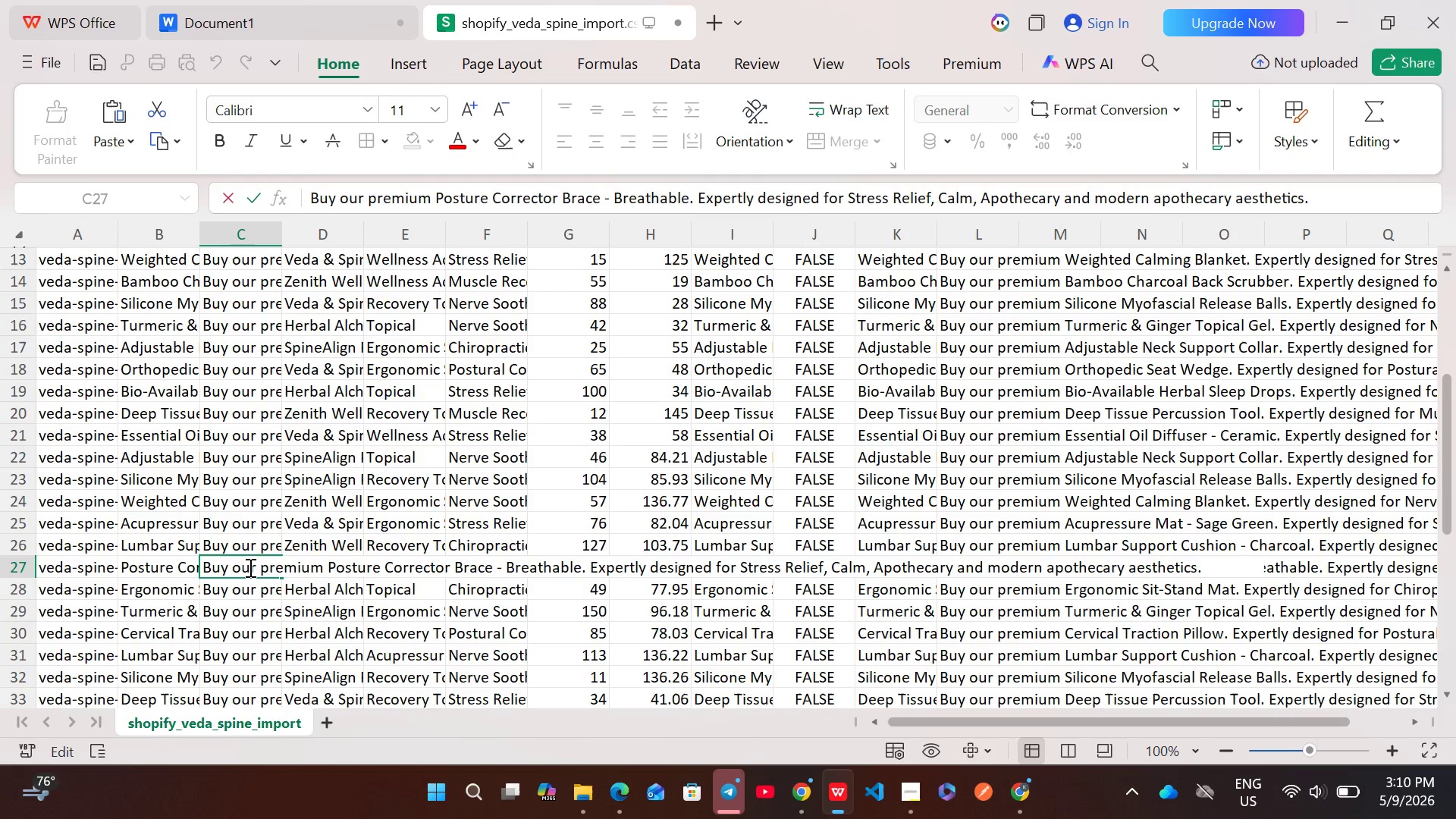 
key(Control+A)
 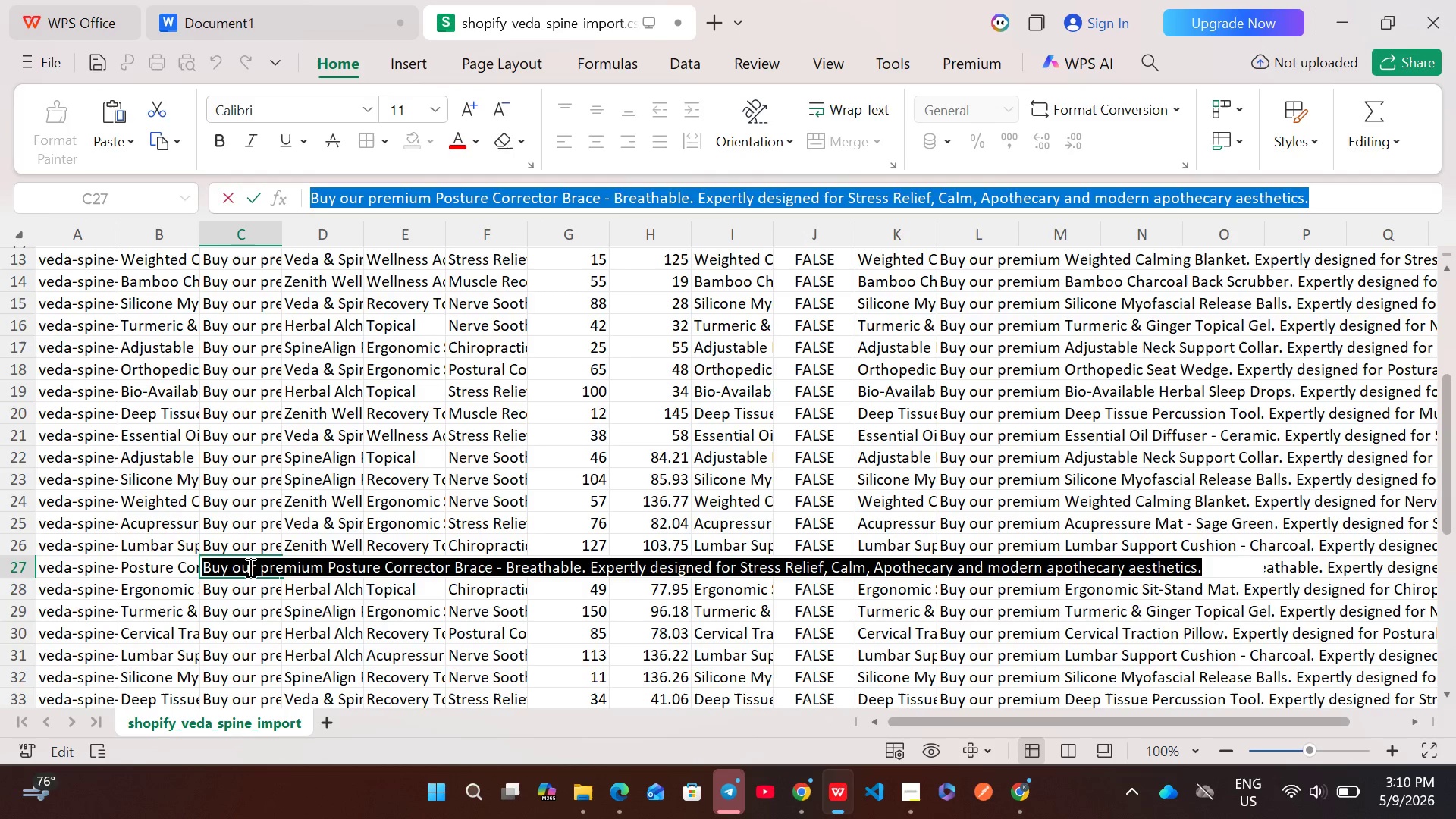 
key(Control+C)
 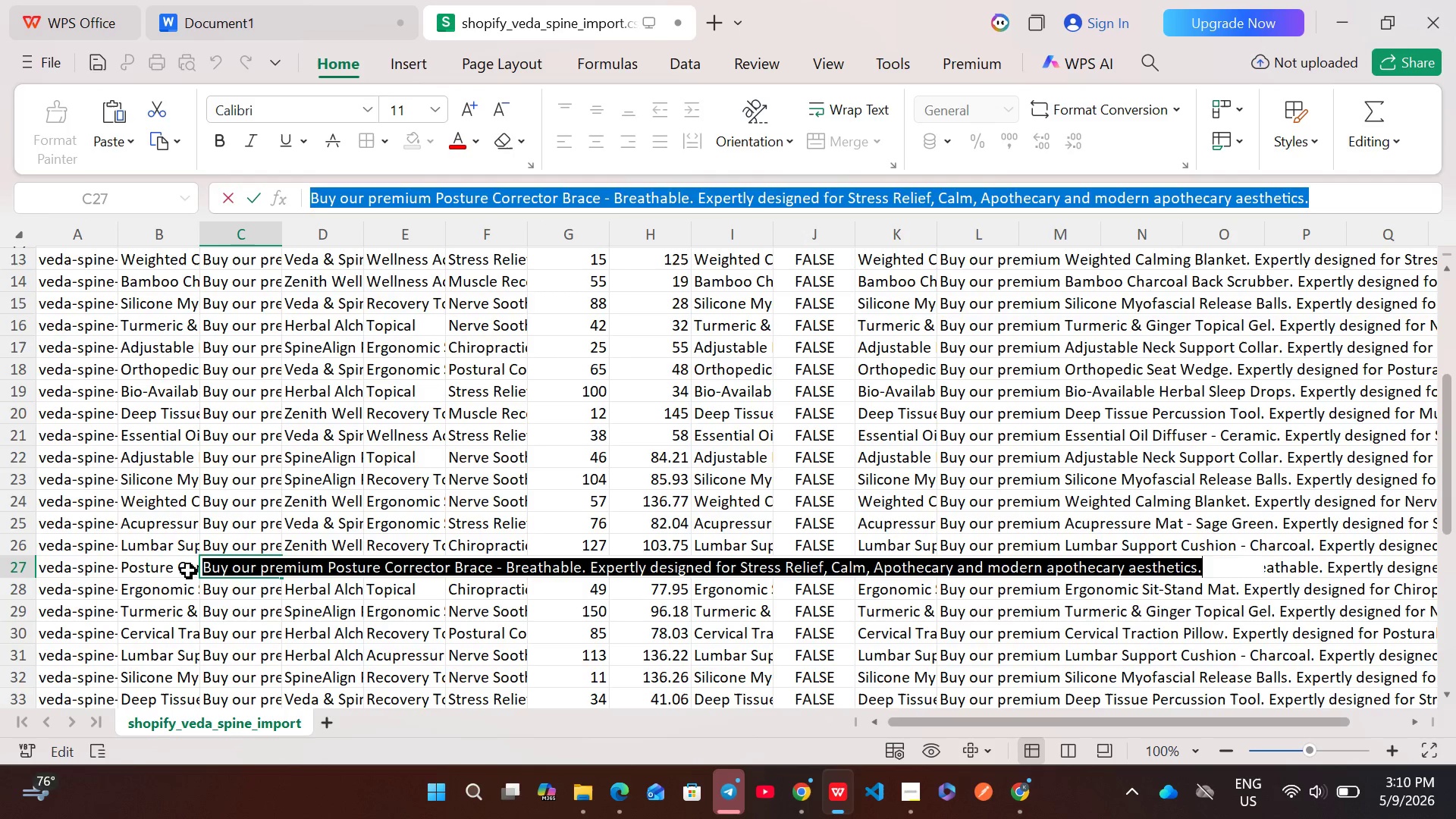 
left_click([179, 570])
 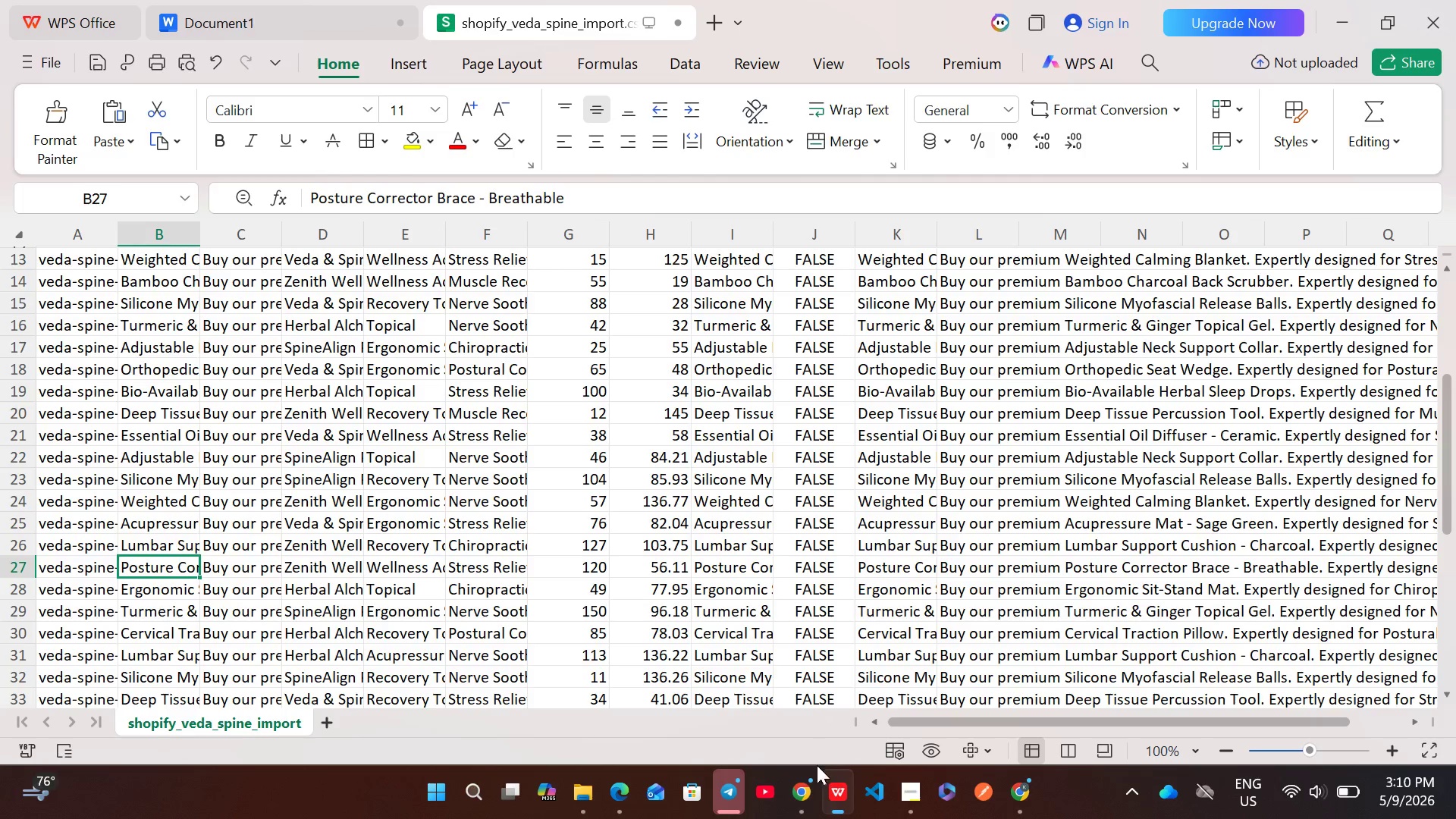 
left_click([802, 786])
 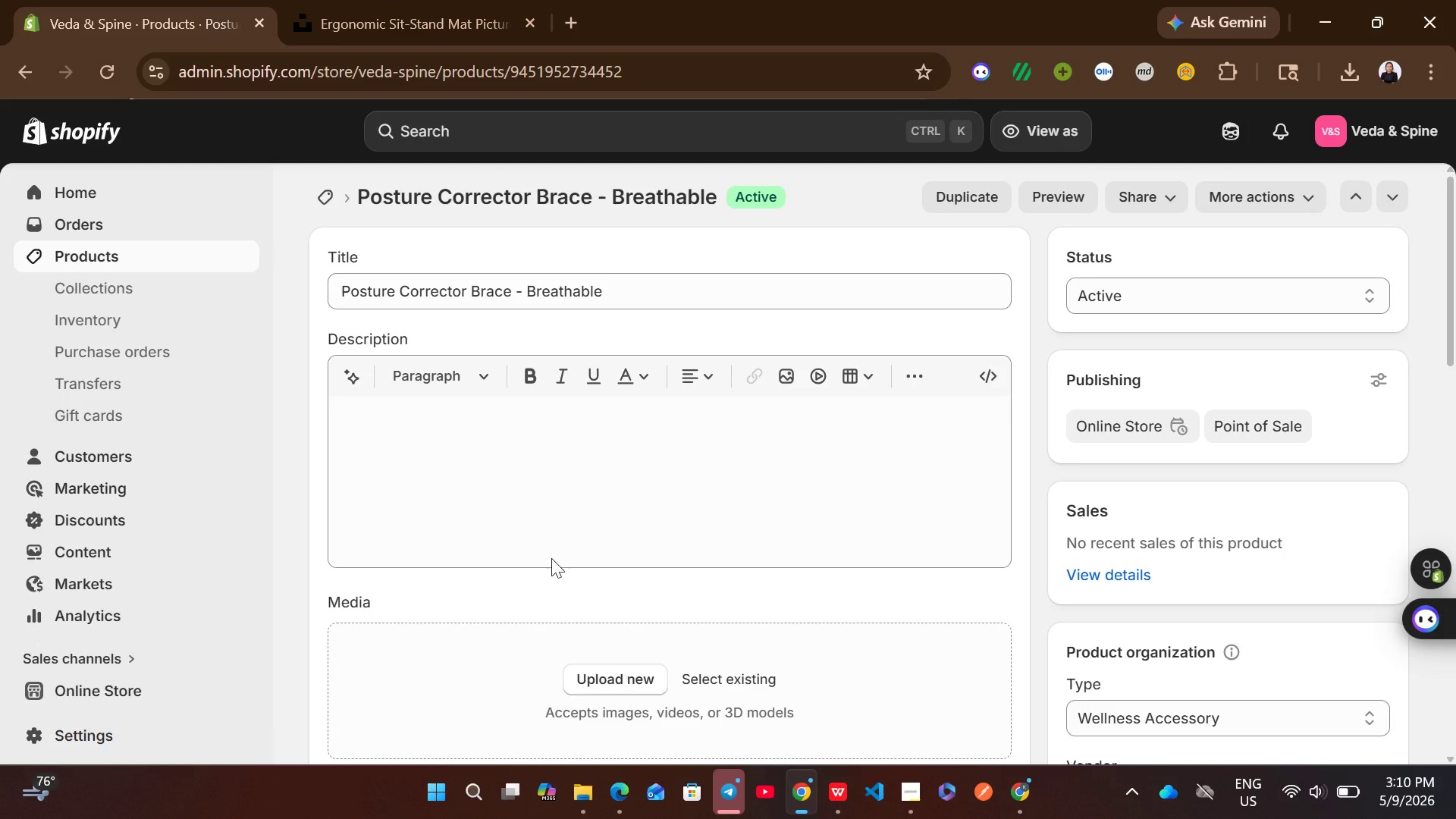 
left_click([530, 508])
 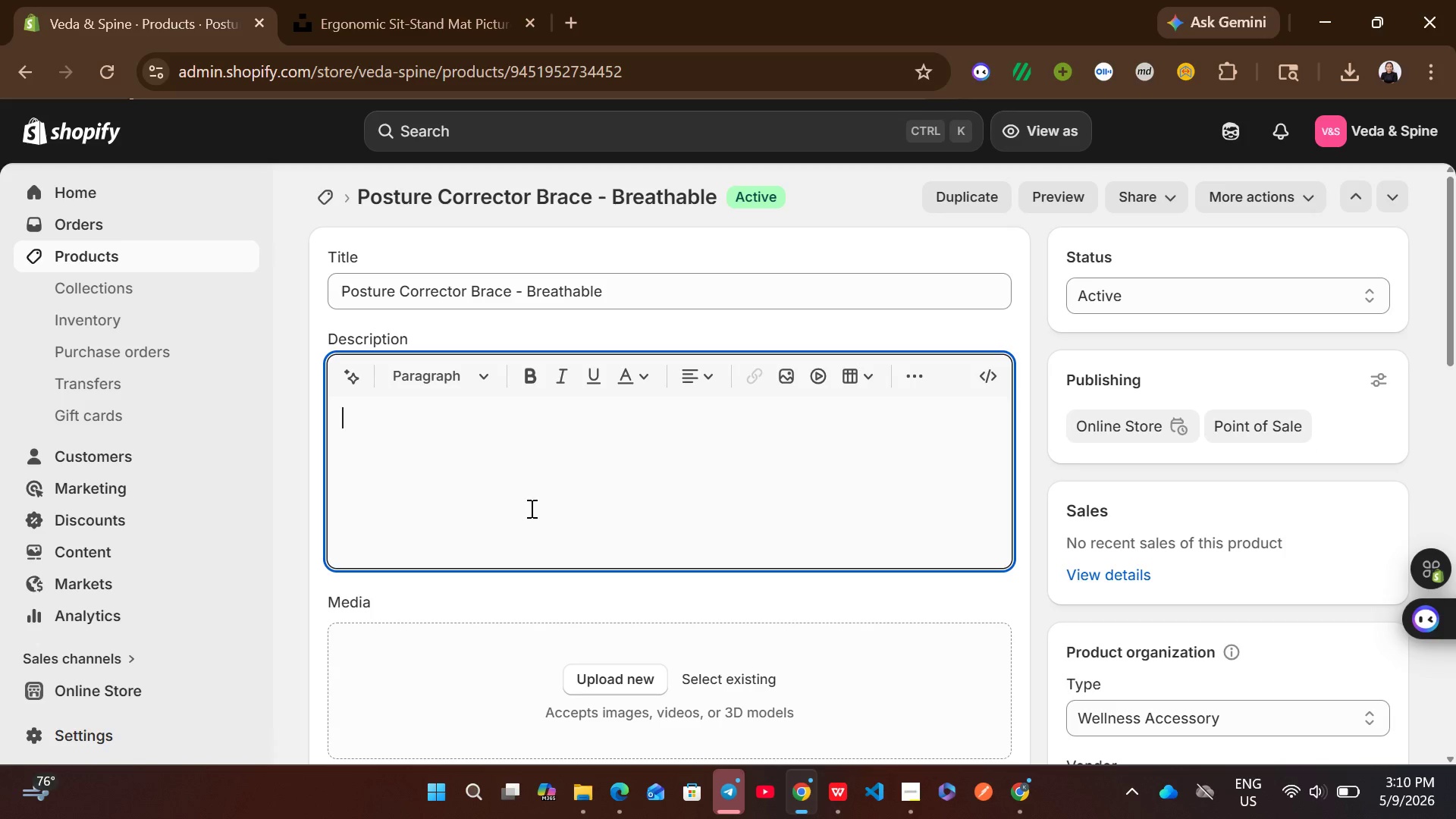 
key(Control+V)
 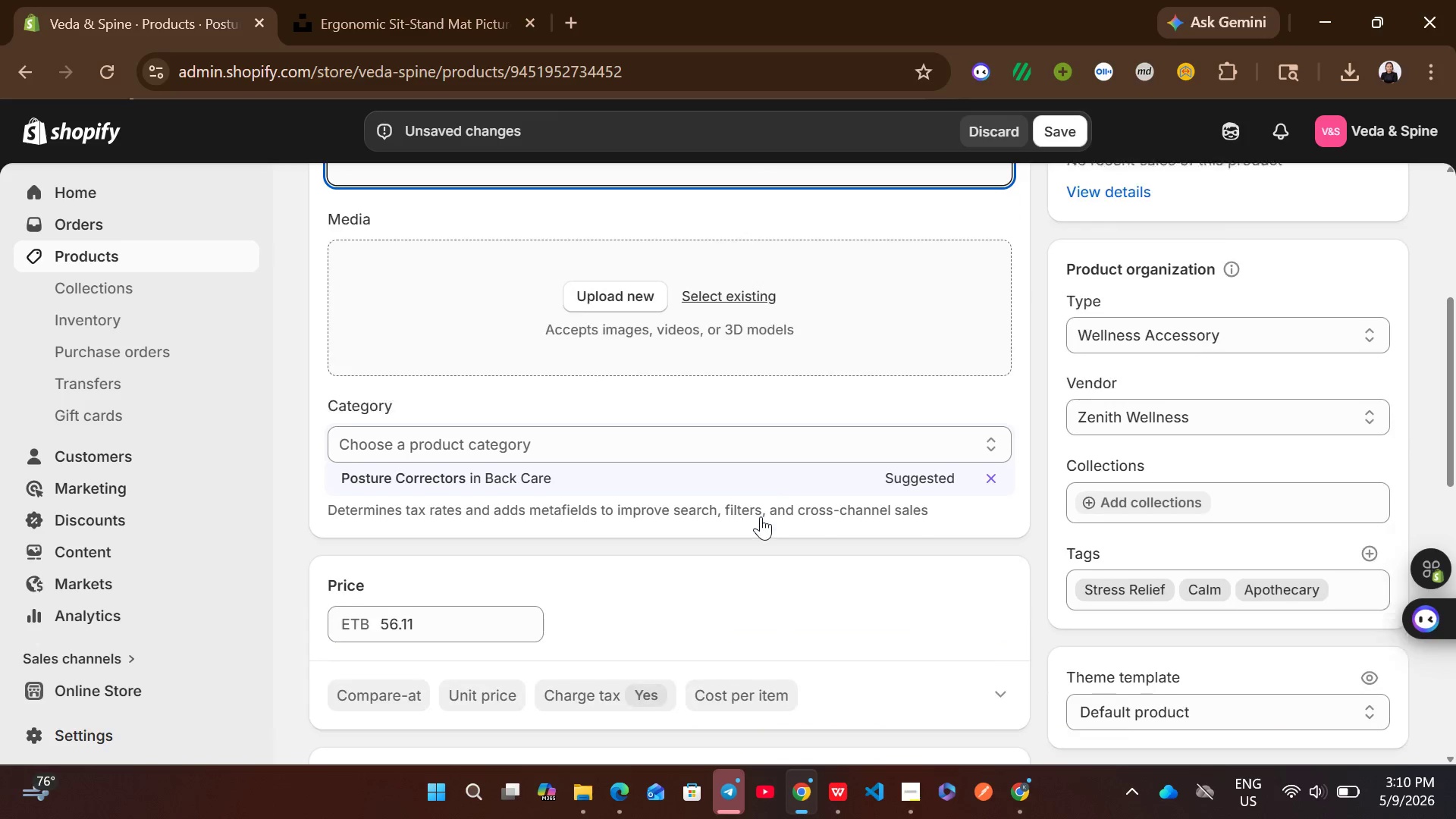 
left_click([640, 445])
 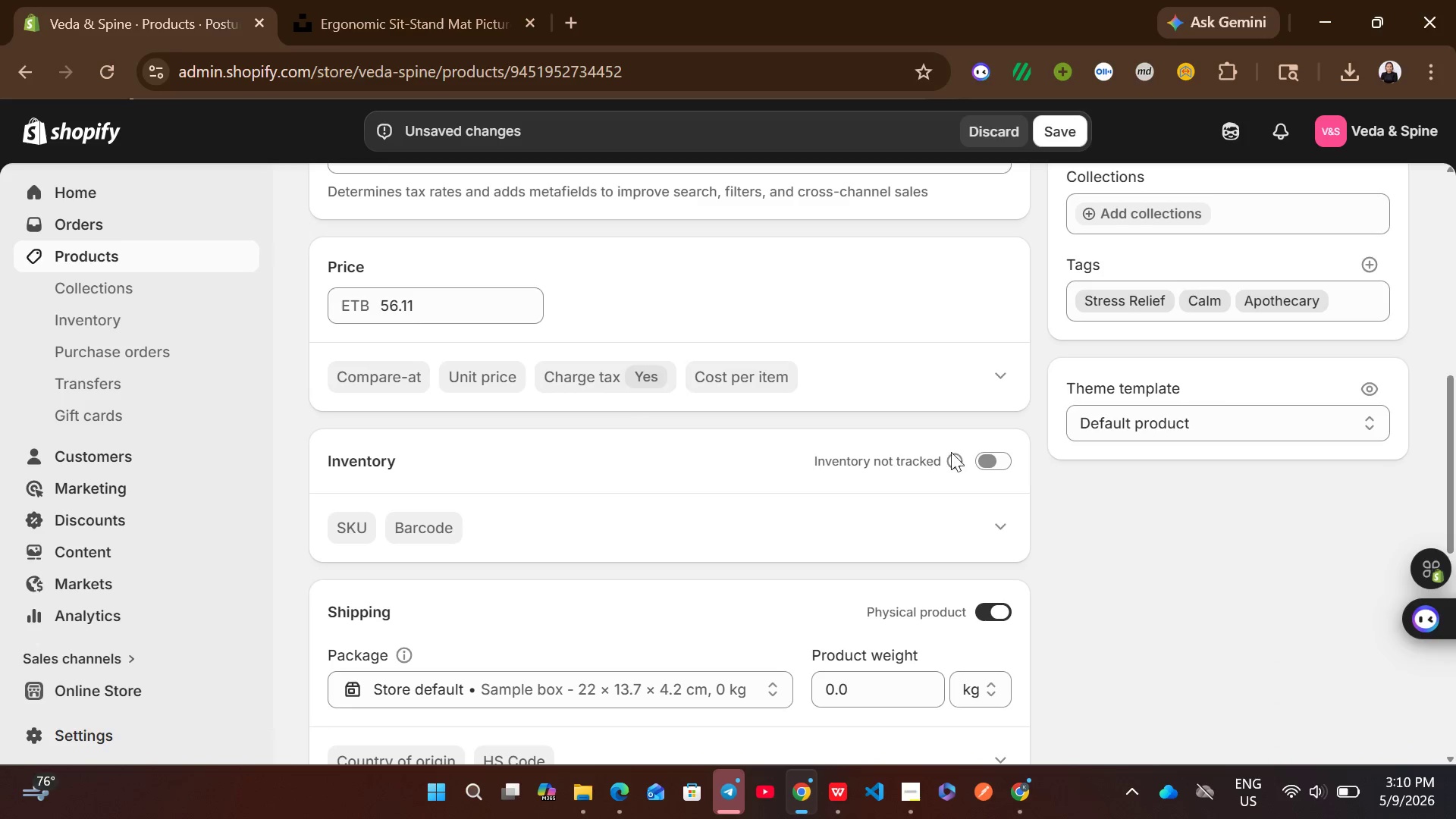 
left_click([988, 457])
 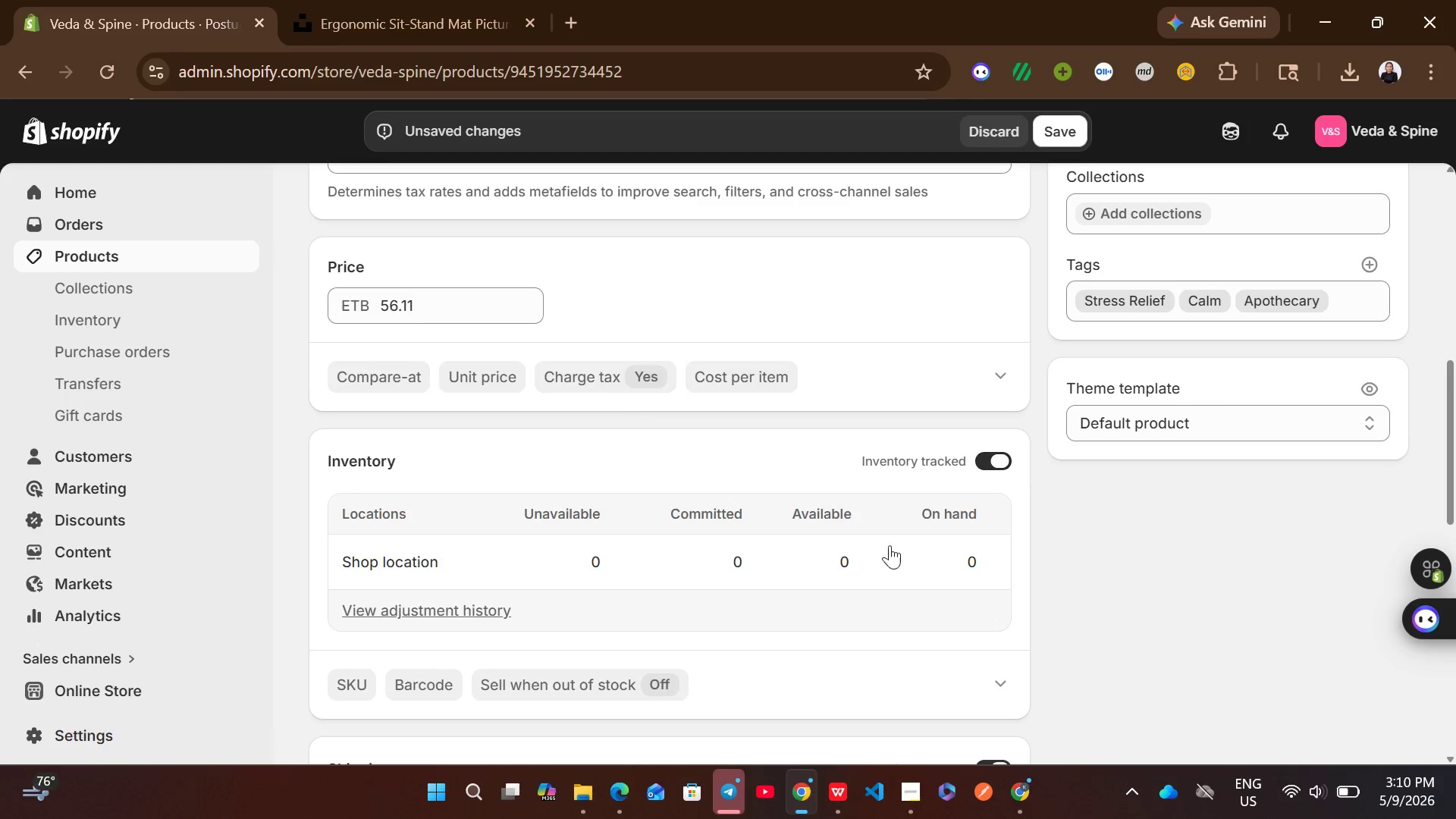 
left_click([846, 571])
 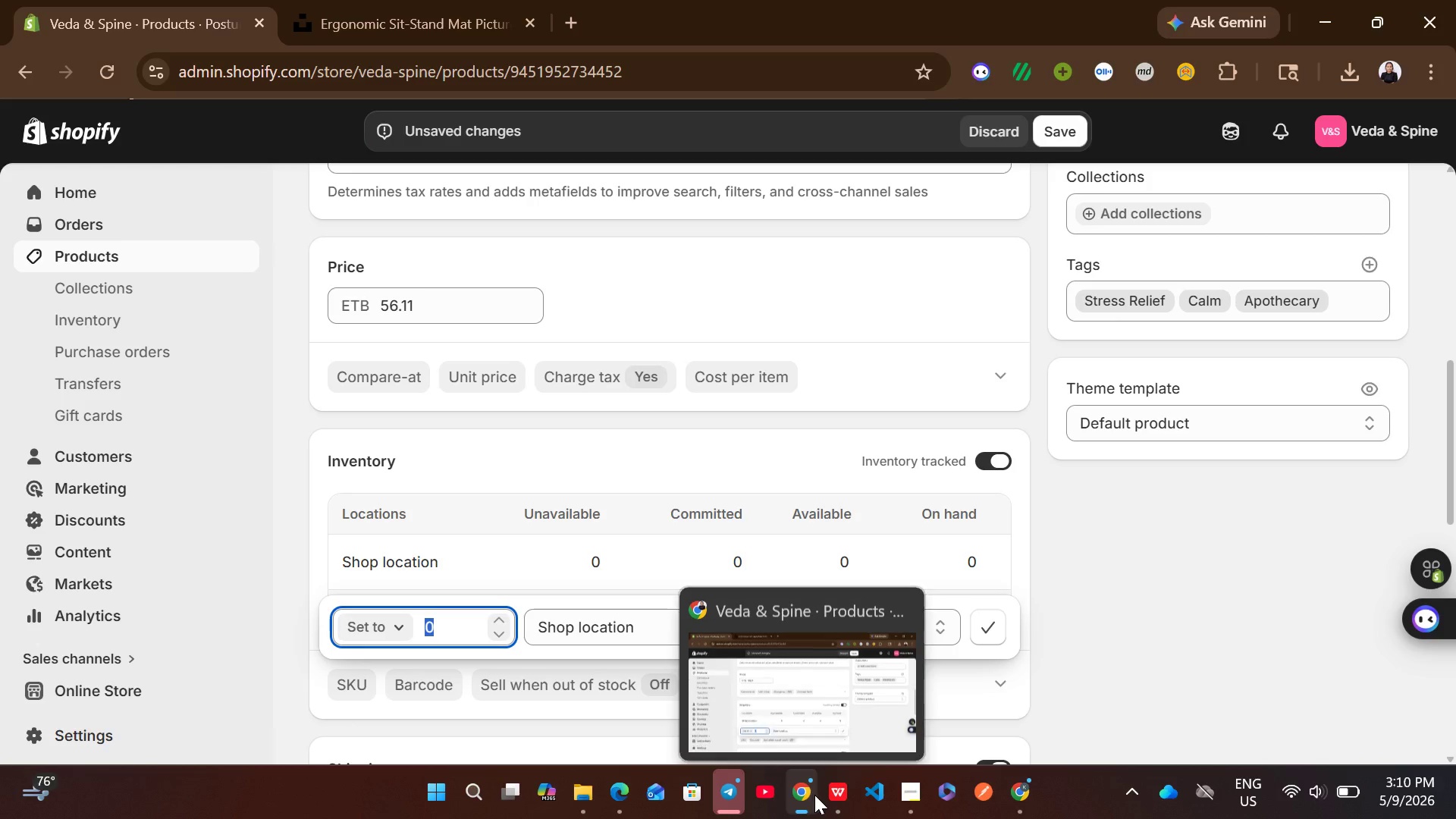 
left_click([834, 795])
 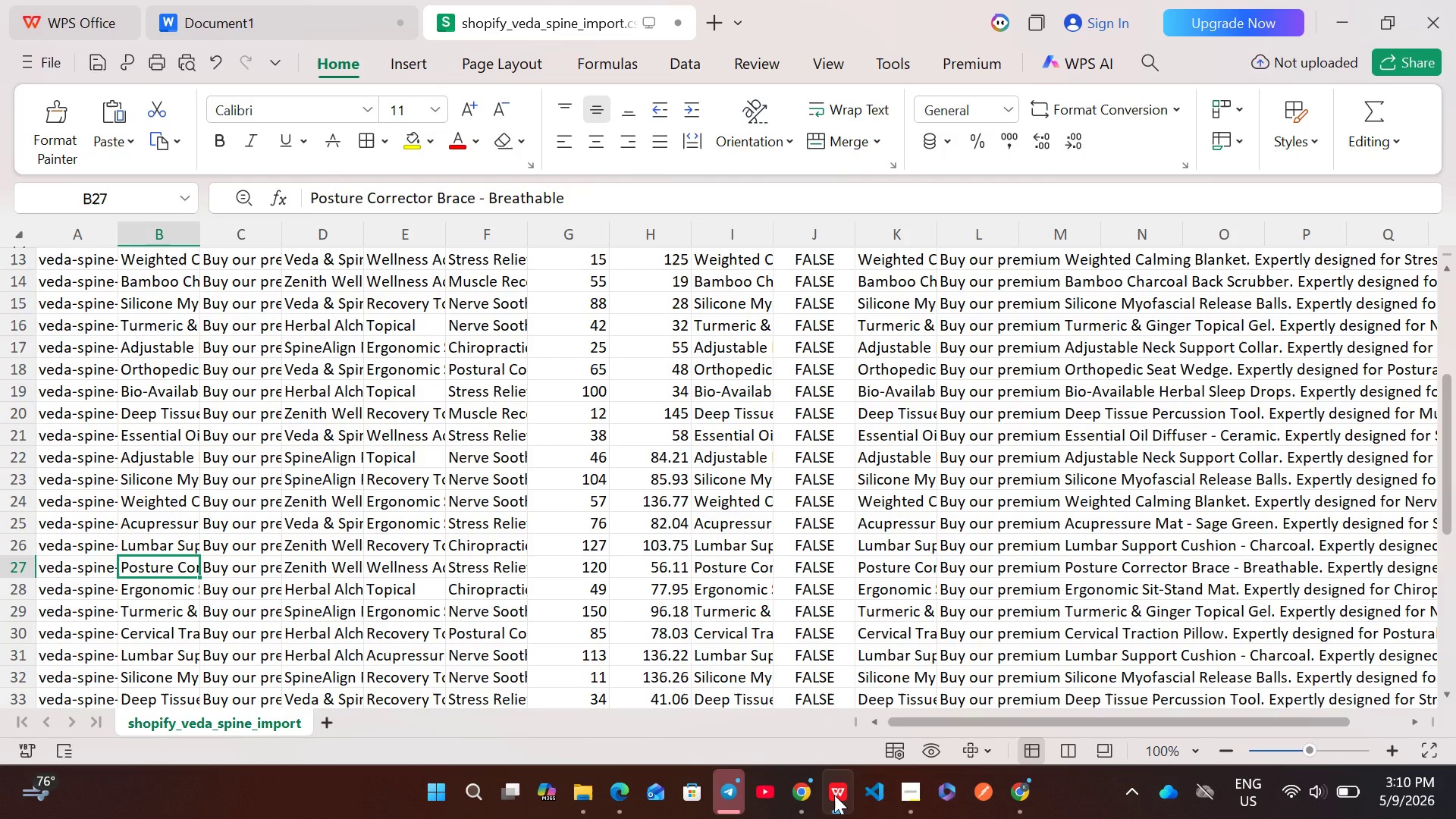 
left_click([834, 795])
 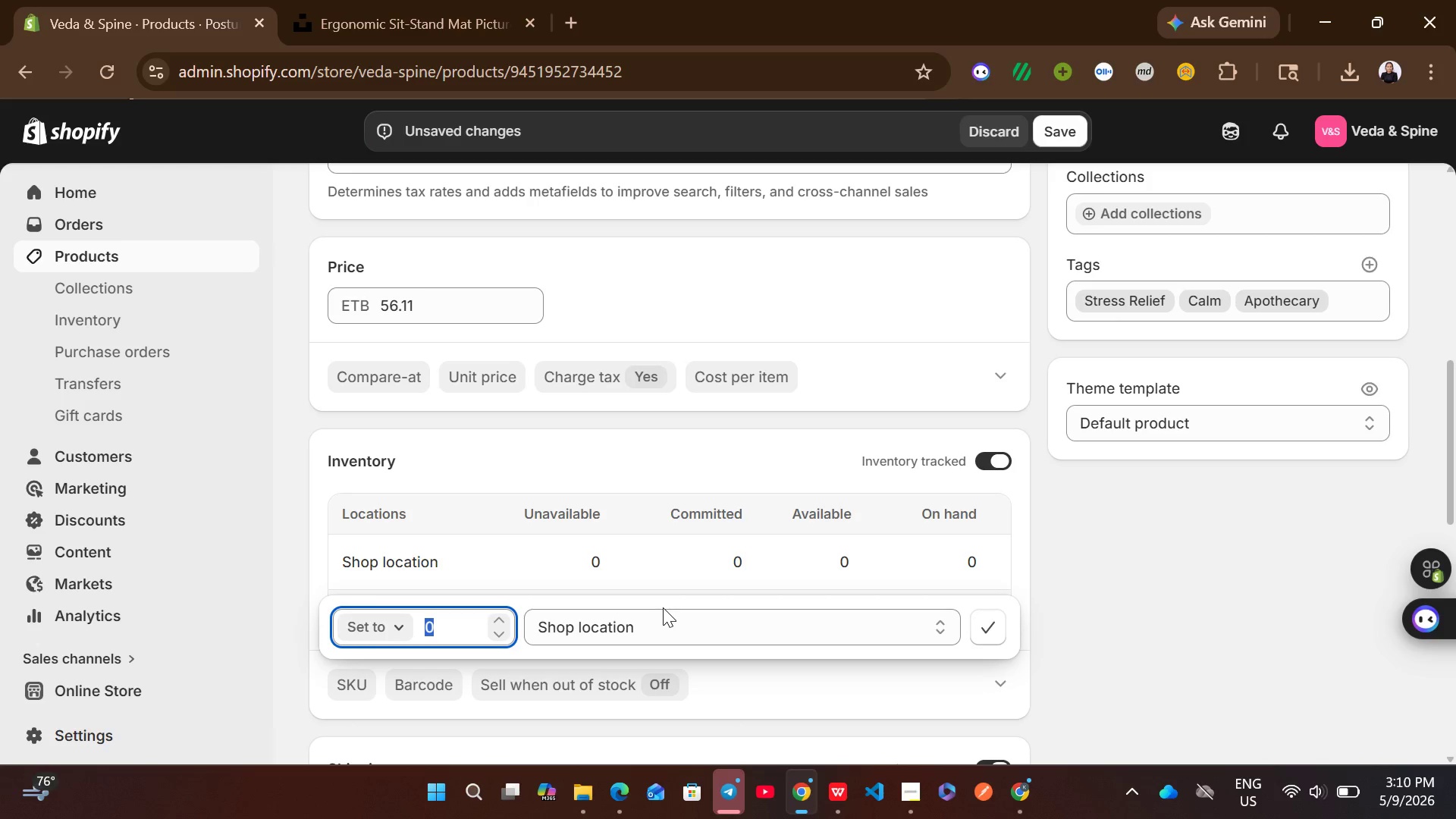 
type(120)
 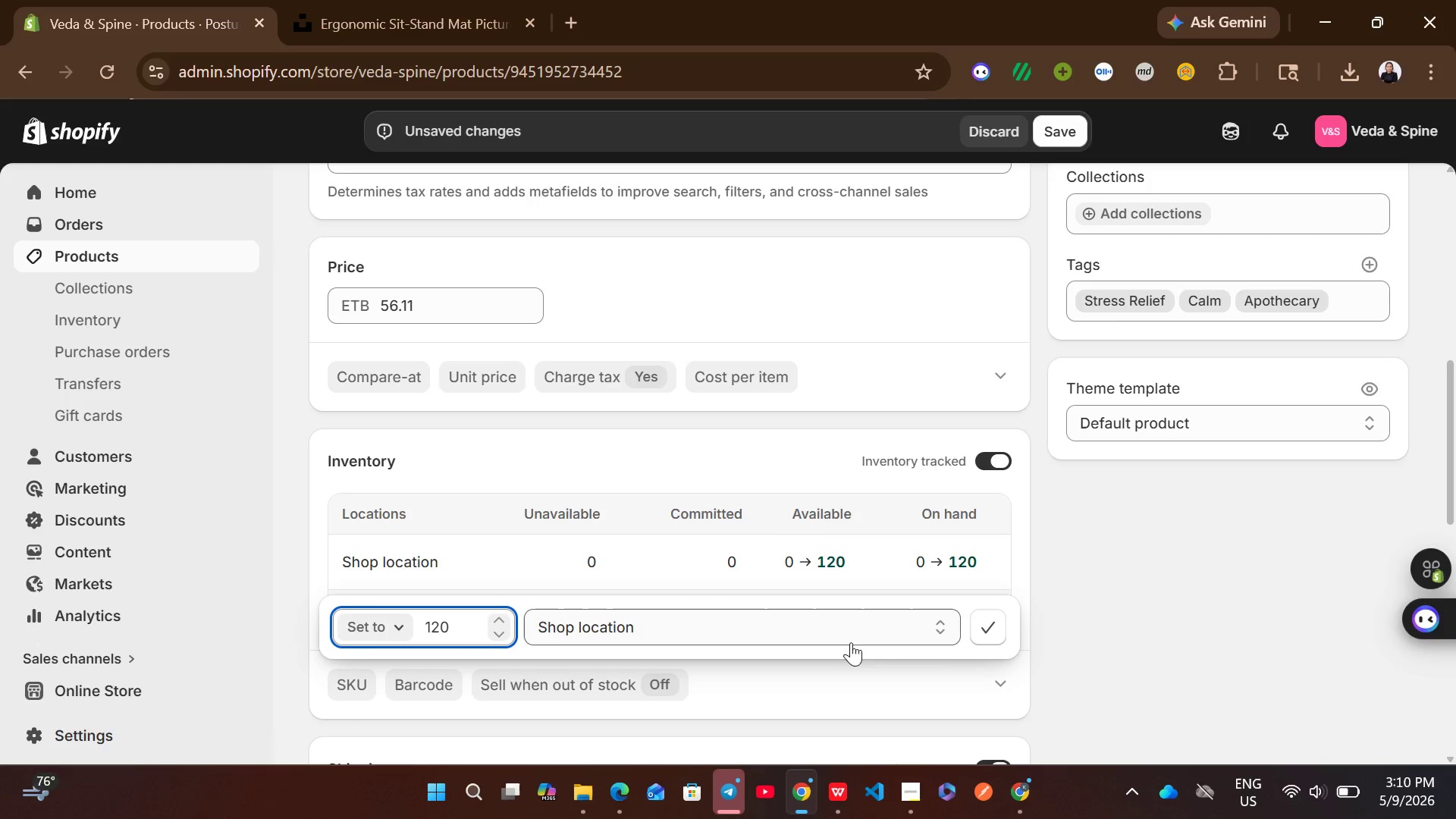 
left_click([991, 633])
 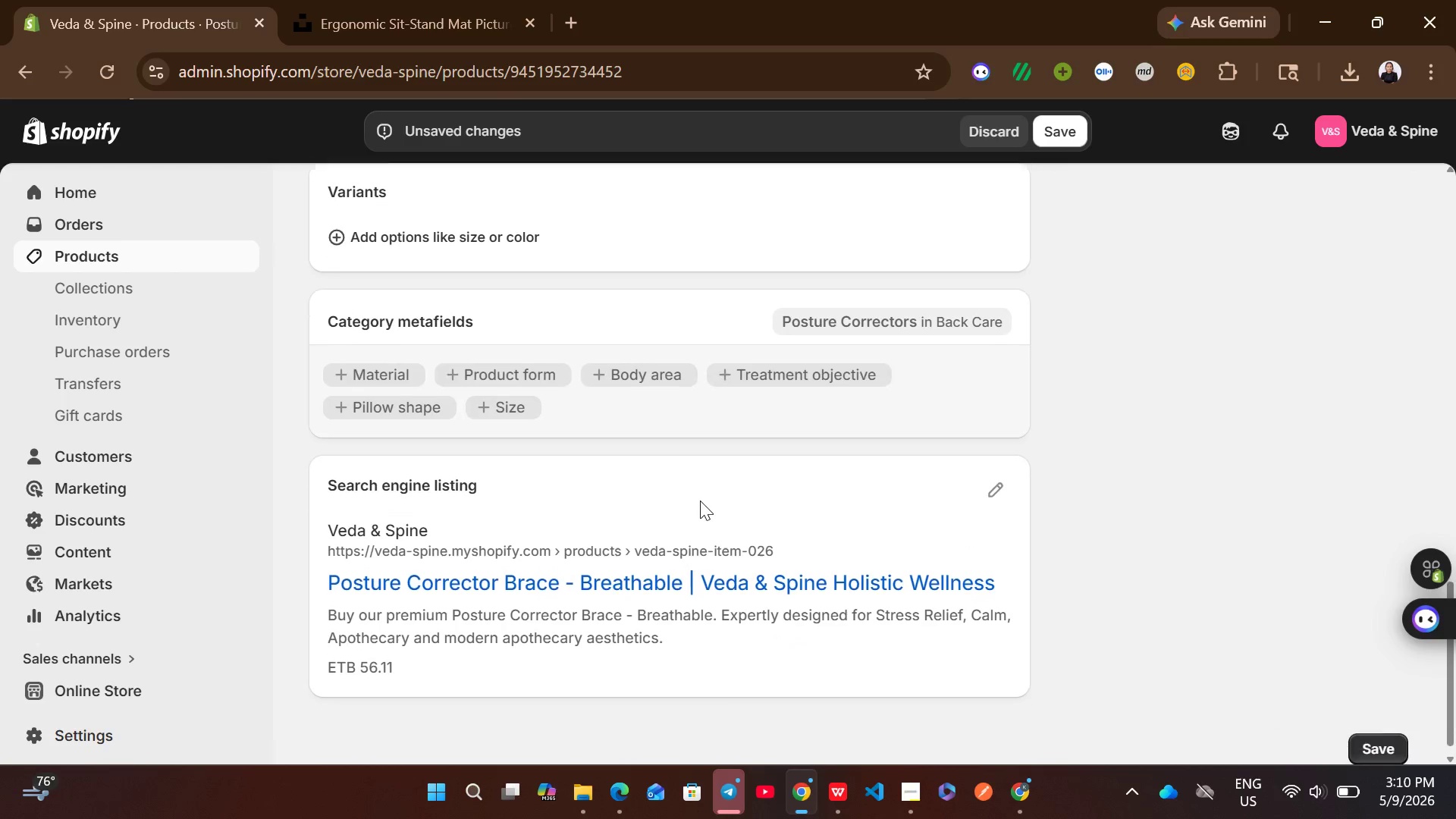 
wait(11.53)
 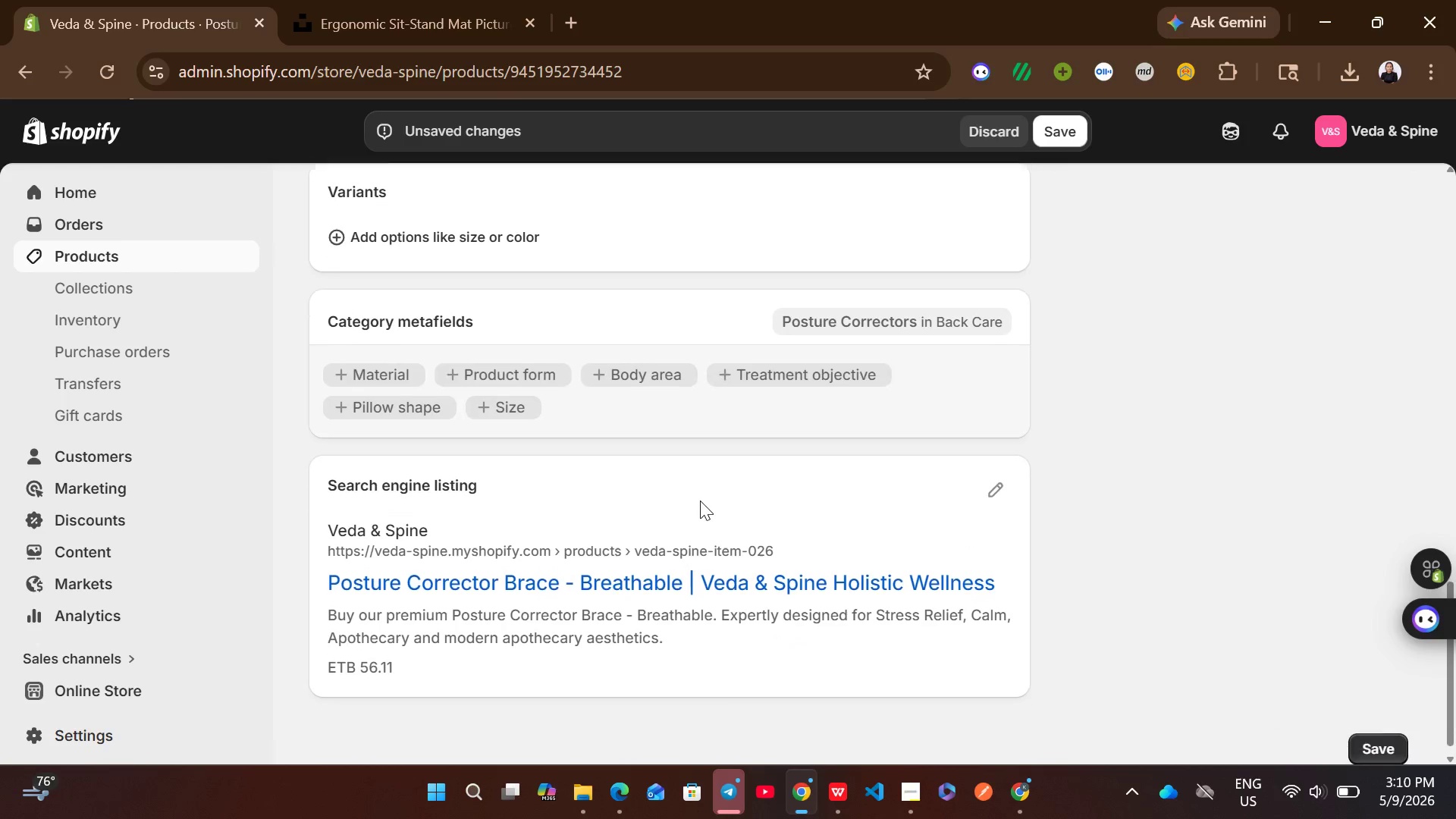 
left_click([832, 778])
 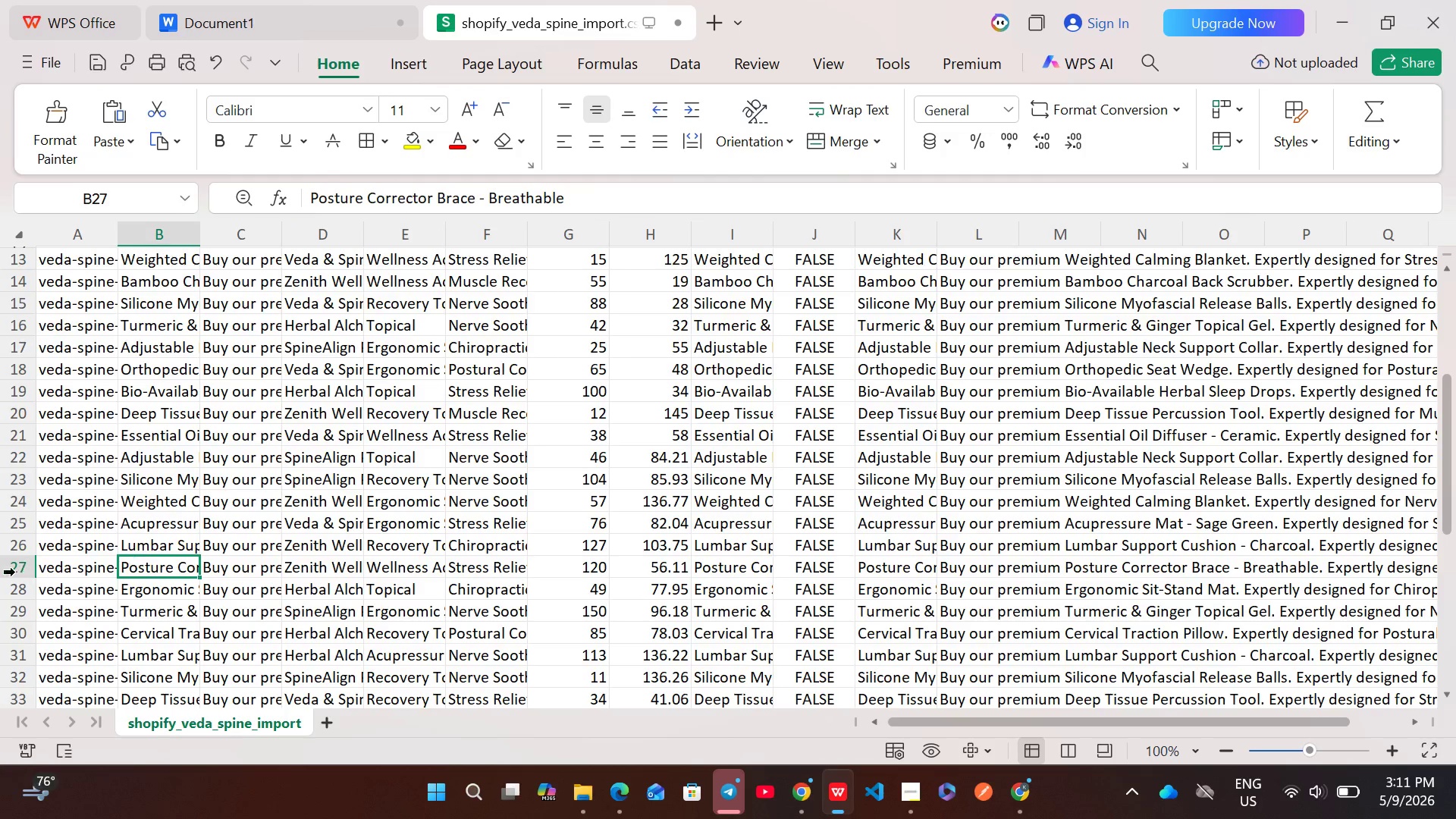 
left_click([11, 570])
 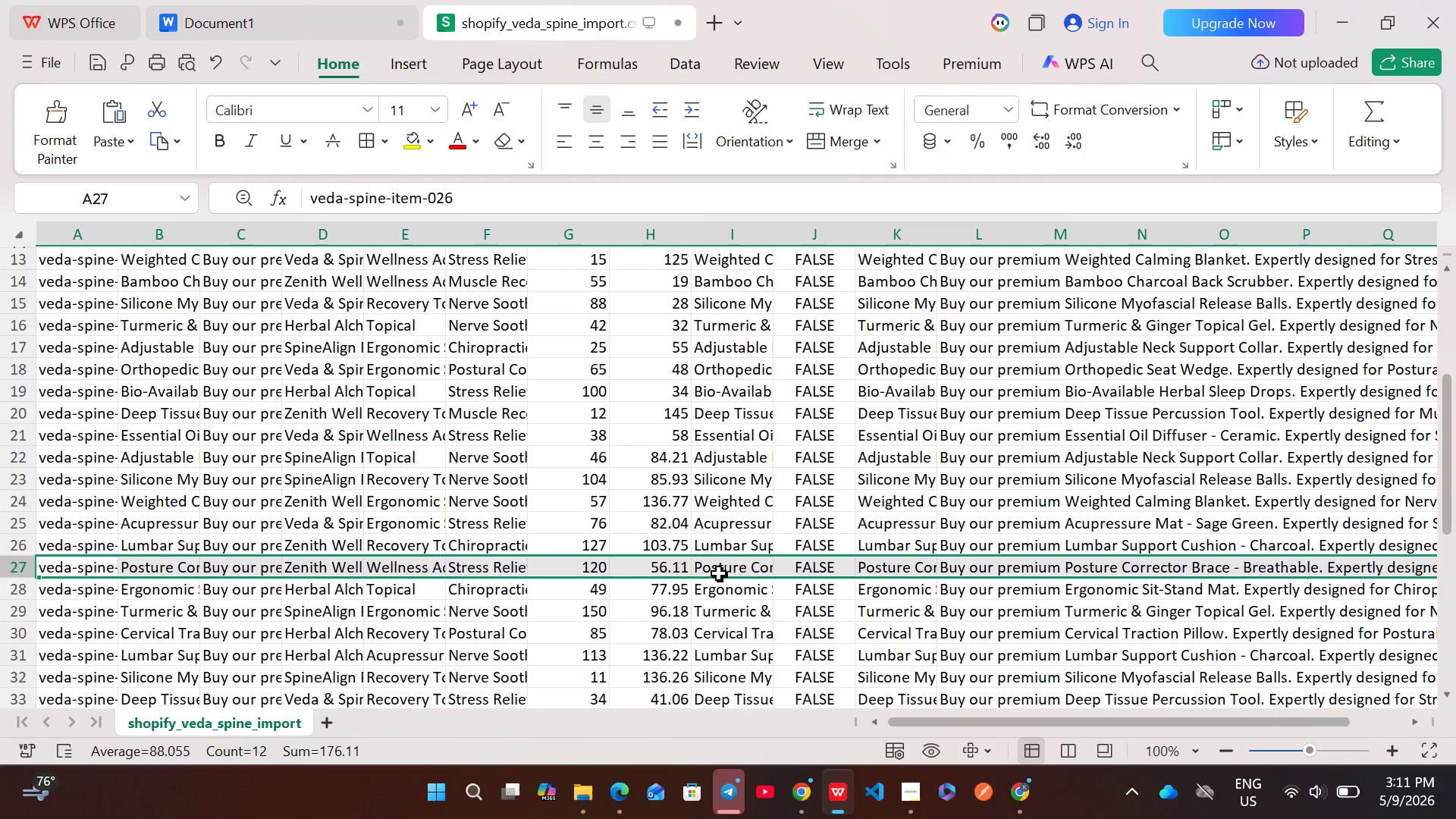 
double_click([720, 573])
 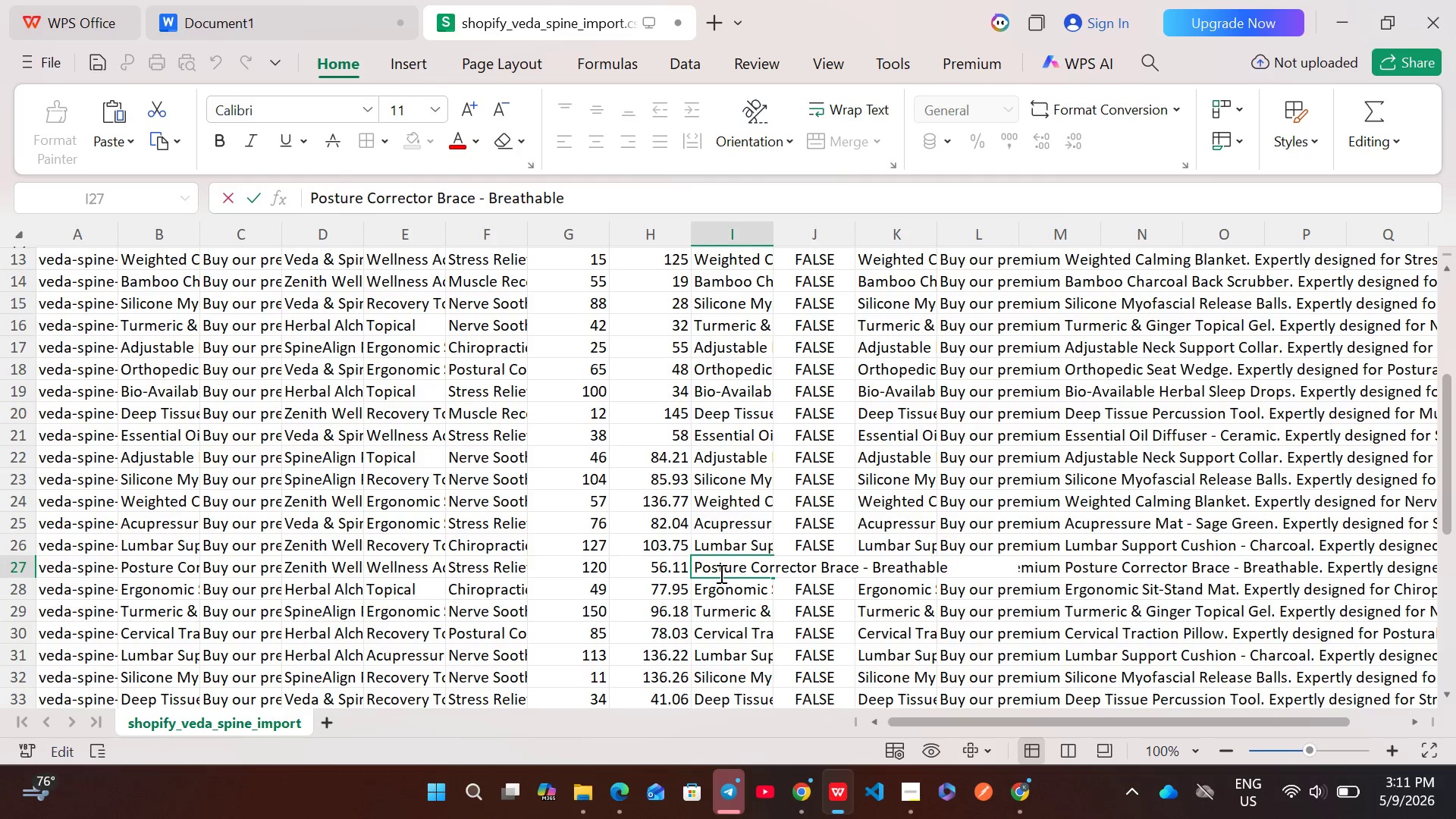 
key(Control+A)
 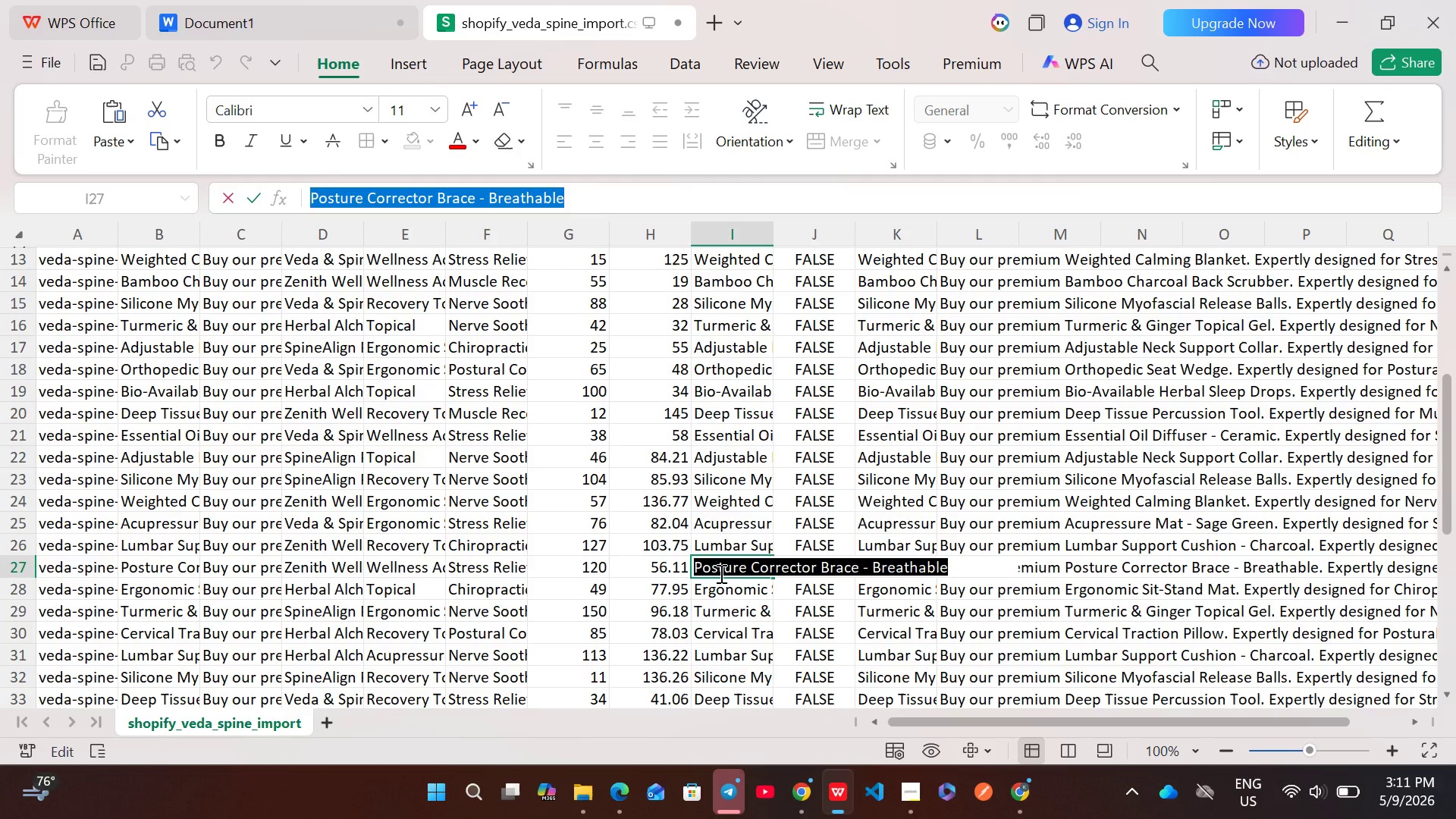 
hold_key(key=ControlLeft, duration=0.75)
 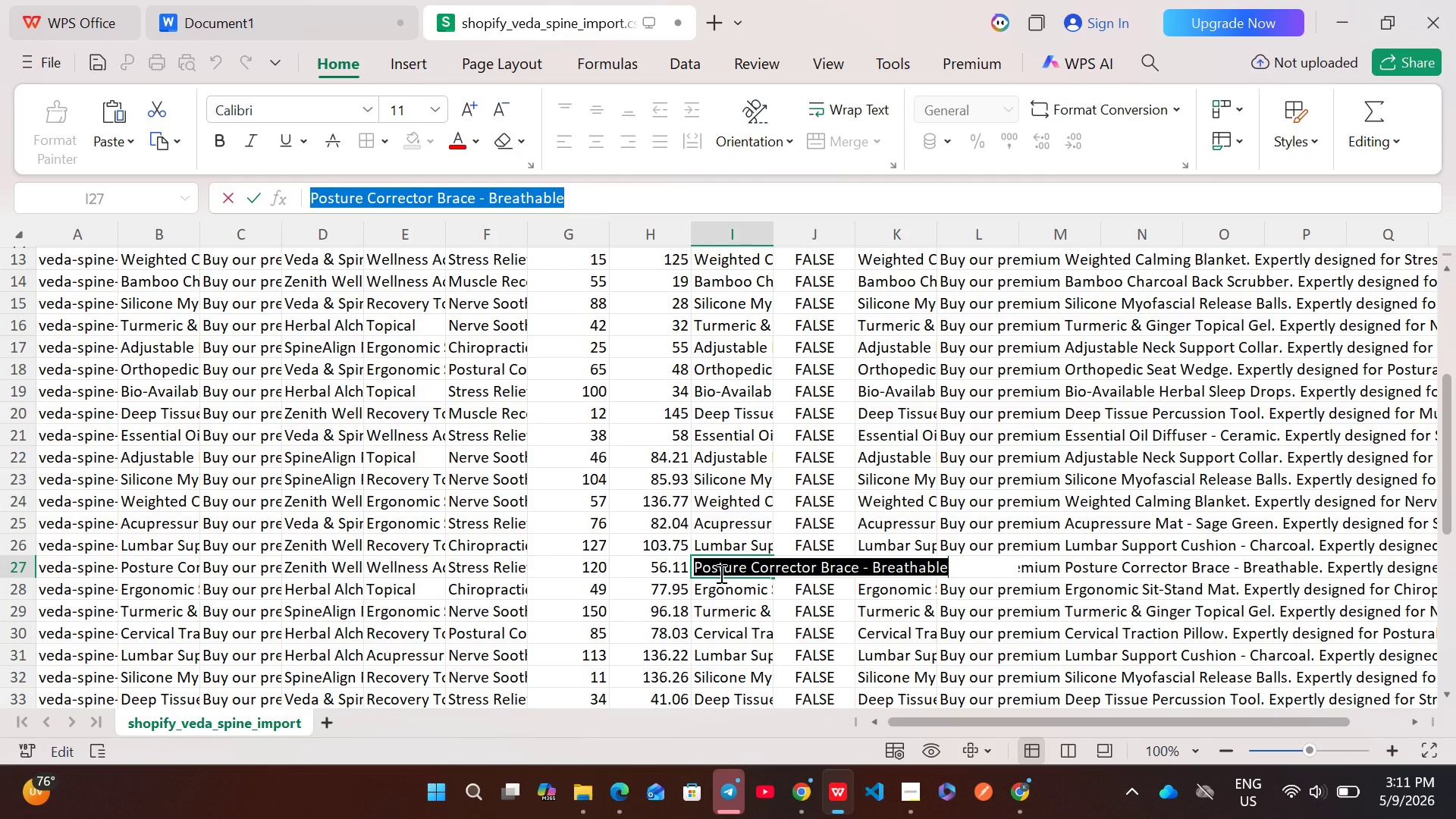 
hold_key(key=C, duration=0.36)
 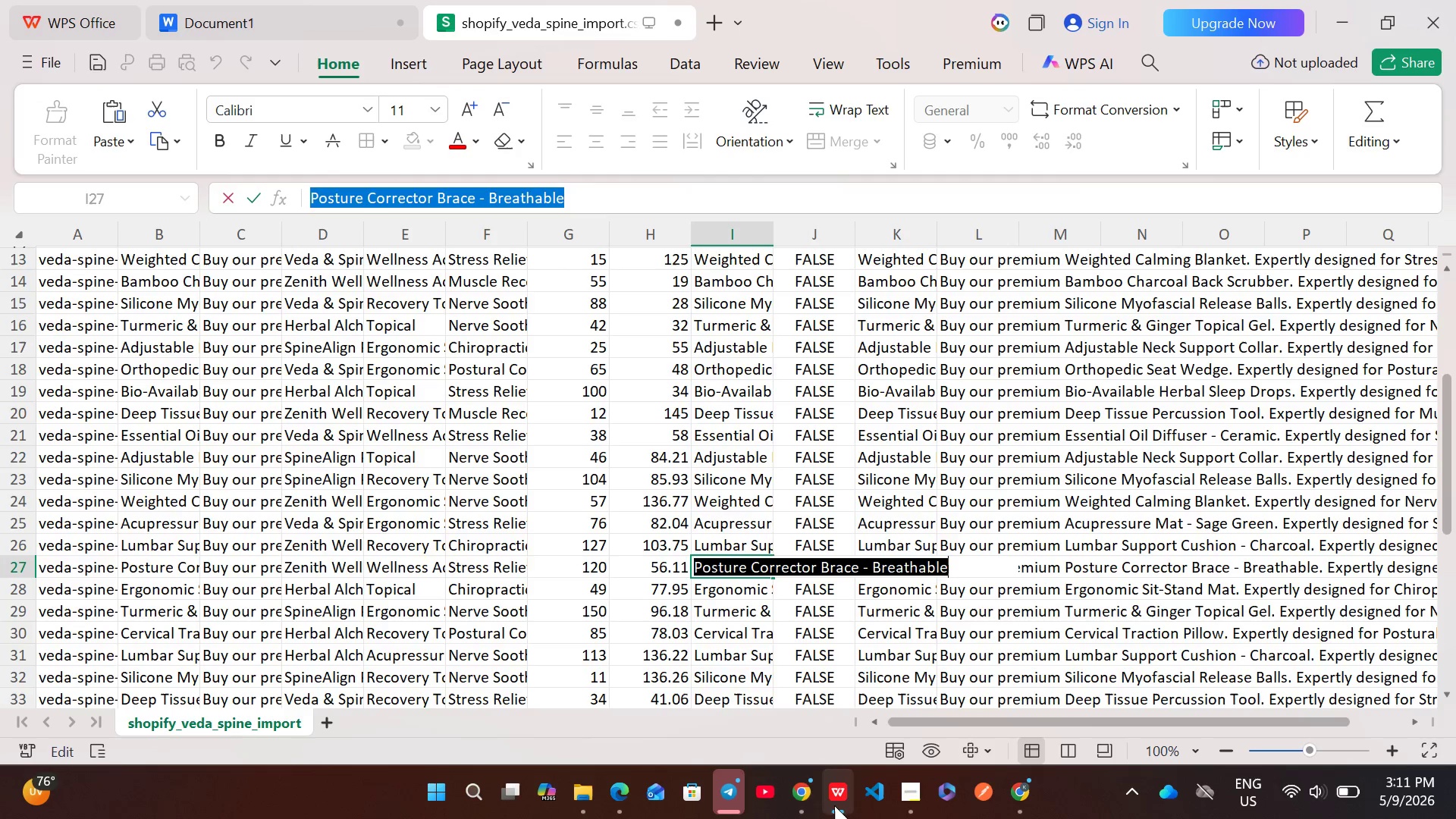 
left_click([804, 795])
 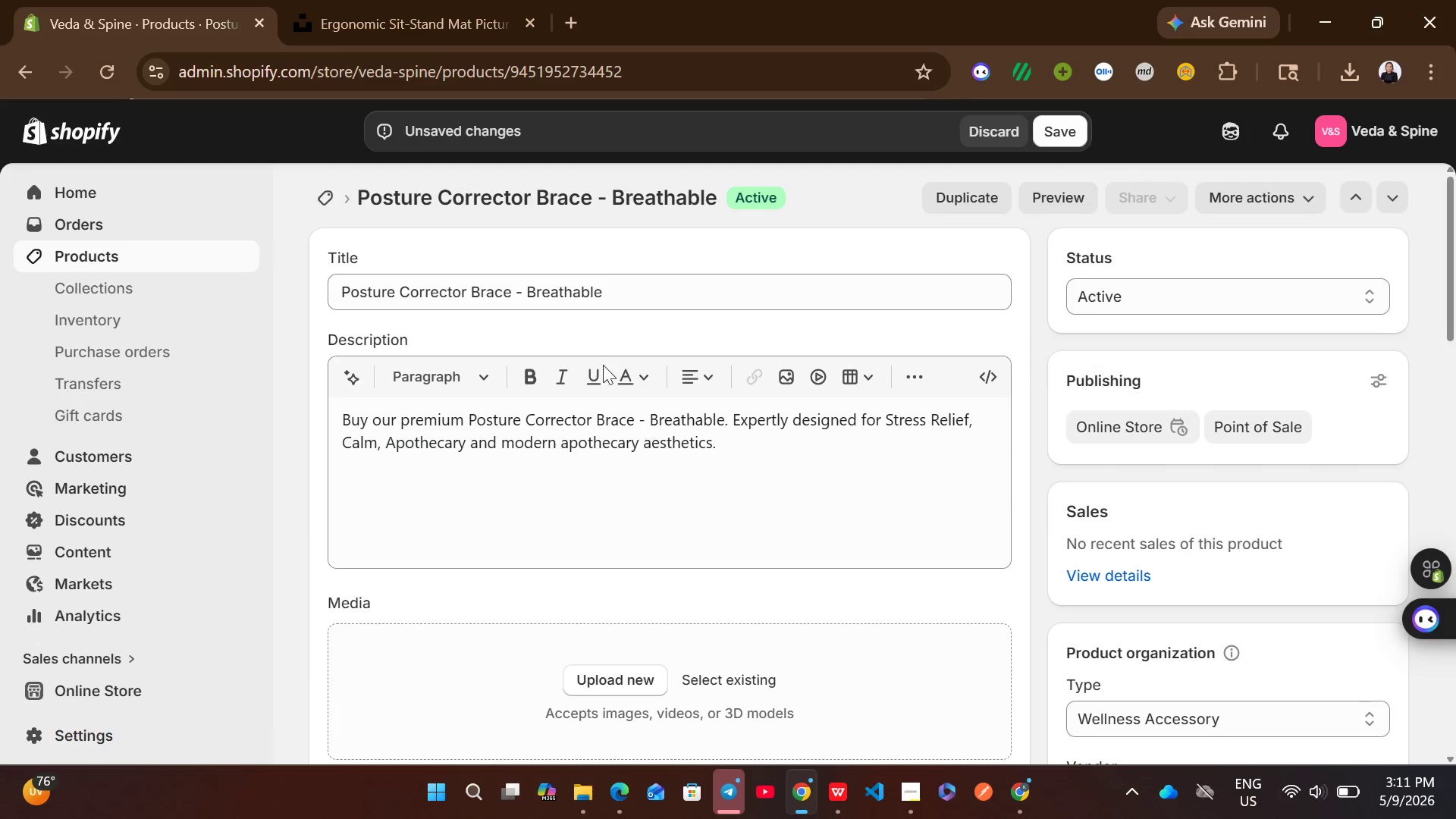 
left_click([358, 0])
 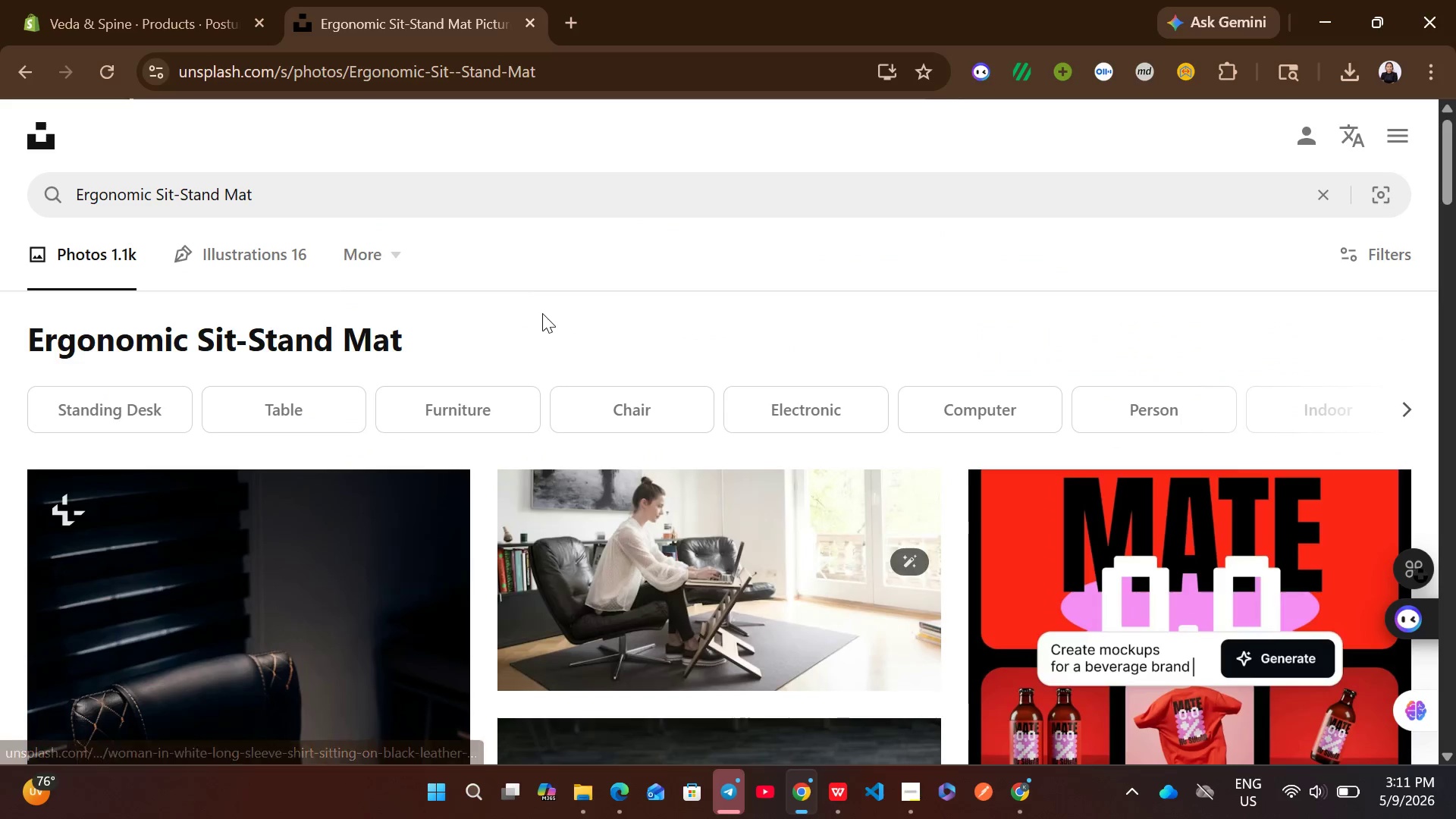 
left_click([429, 185])
 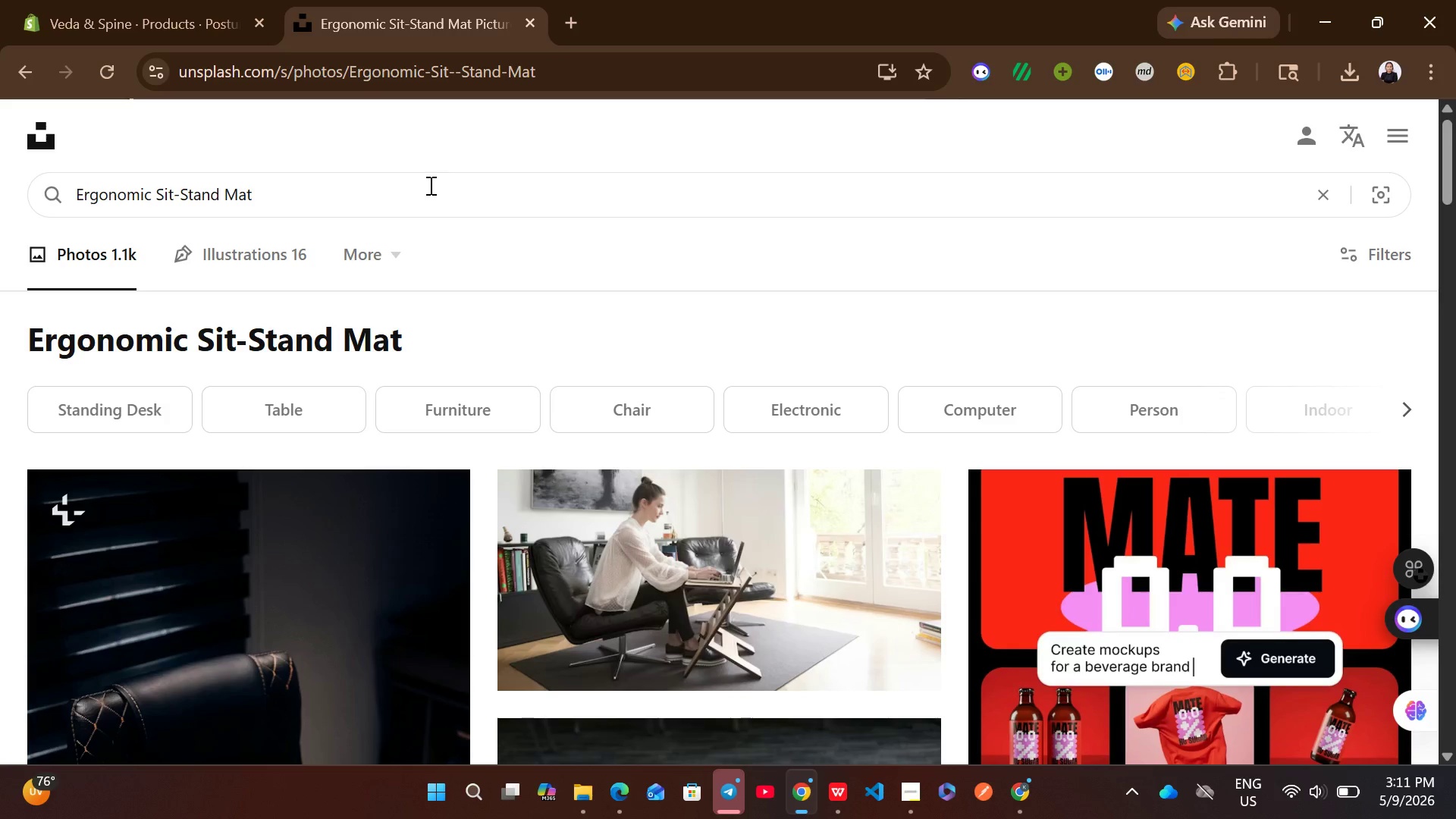 
key(Control+A)
 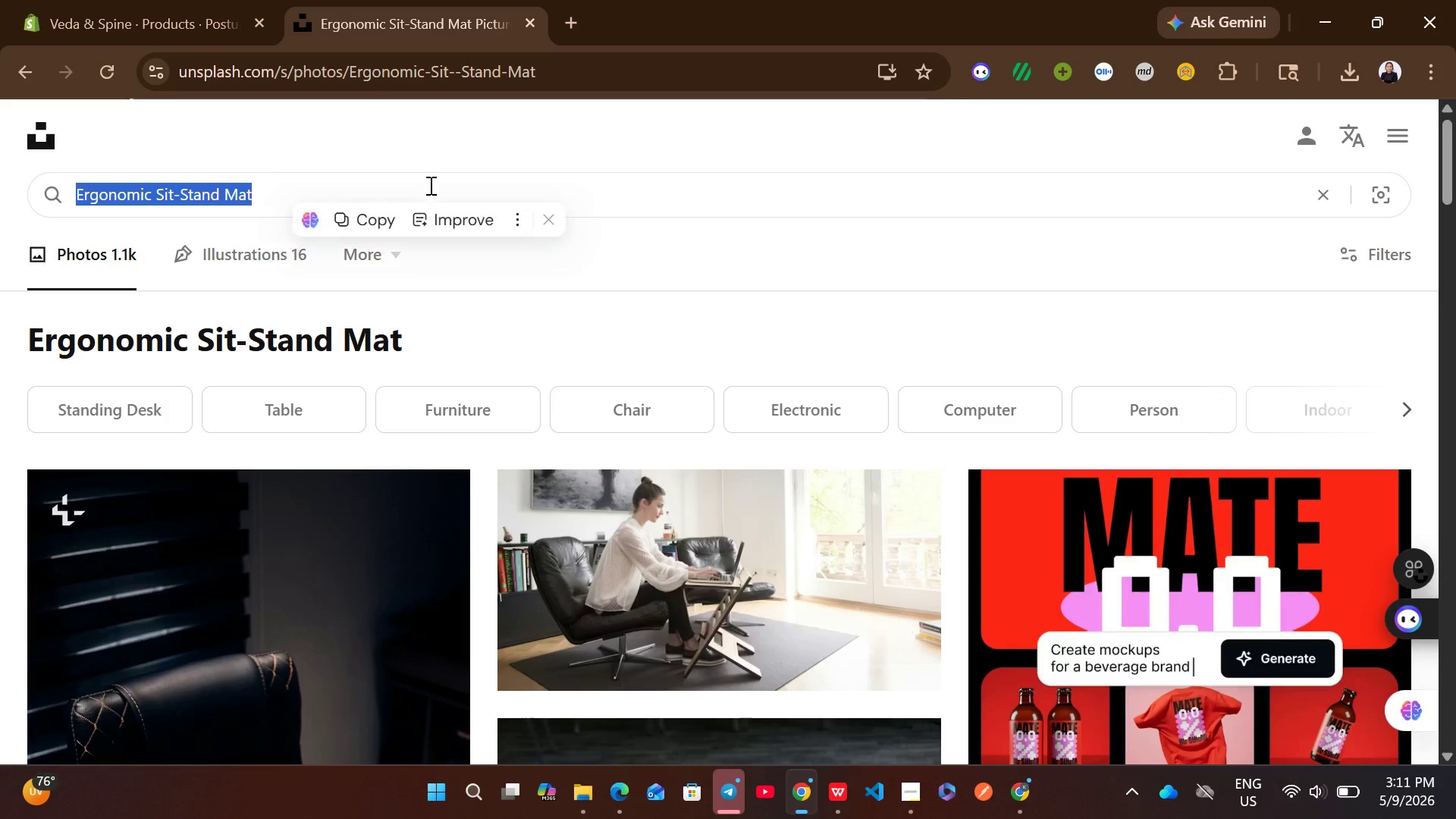 
key(Control+V)
 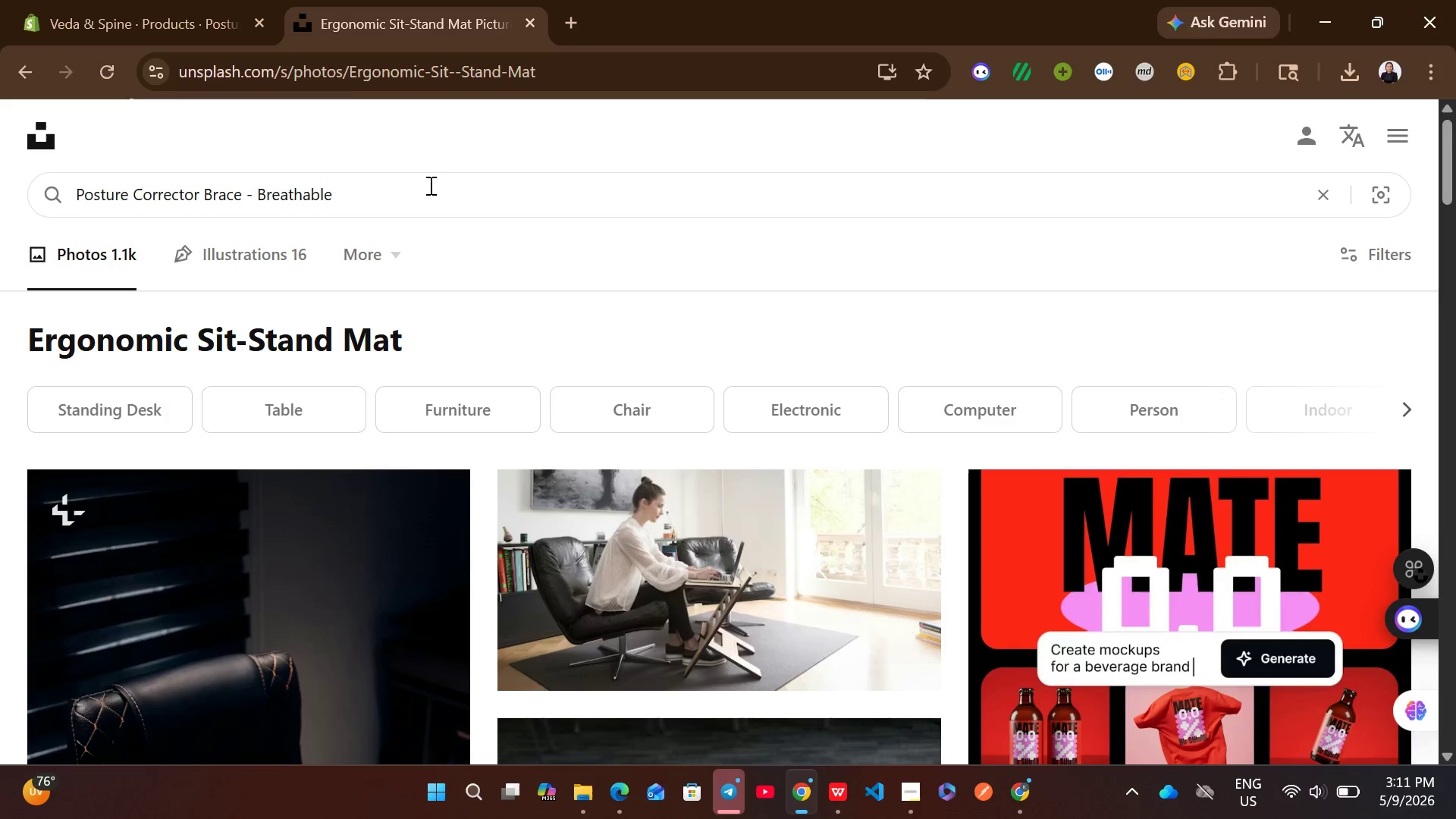 
key(Enter)
 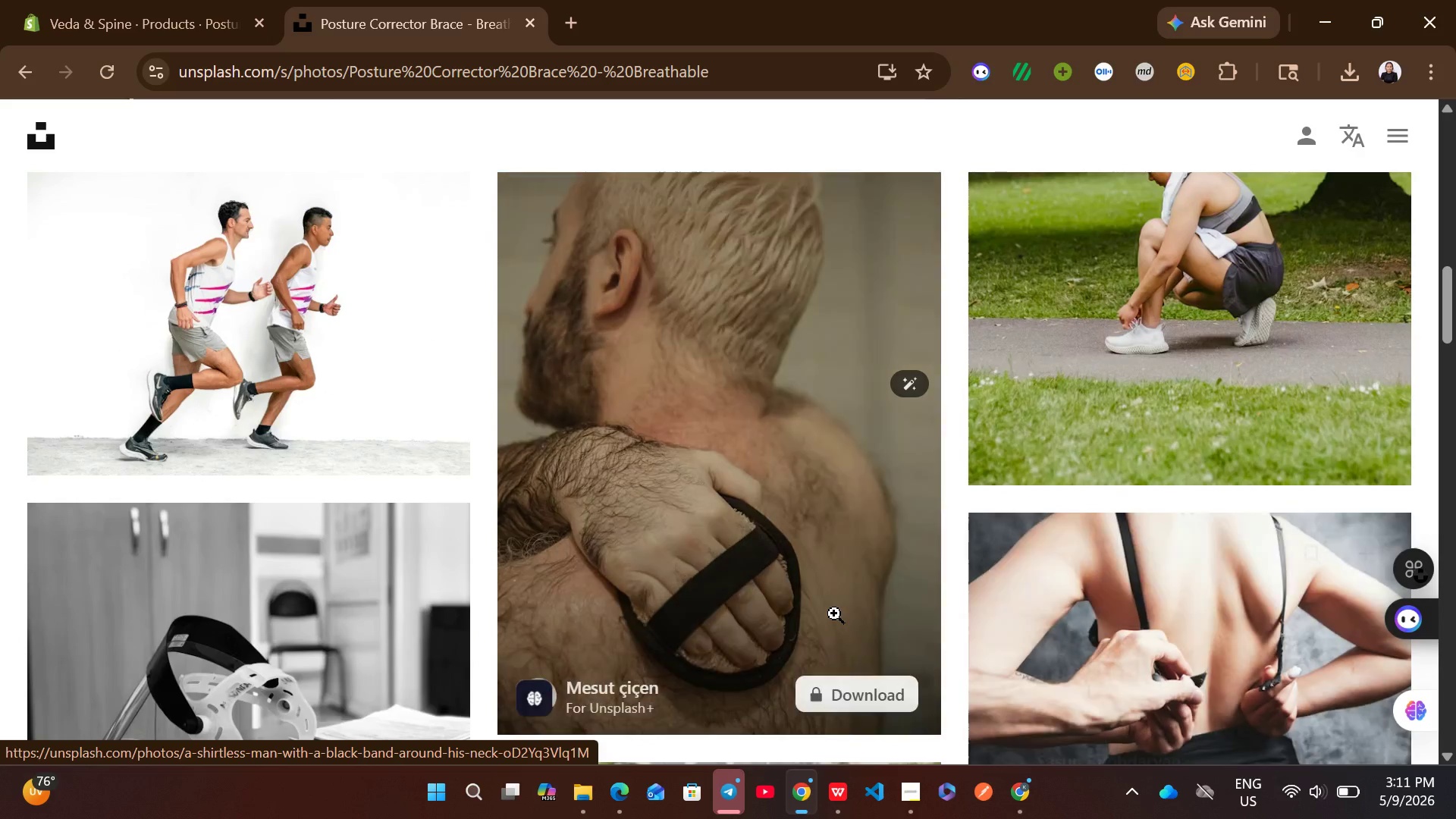 
wait(18.12)
 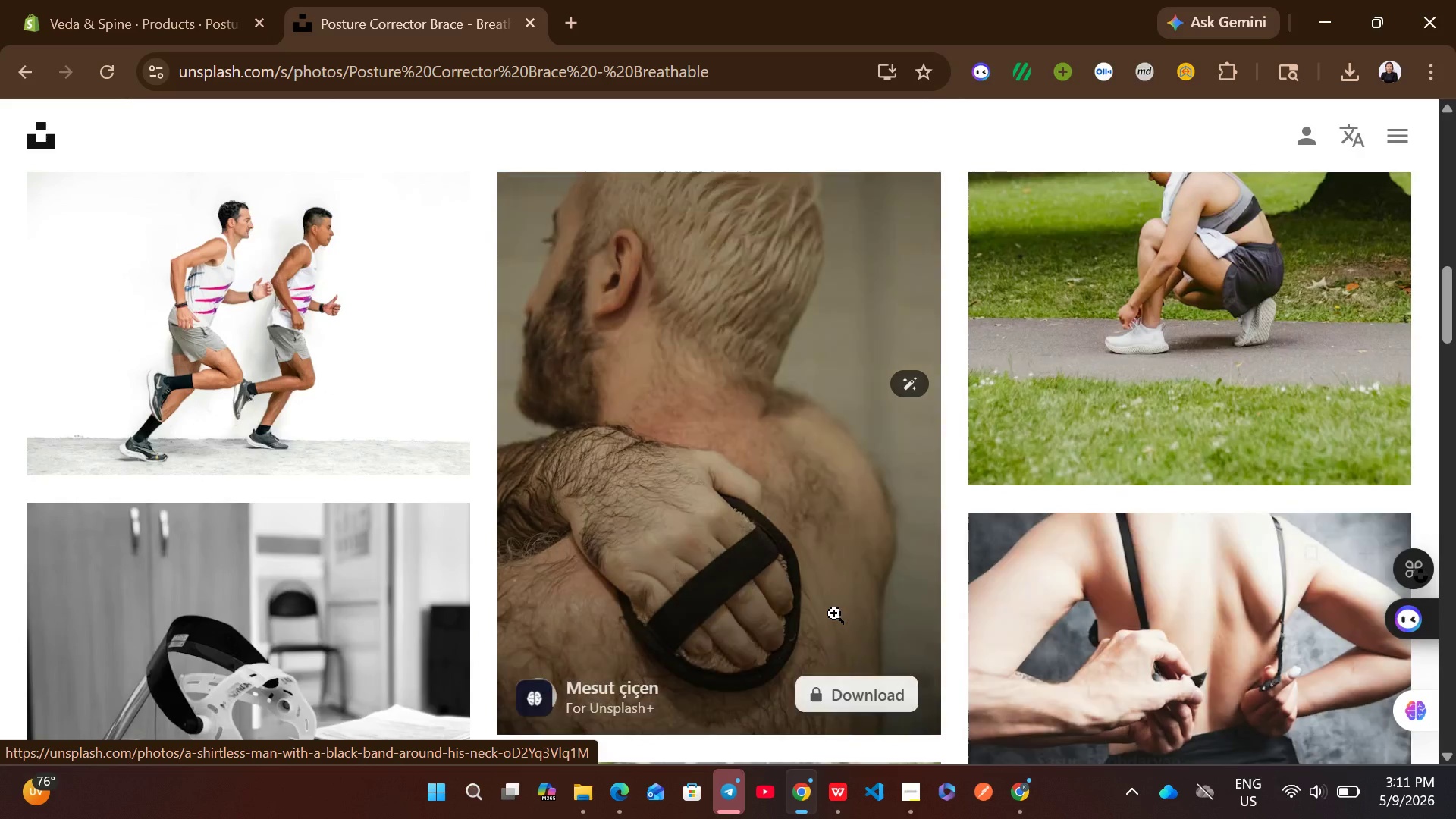 
left_click([900, 529])
 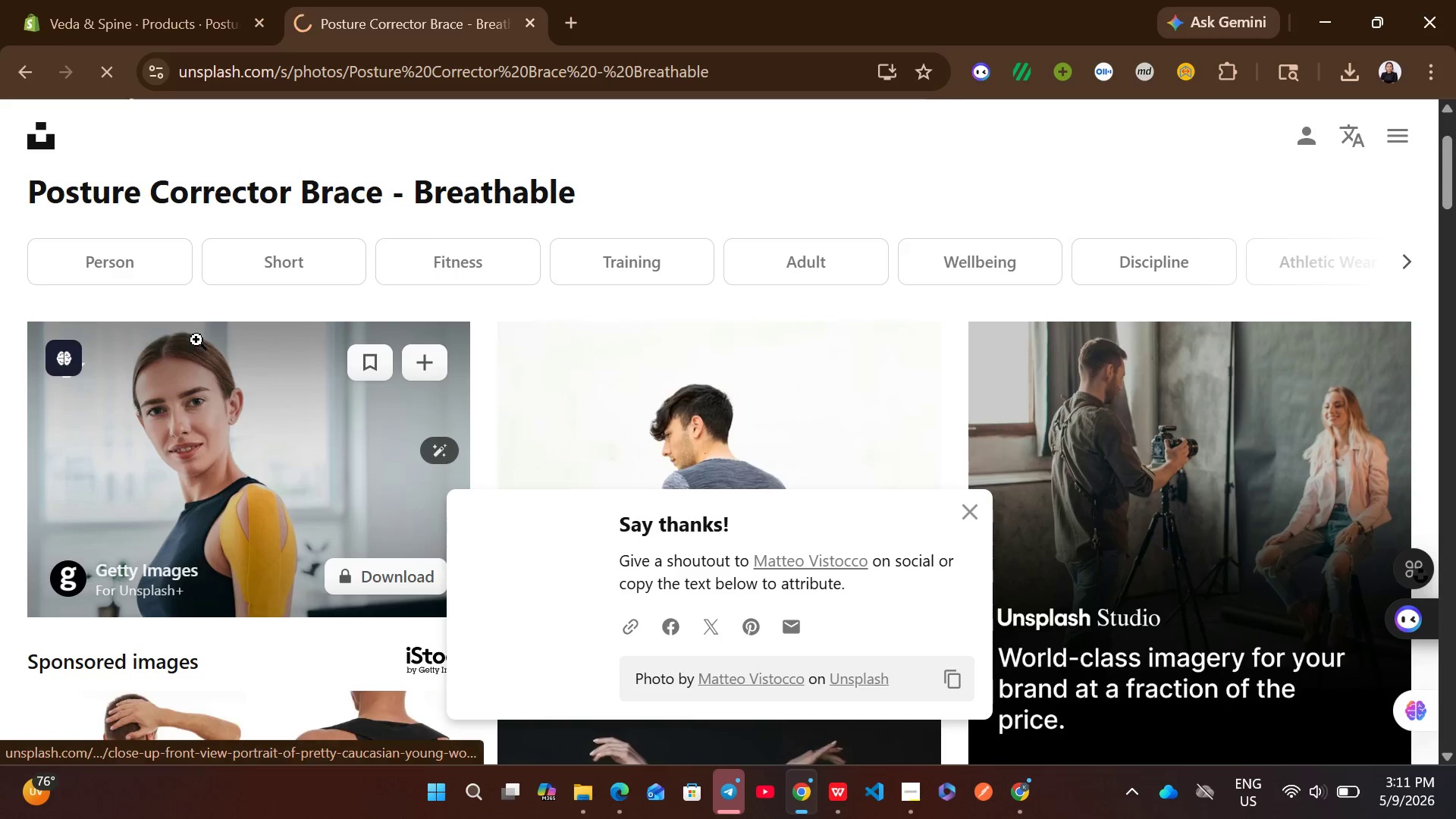 
left_click([198, 0])
 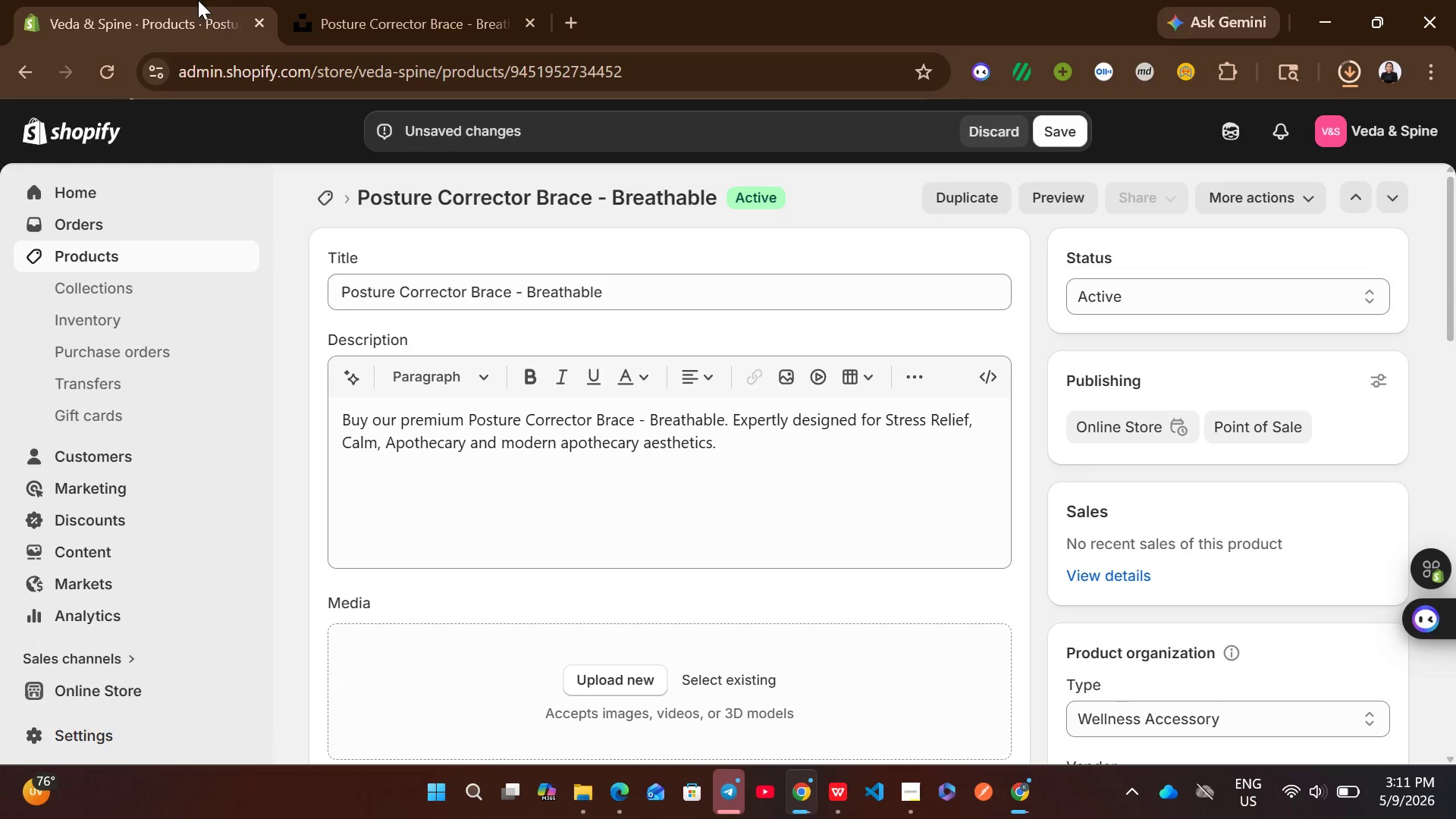 
wait(8.58)
 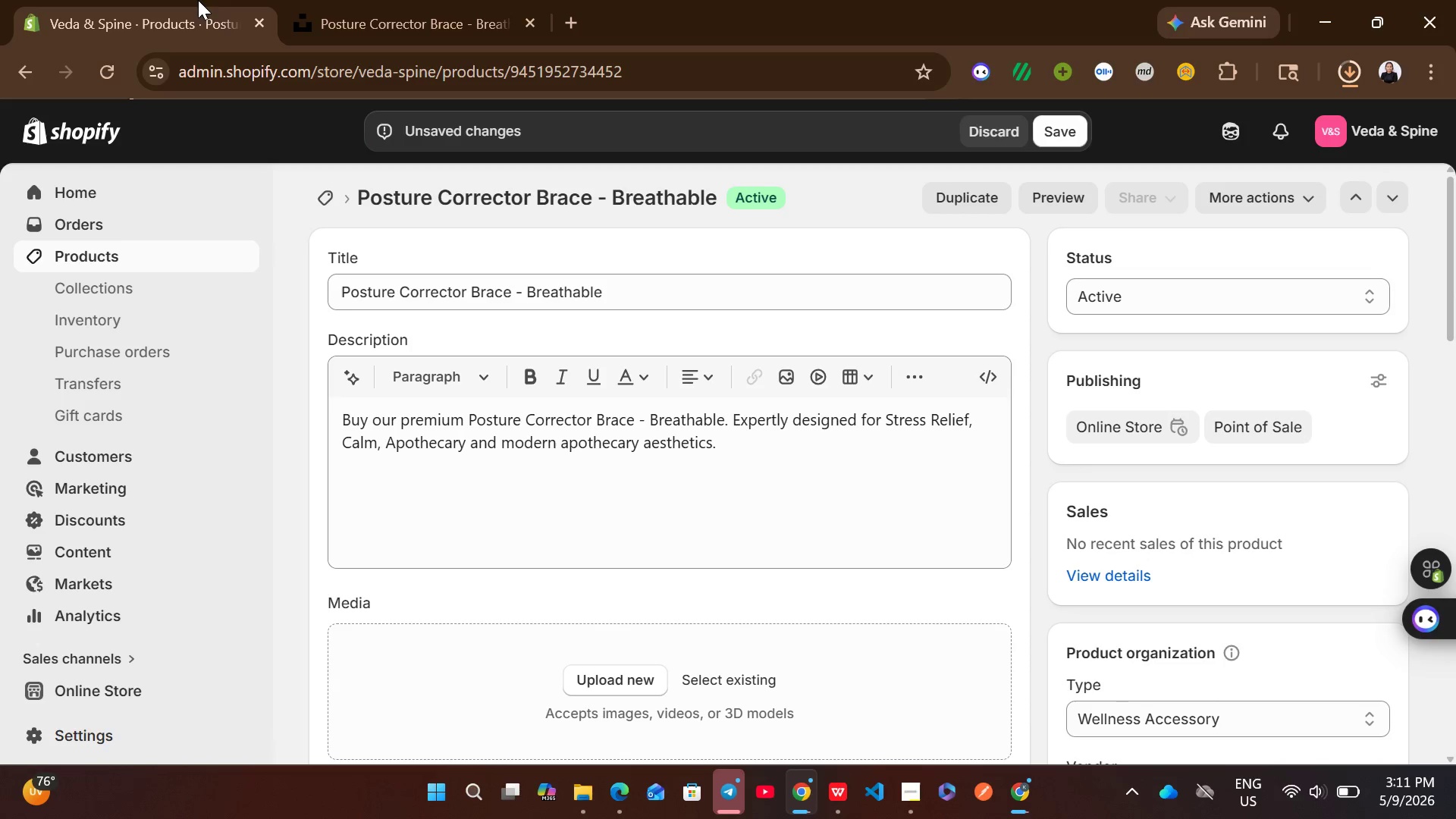 
left_click_drag(start_coordinate=[1112, 134], to_coordinate=[778, 674])
 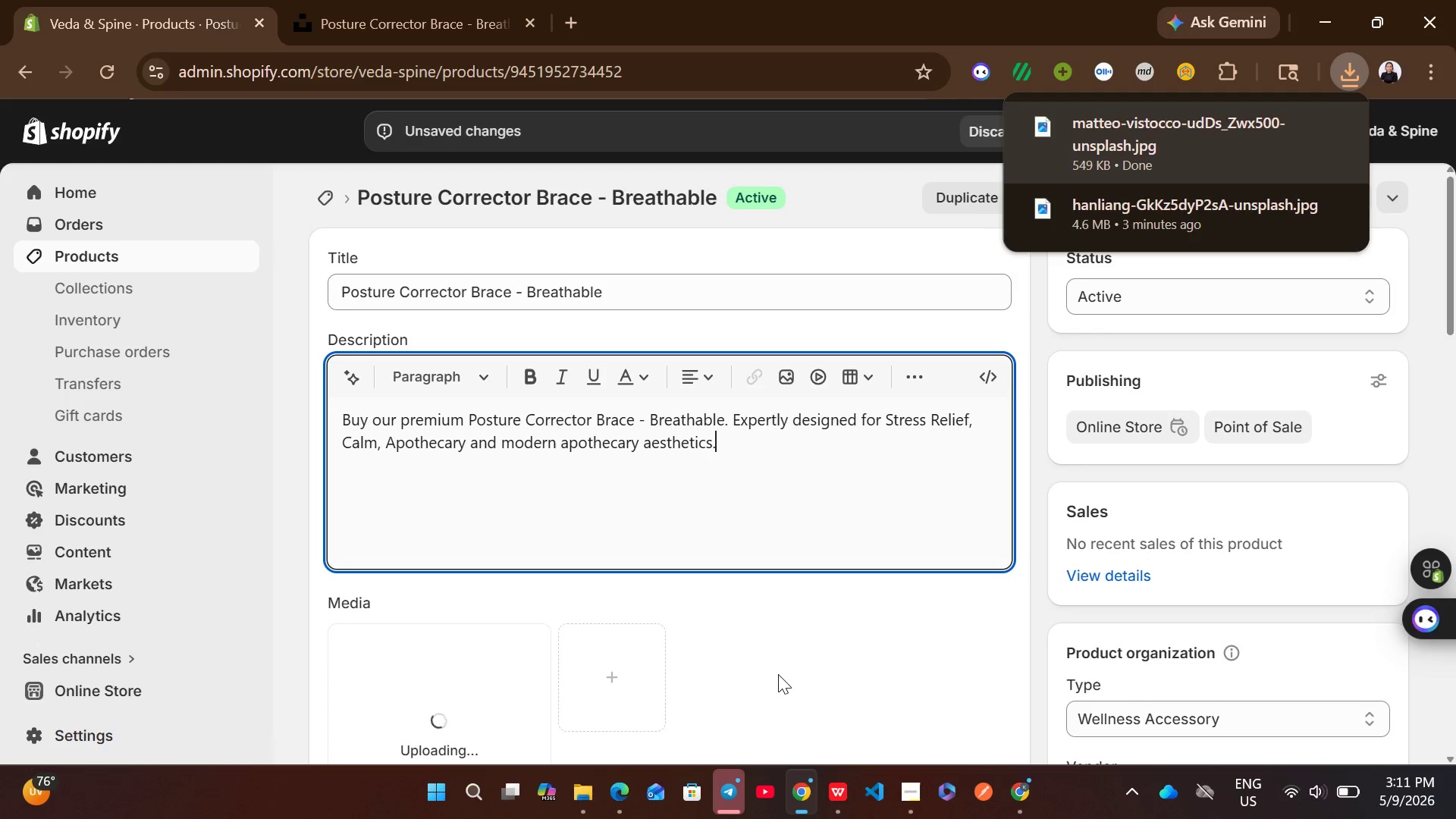 
wait(6.25)
 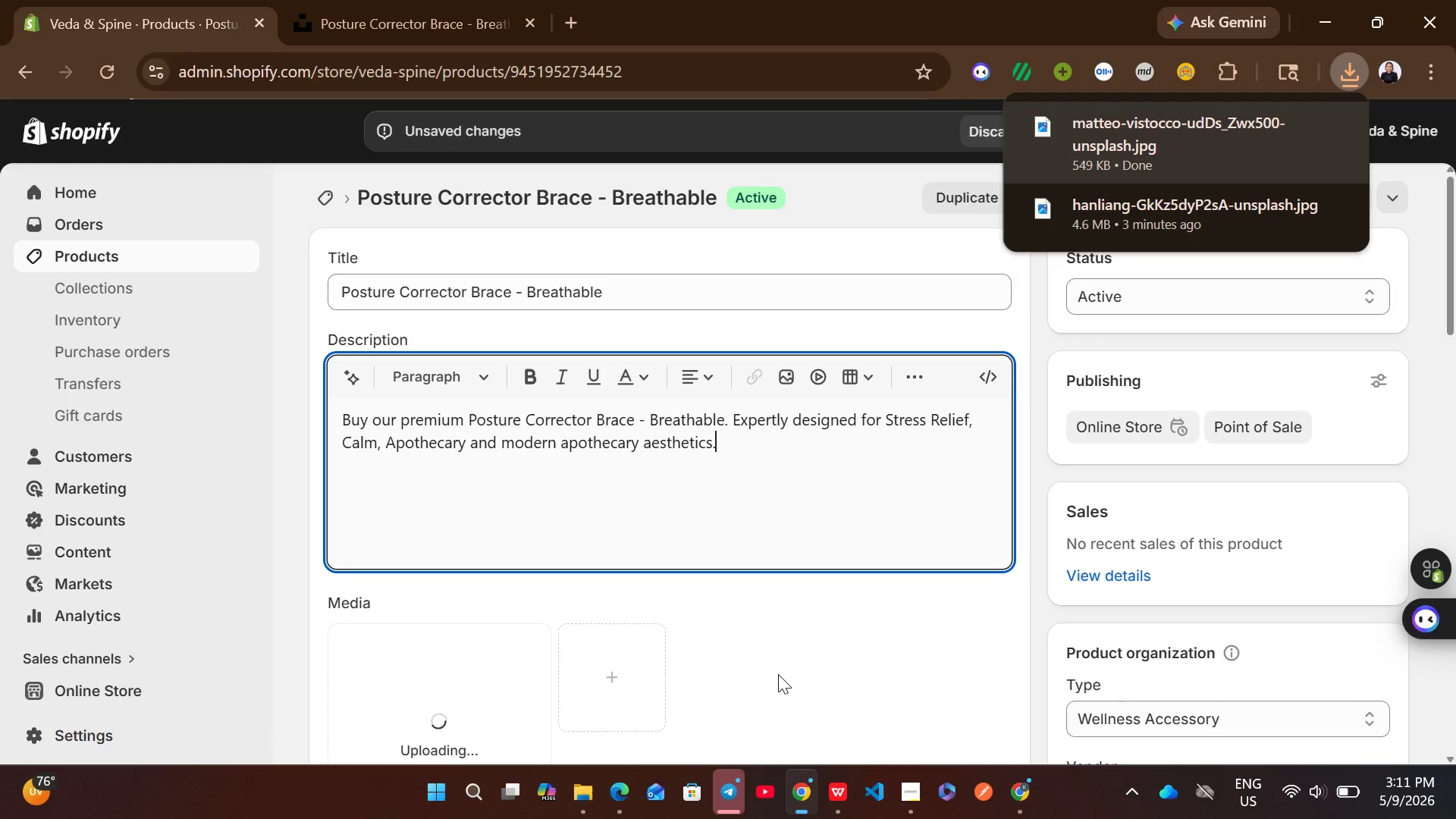 
left_click([778, 674])
 